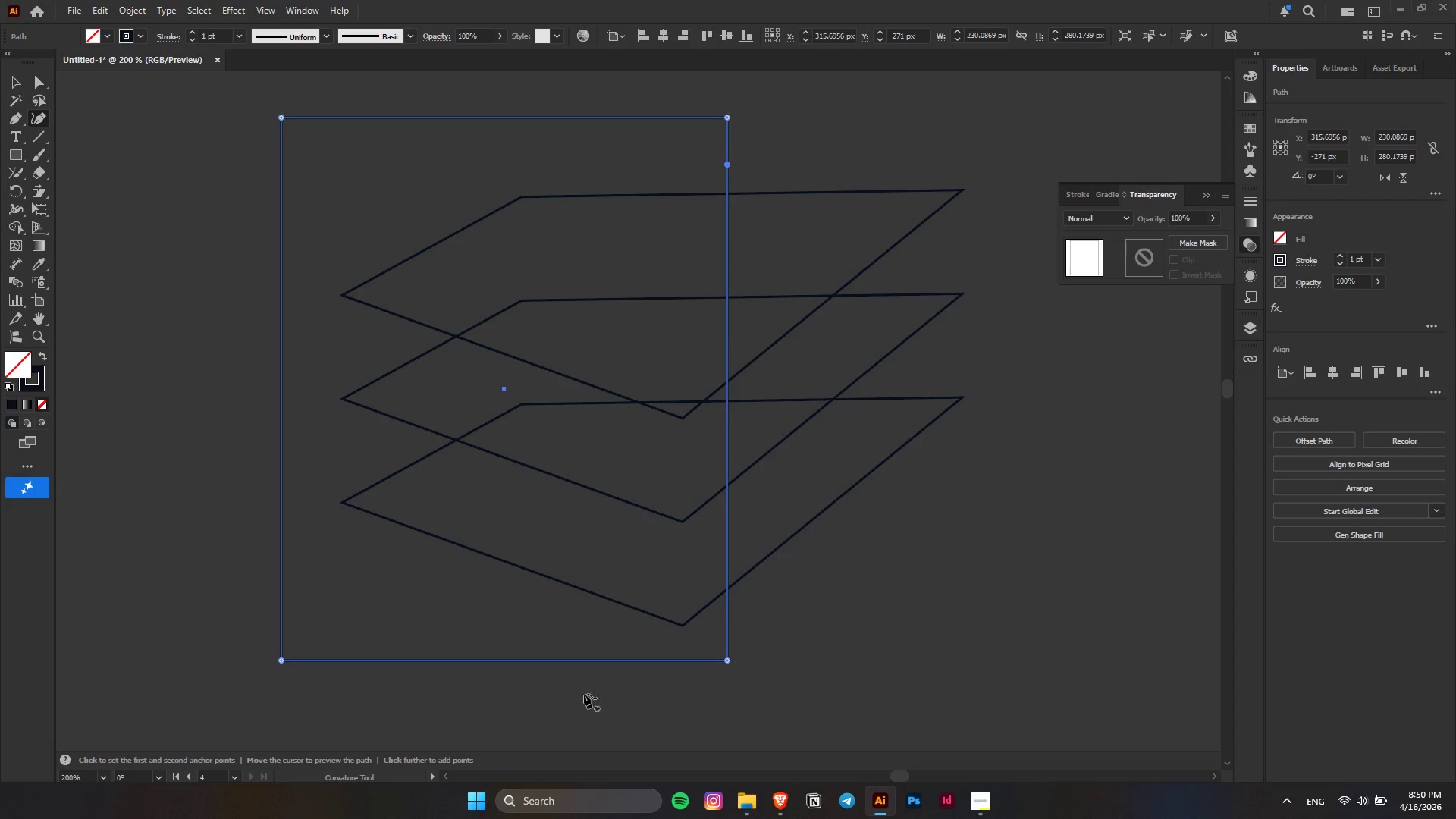 
wait(10.59)
 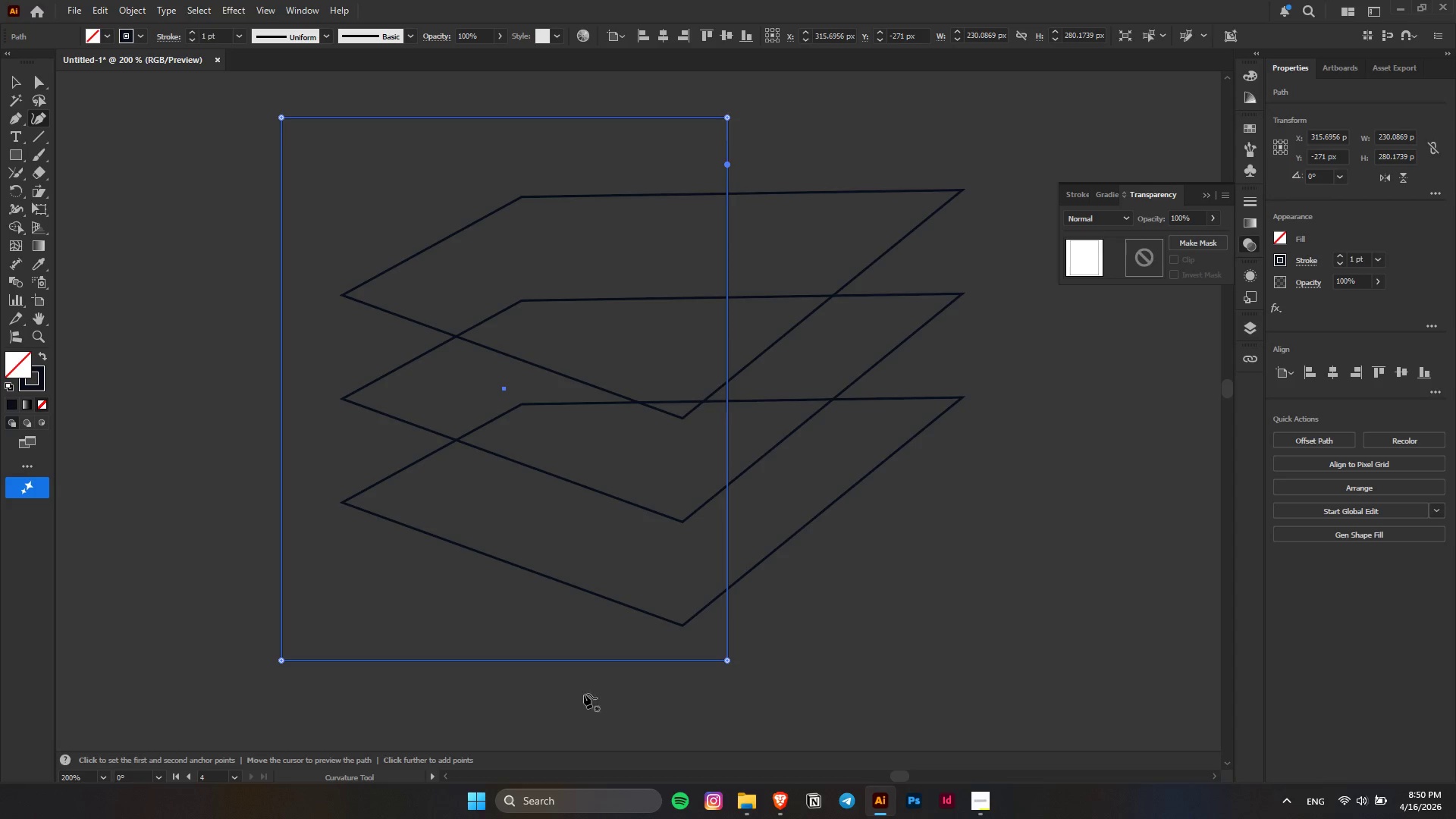 
left_click([647, 662])
 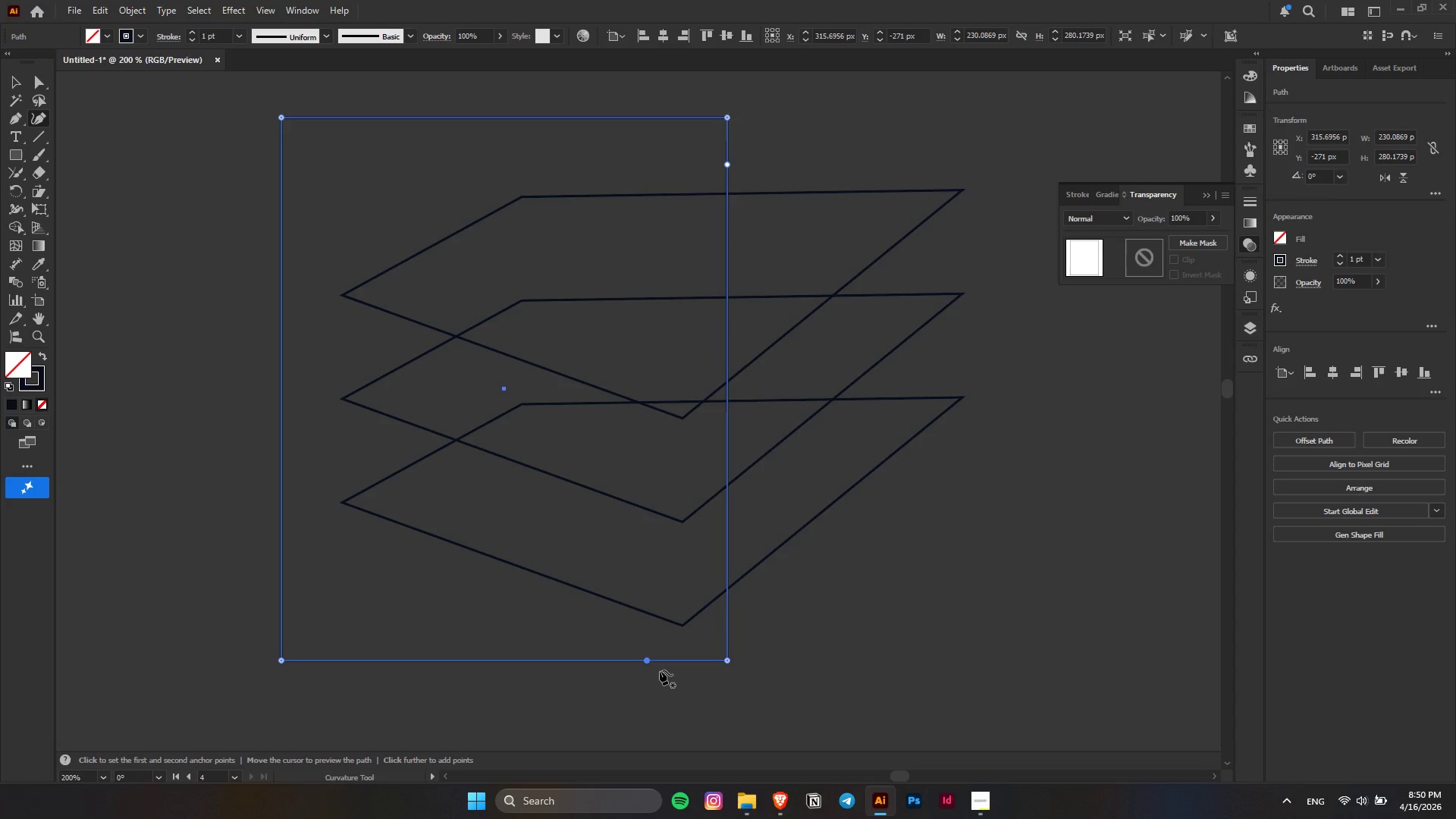 
key(A)
 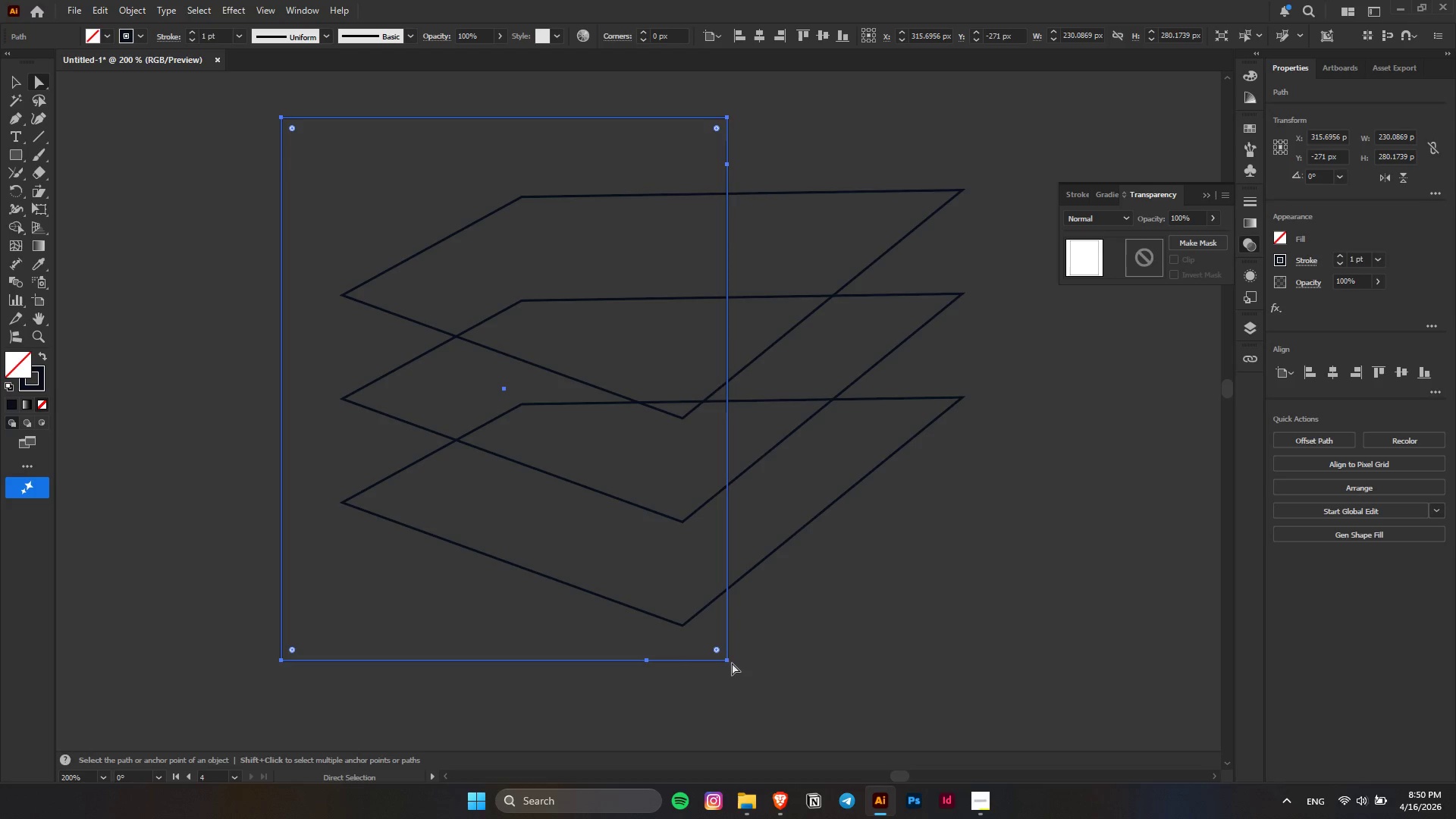 
left_click([730, 662])
 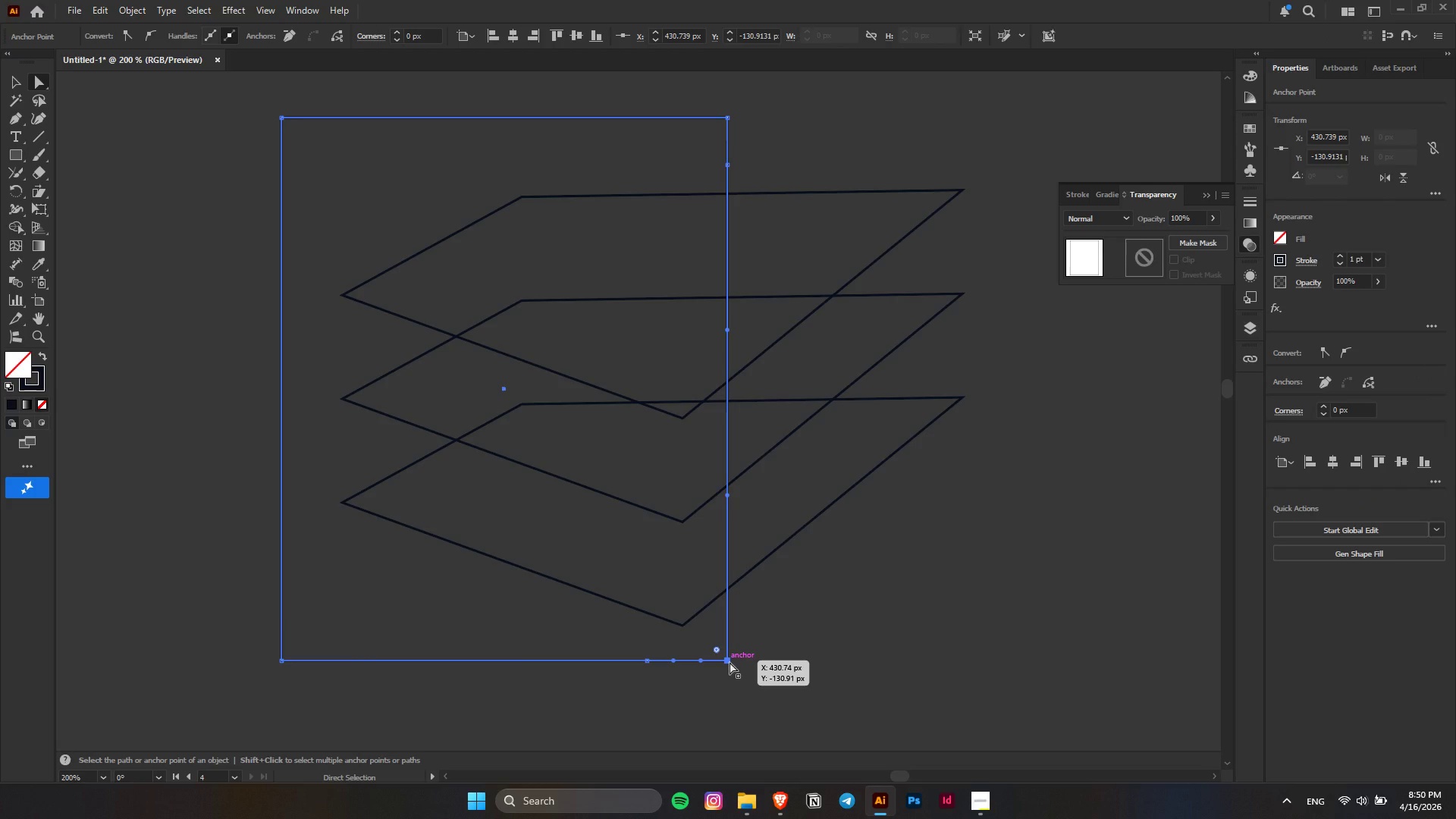 
key(Delete)
 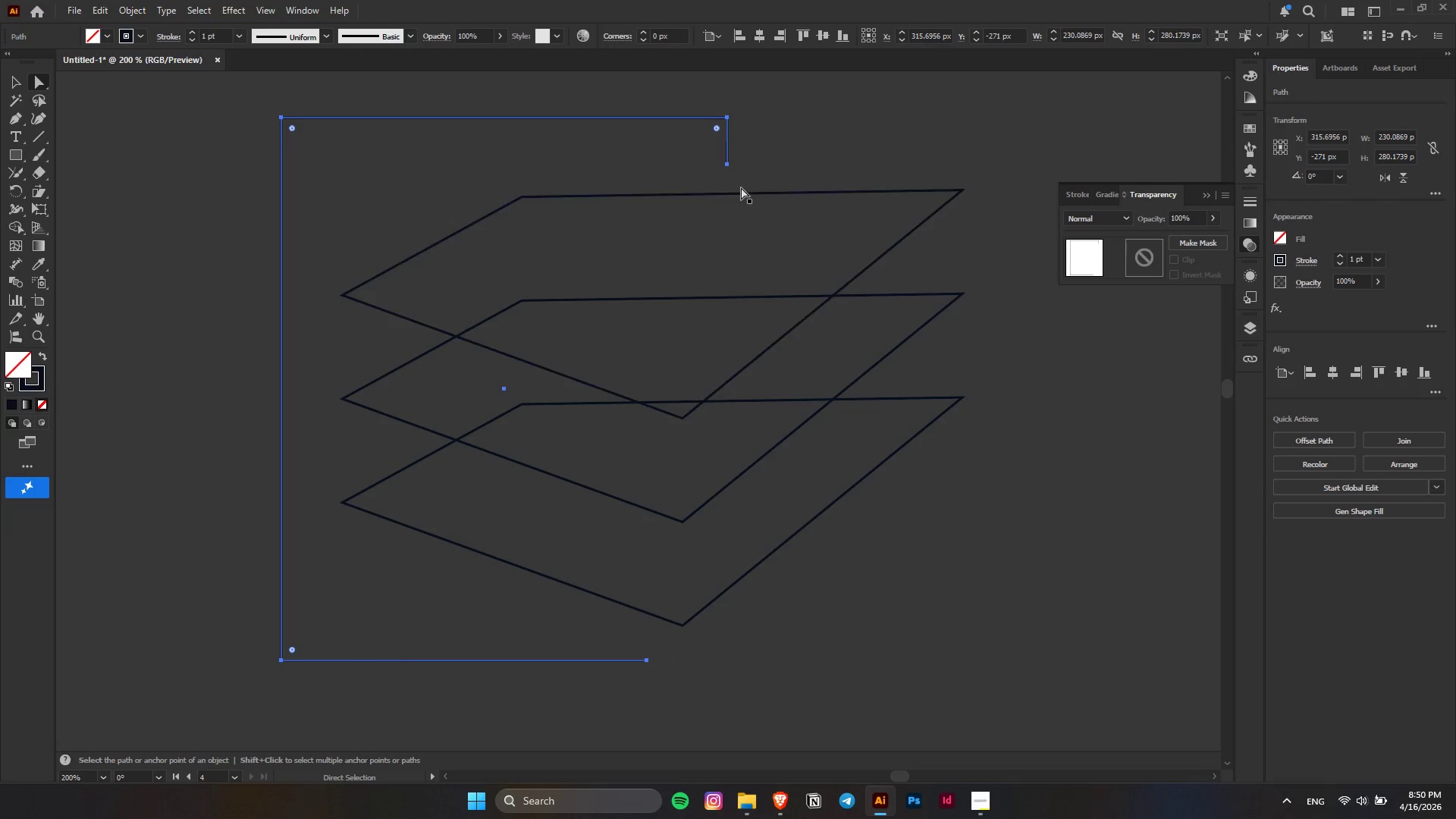 
left_click([760, 136])
 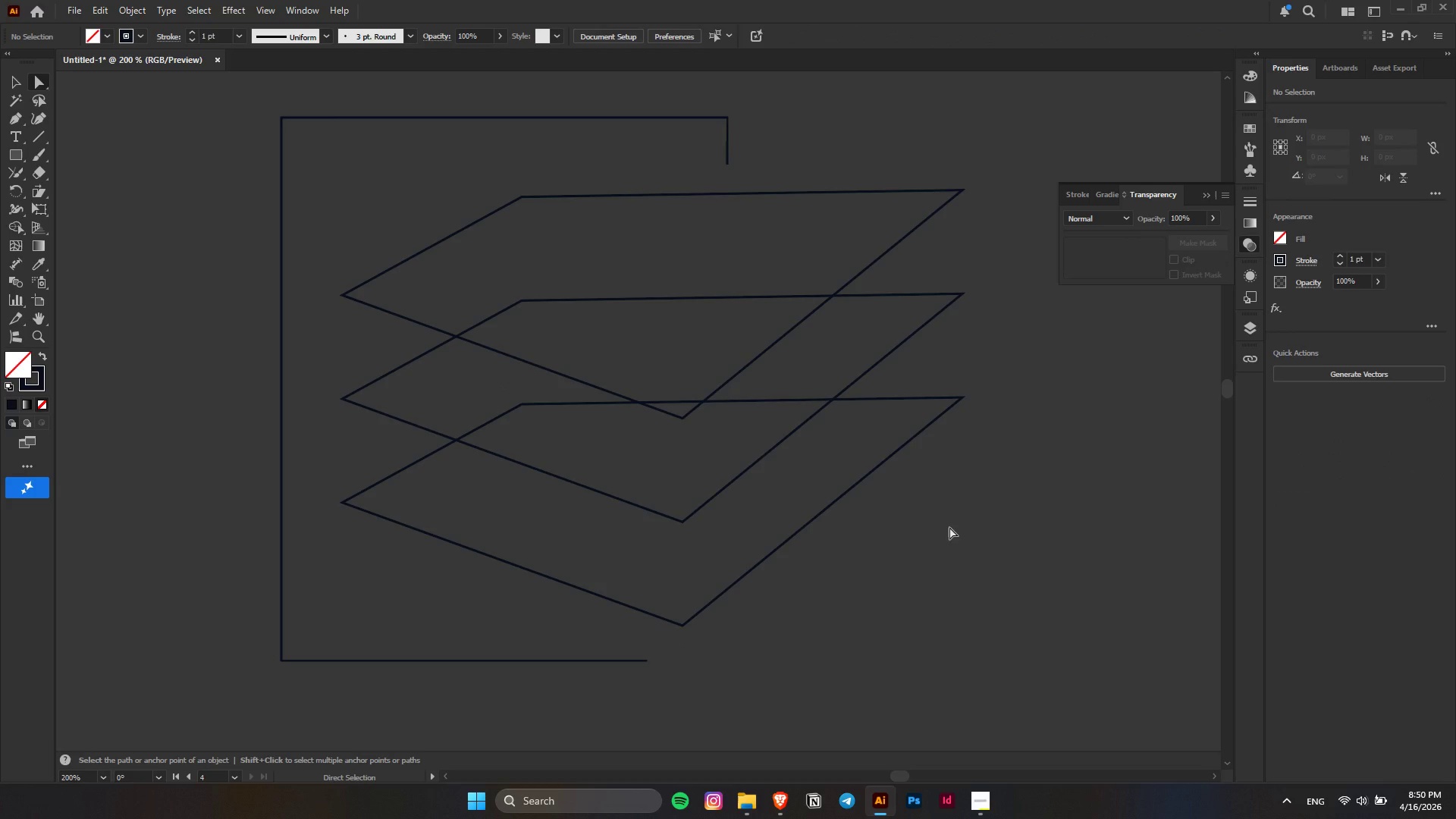 
key(Alt+AltLeft)
 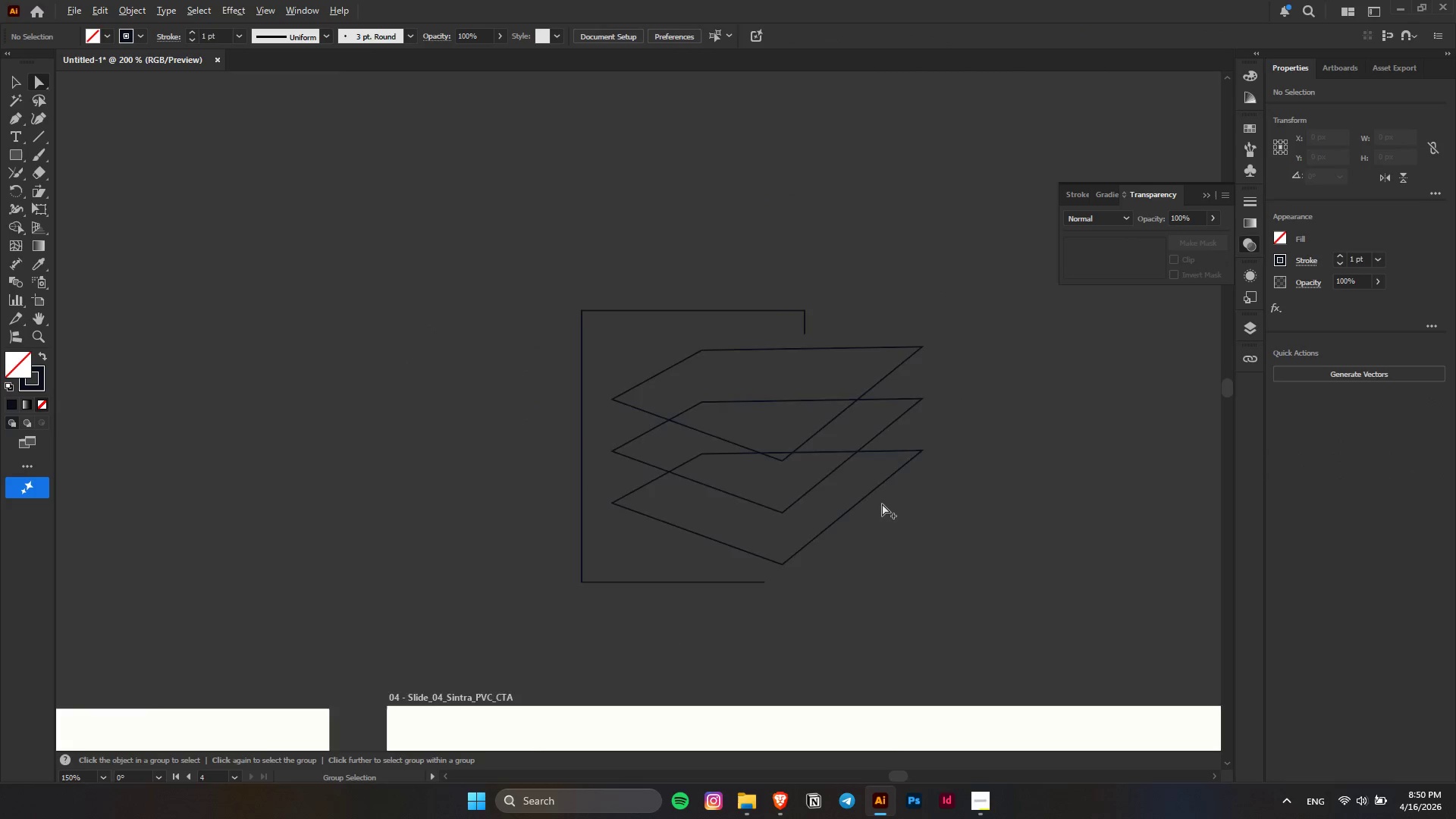 
hold_key(key=AltLeft, duration=0.31)
 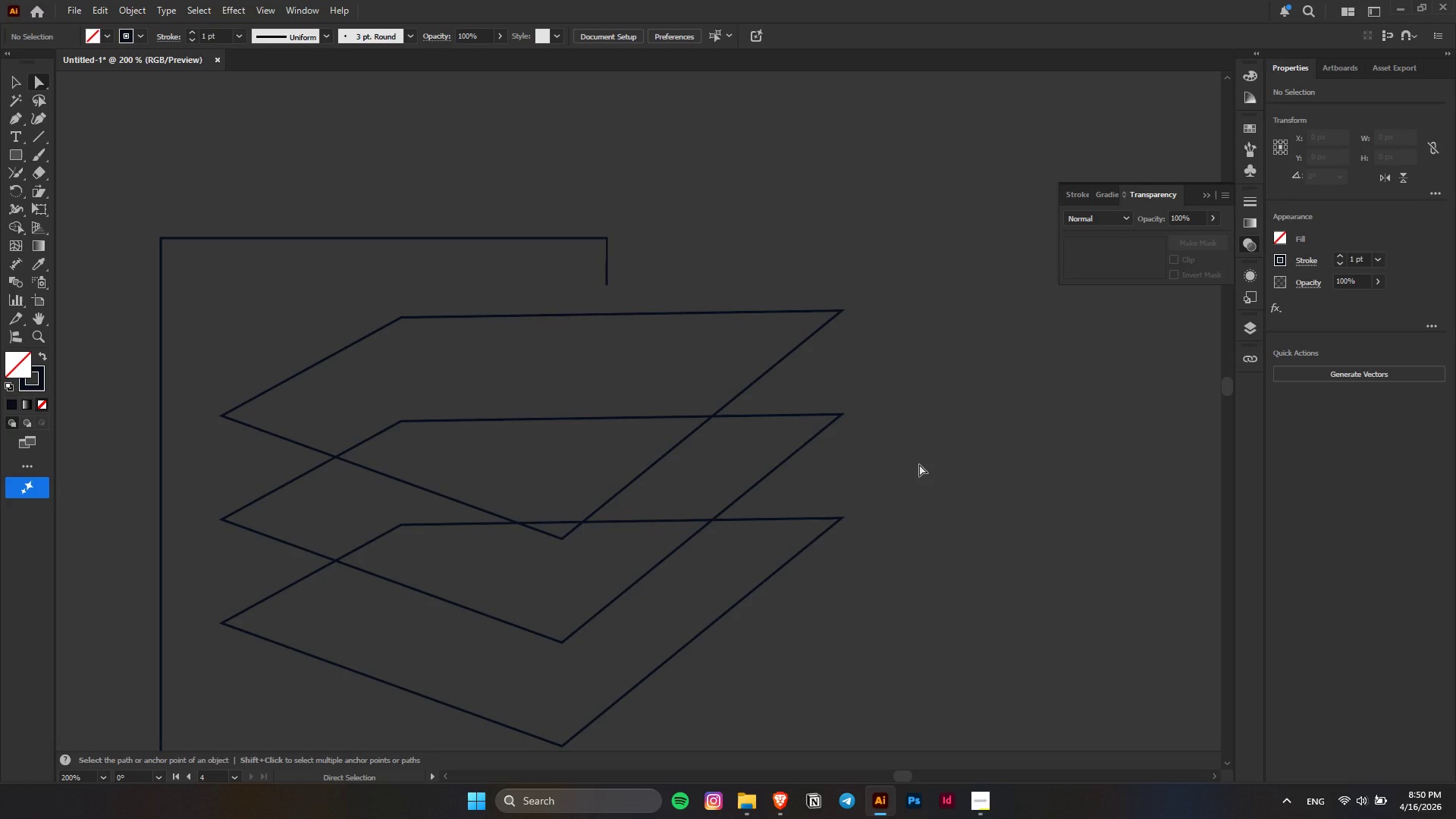 
scroll: coordinate [882, 504], scroll_direction: down, amount: 4.0
 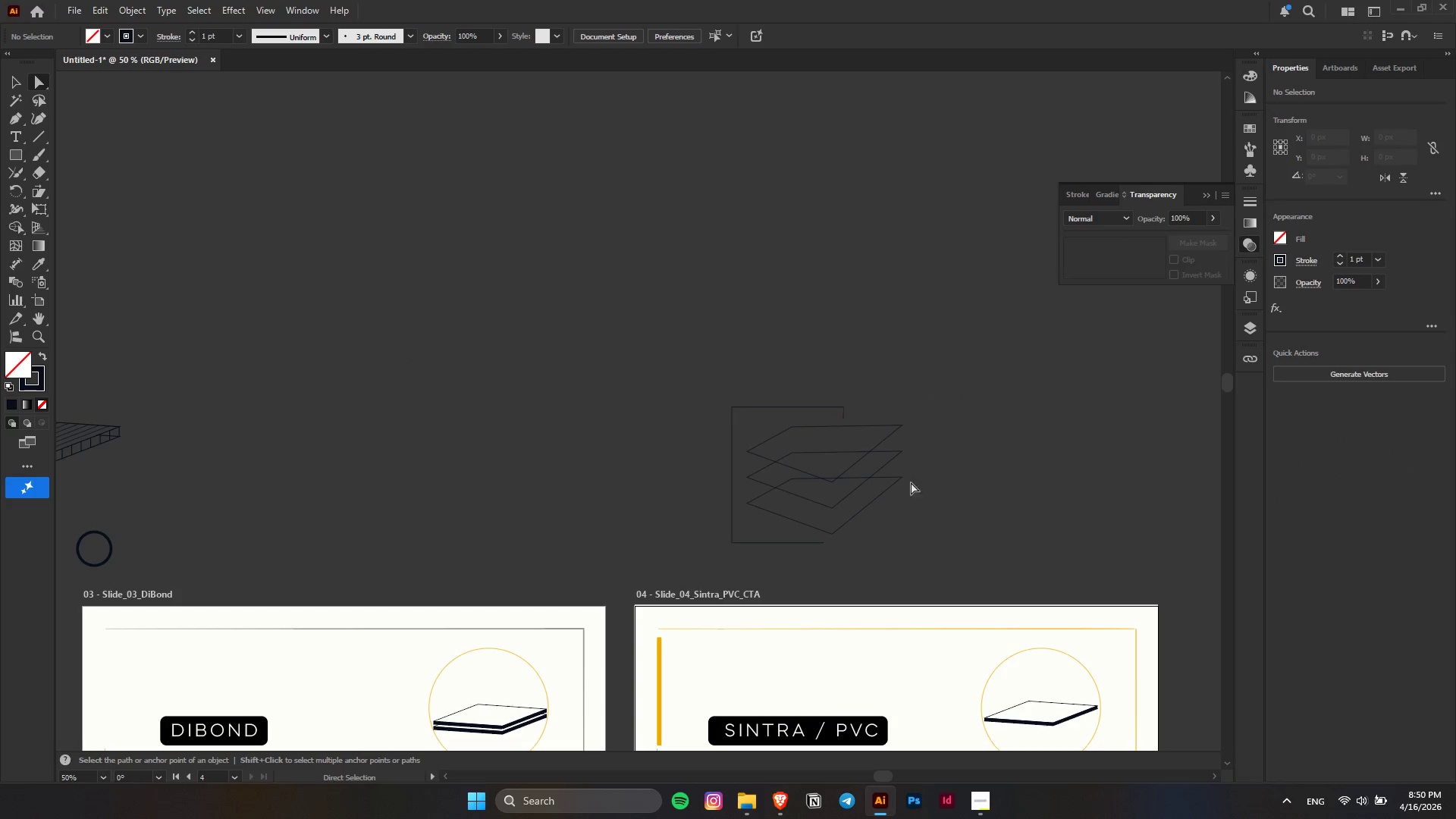 
scroll: coordinate [922, 463], scroll_direction: up, amount: 4.0
 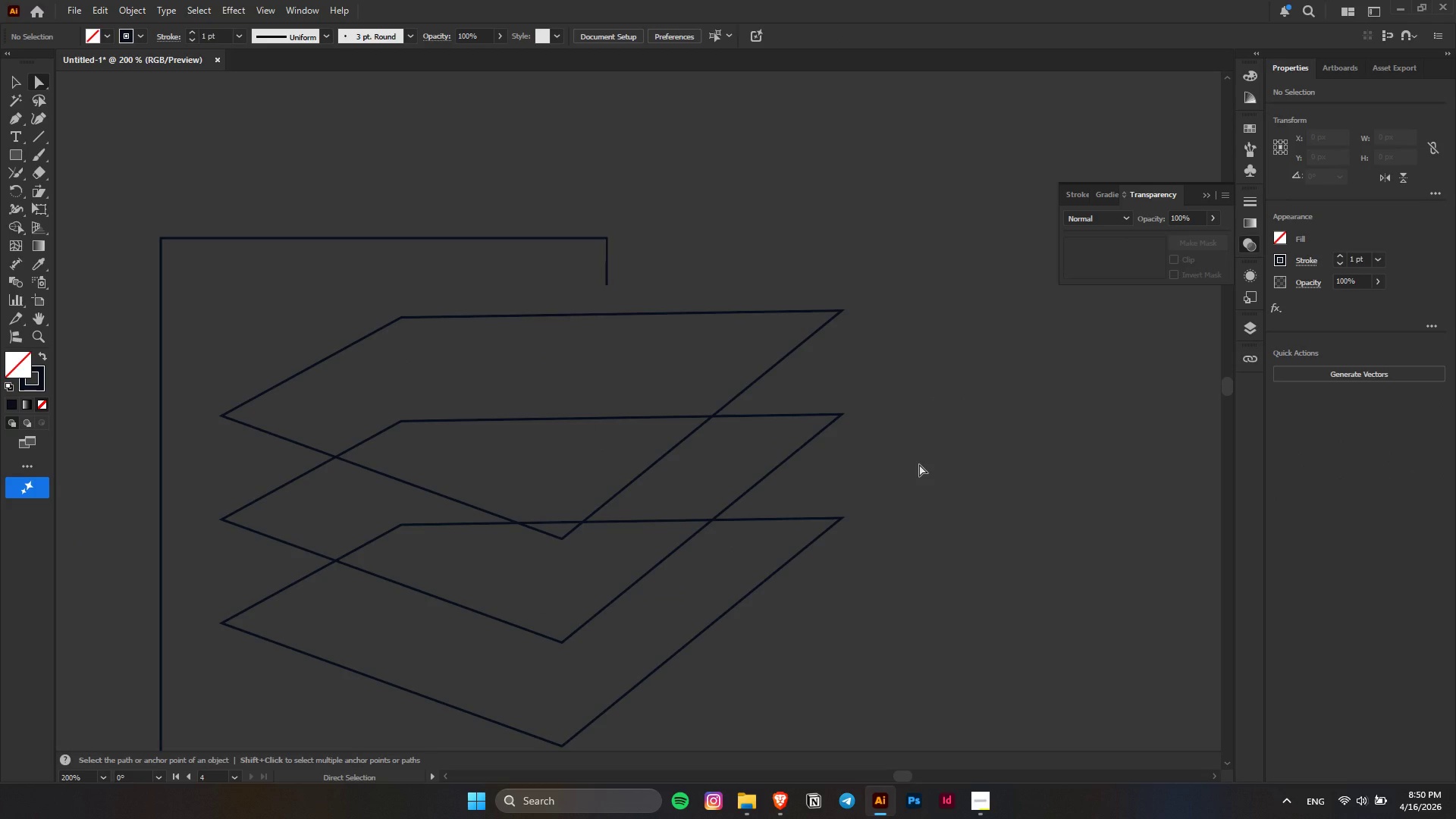 
key(Alt+AltLeft)
 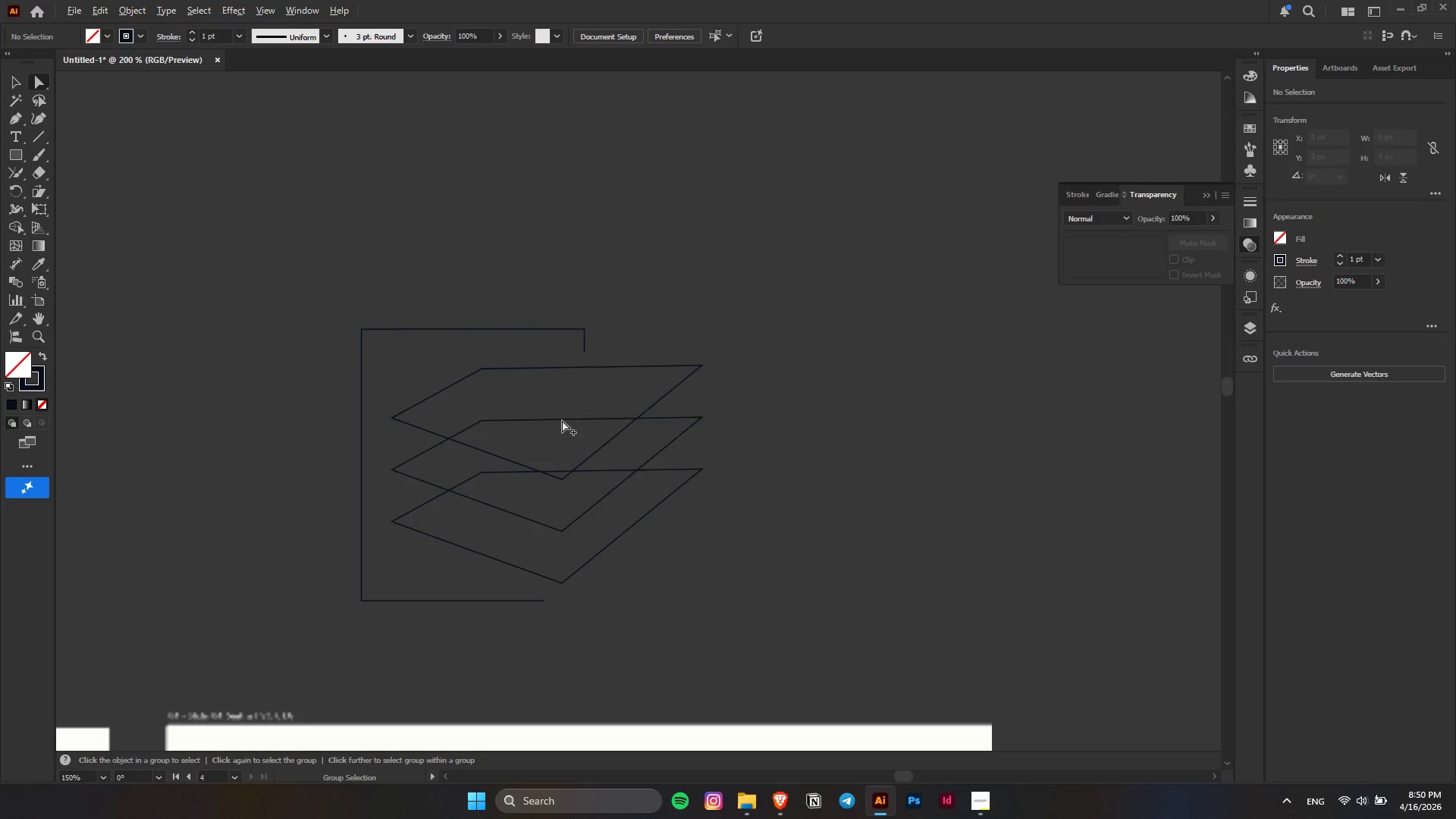 
left_click_drag(start_coordinate=[761, 569], to_coordinate=[554, 419])
 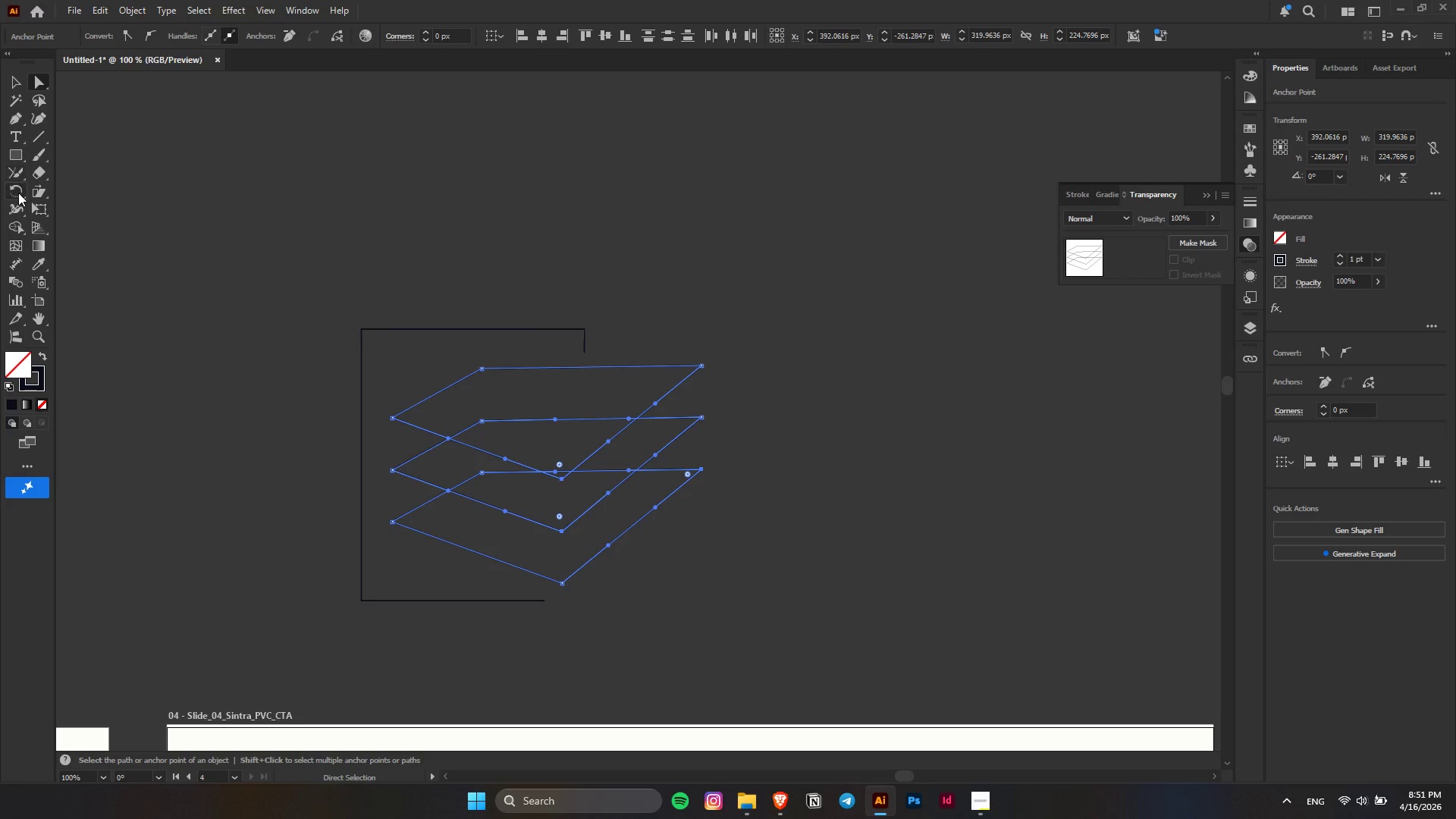 
scroll: coordinate [562, 420], scroll_direction: down, amount: 2.0
 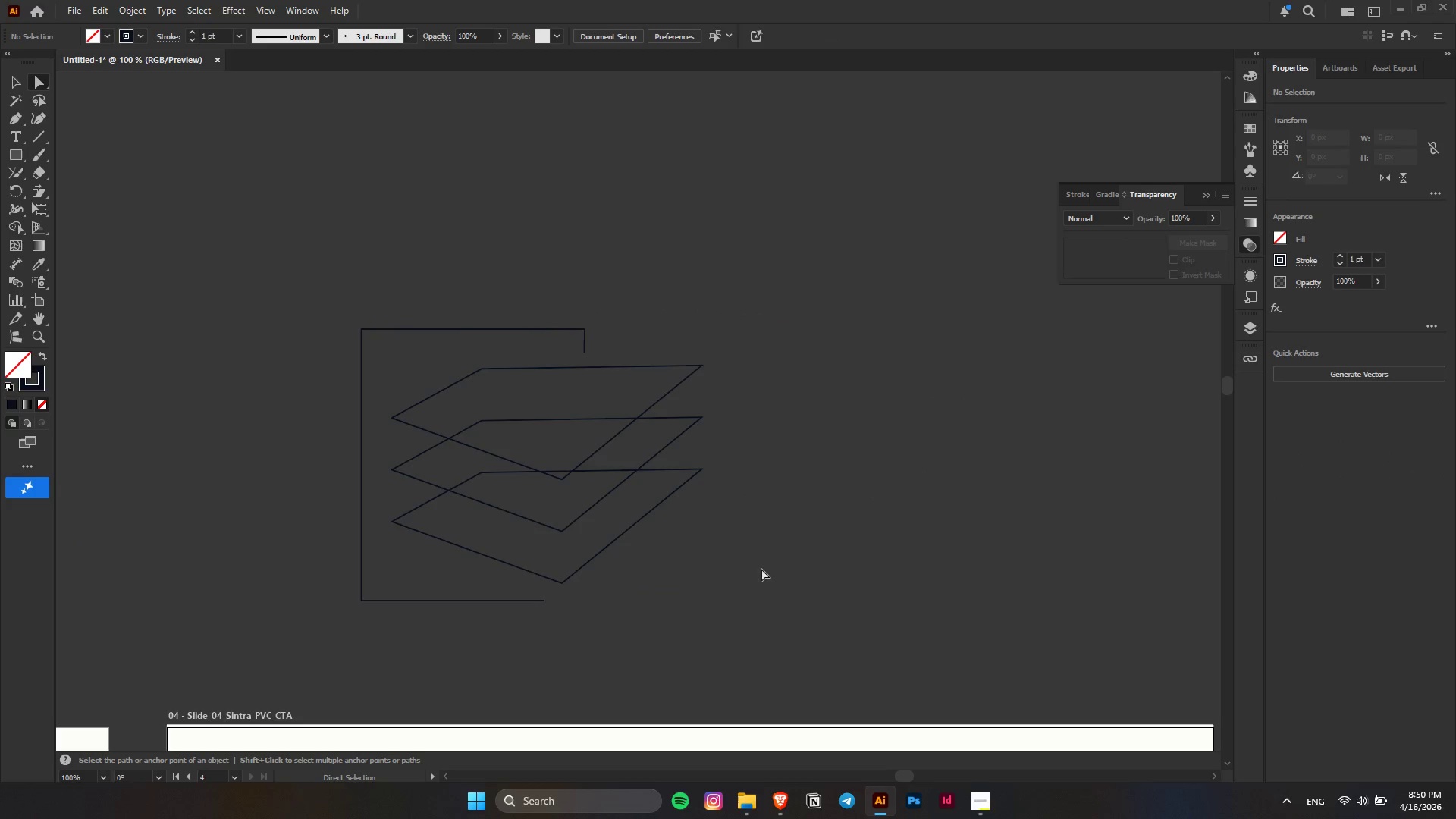 
left_click([19, 224])
 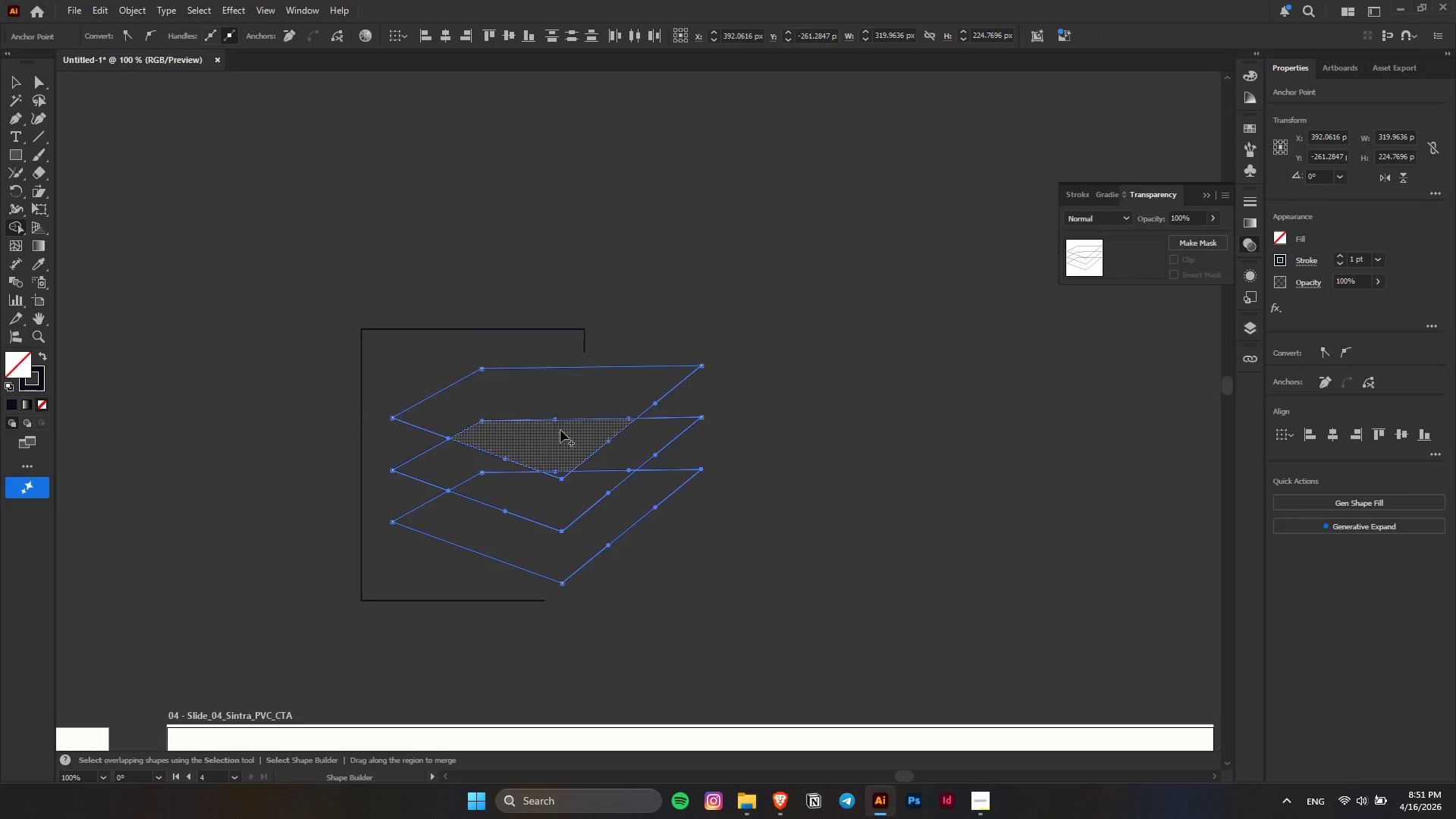 
hold_key(key=AltLeft, duration=0.89)
scroll: coordinate [557, 424], scroll_direction: up, amount: 2.0
 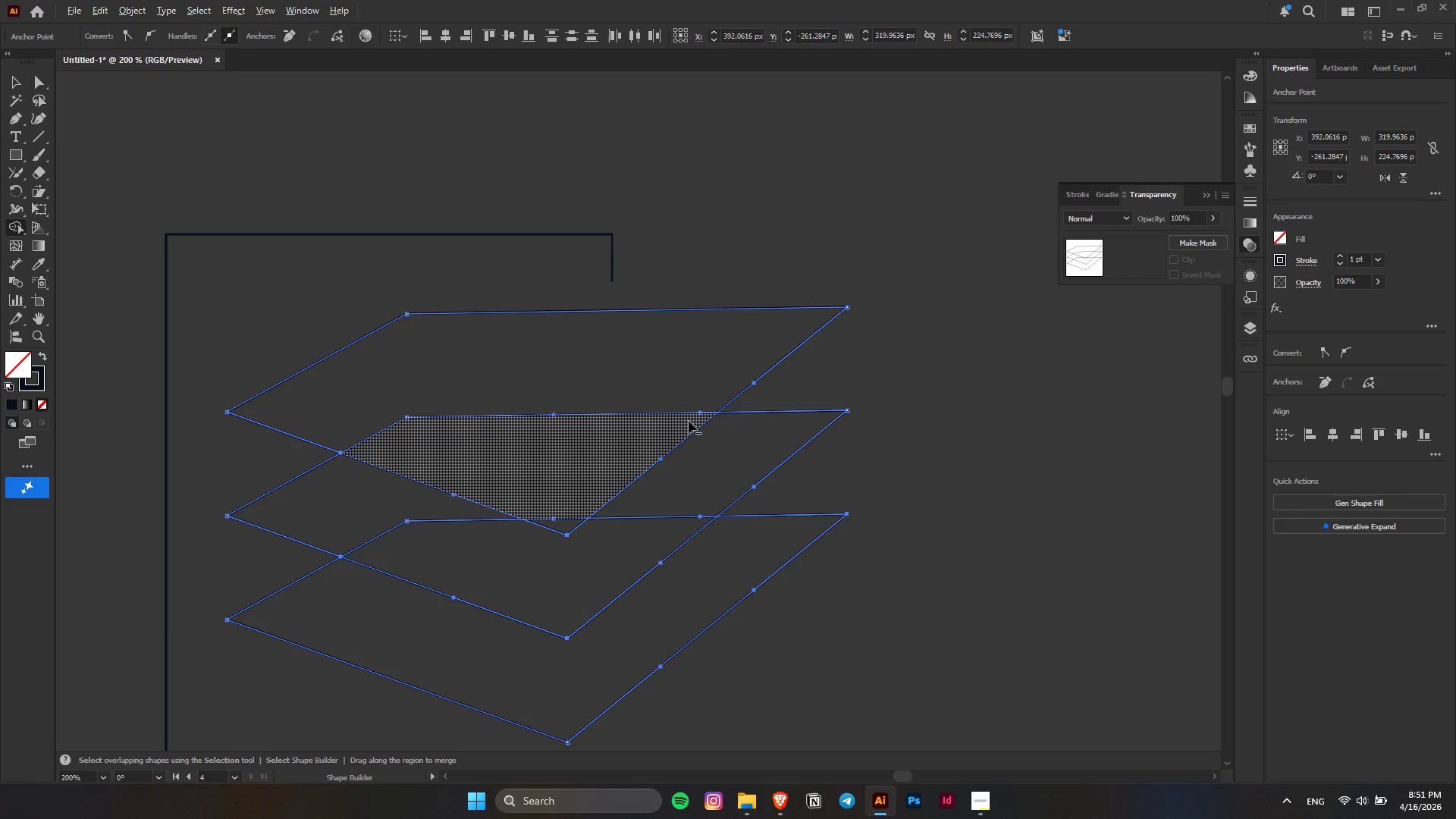 
hold_key(key=AltLeft, duration=0.62)
 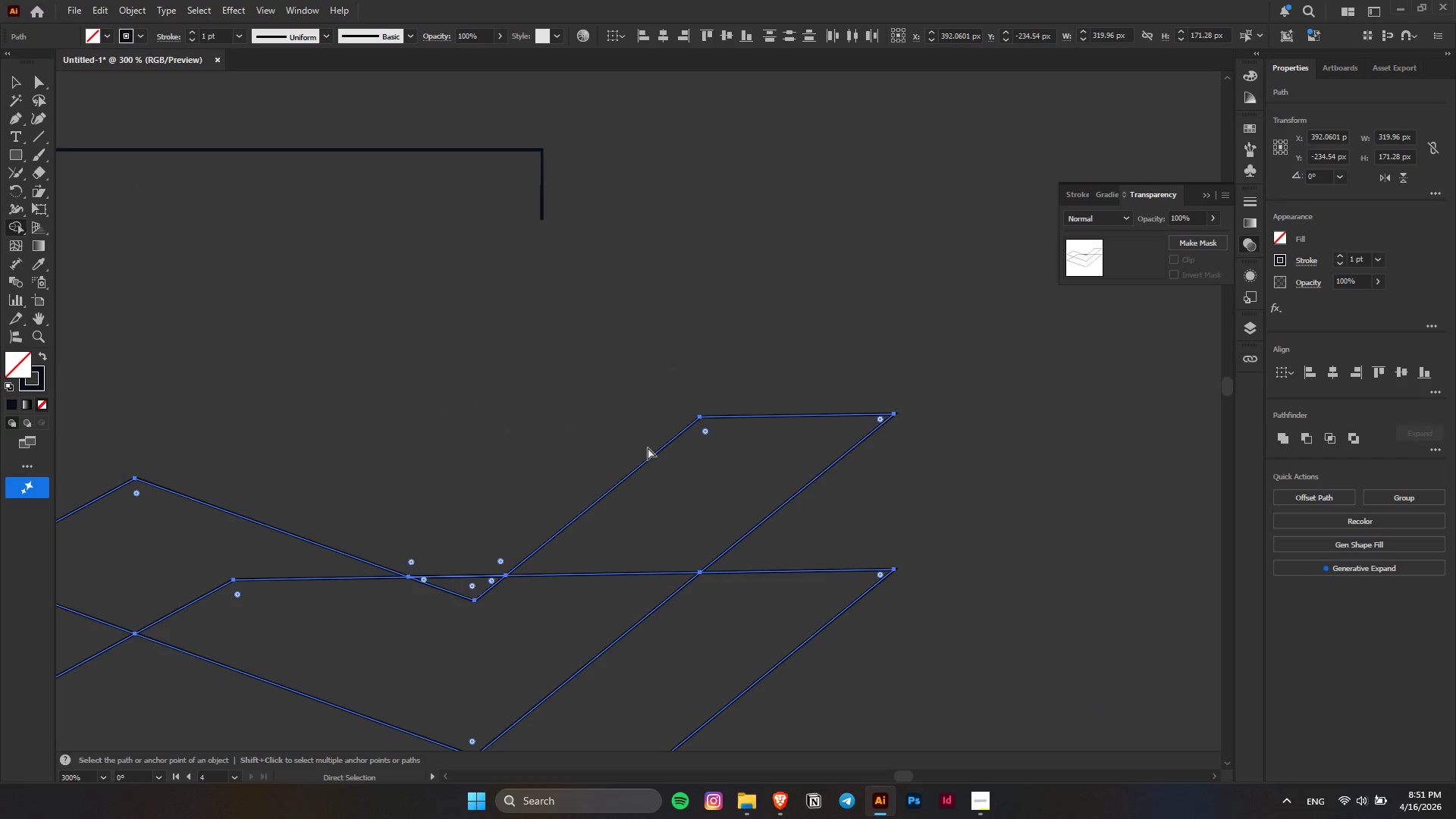 
scroll: coordinate [700, 416], scroll_direction: up, amount: 3.0
 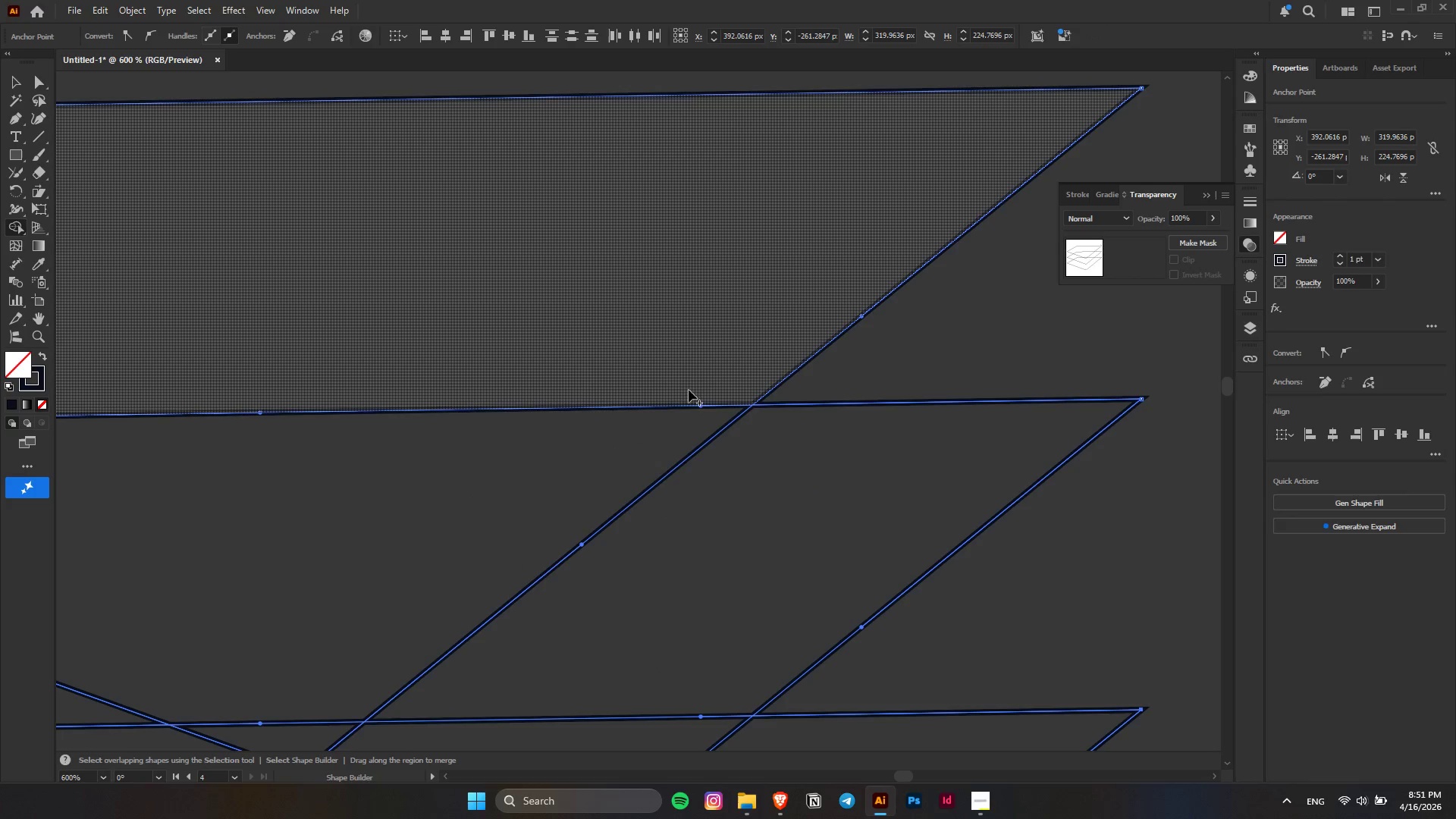 
left_click_drag(start_coordinate=[689, 388], to_coordinate=[648, 447])
 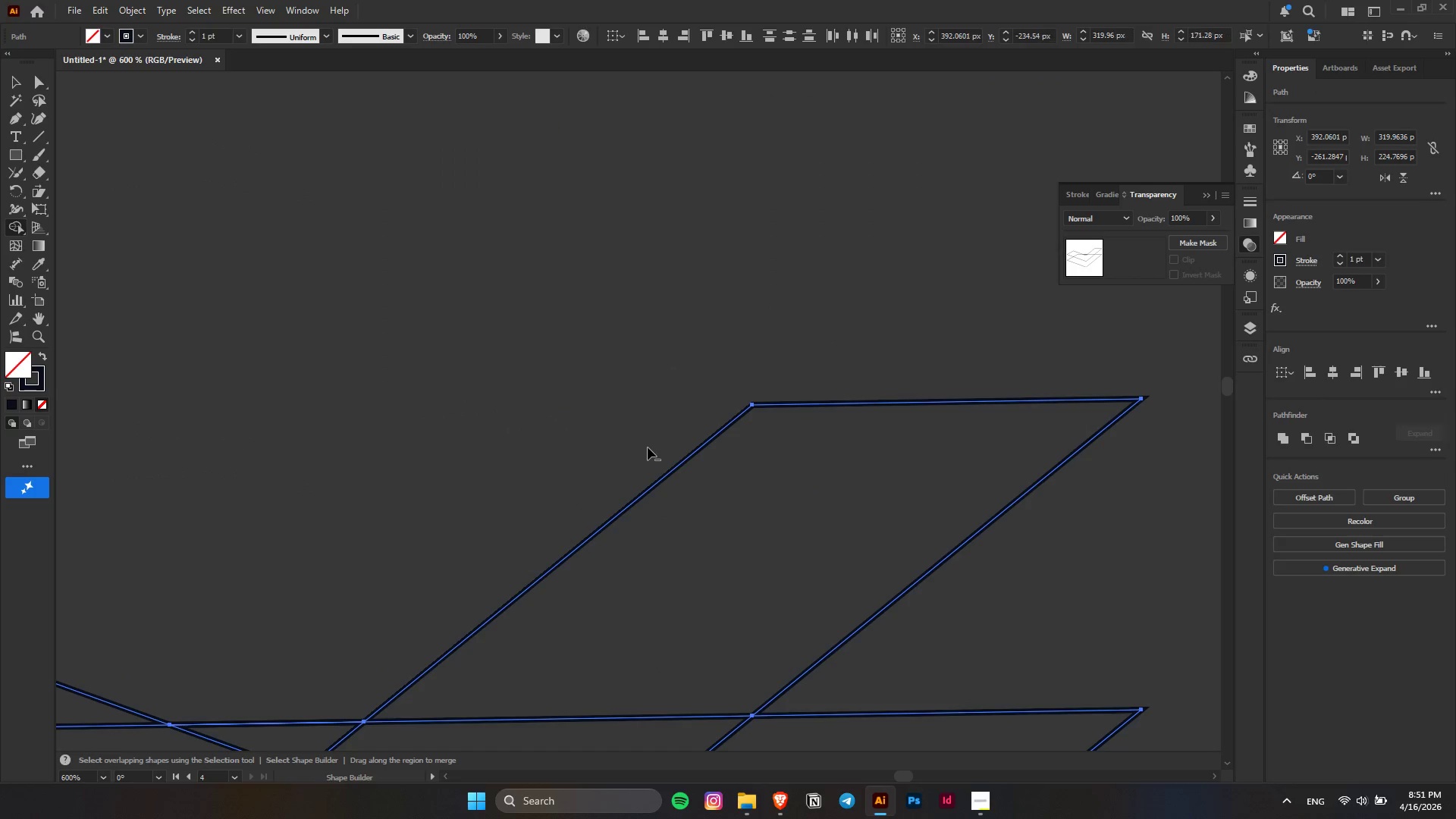 
key(Alt+AltLeft)
 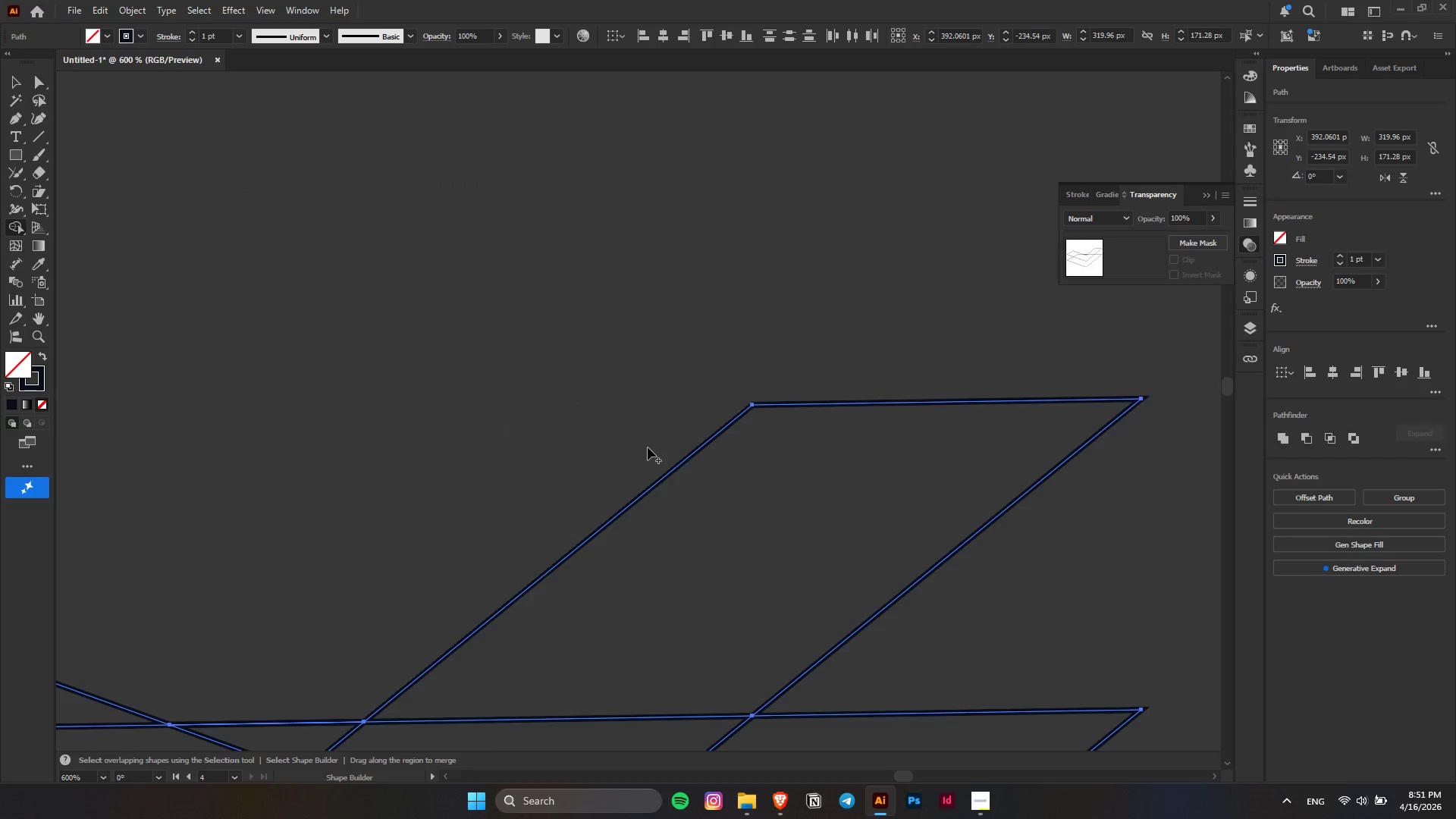 
key(Control+ControlLeft)
 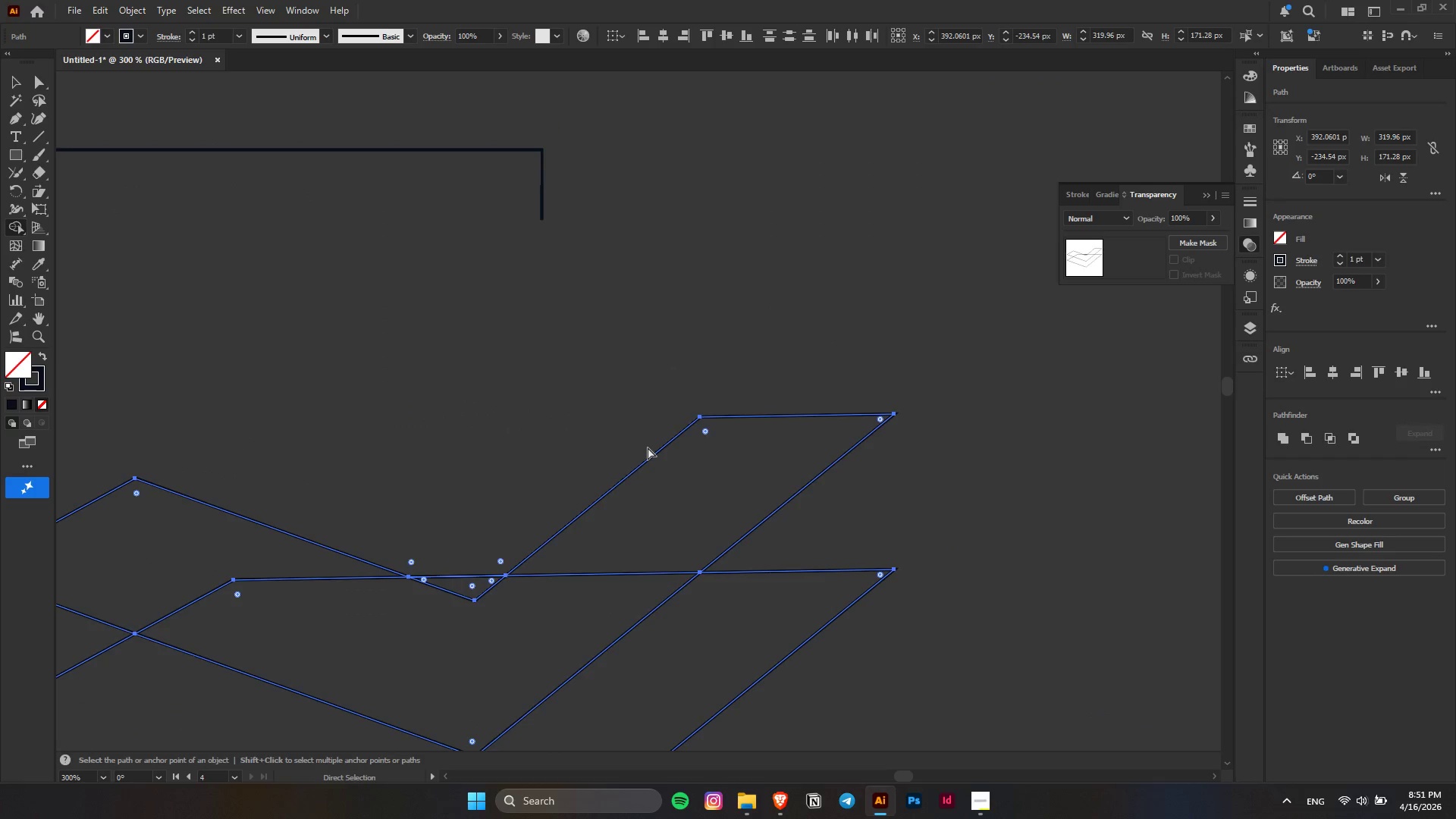 
key(Control+Z)
 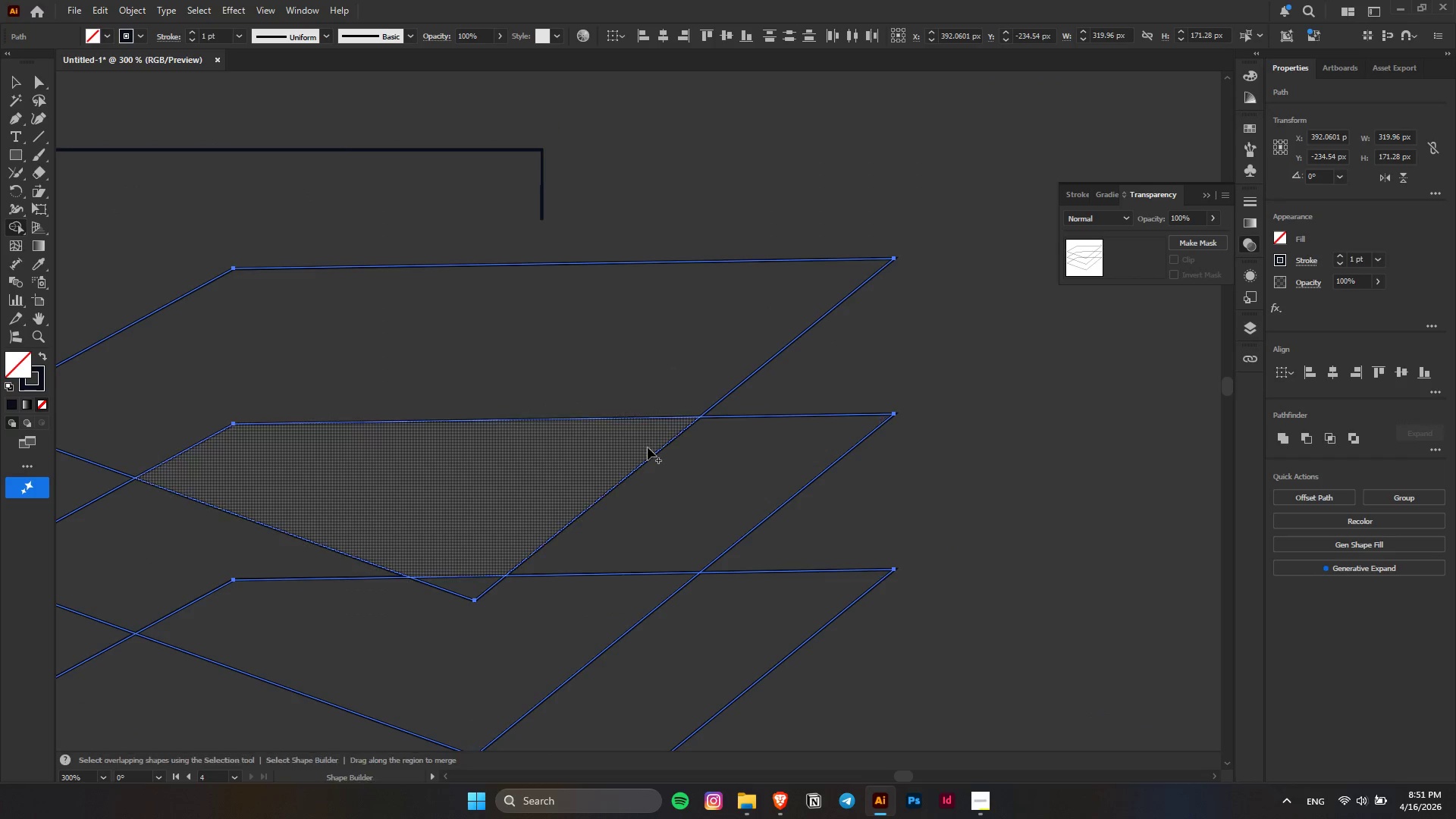 
scroll: coordinate [648, 447], scroll_direction: down, amount: 3.0
 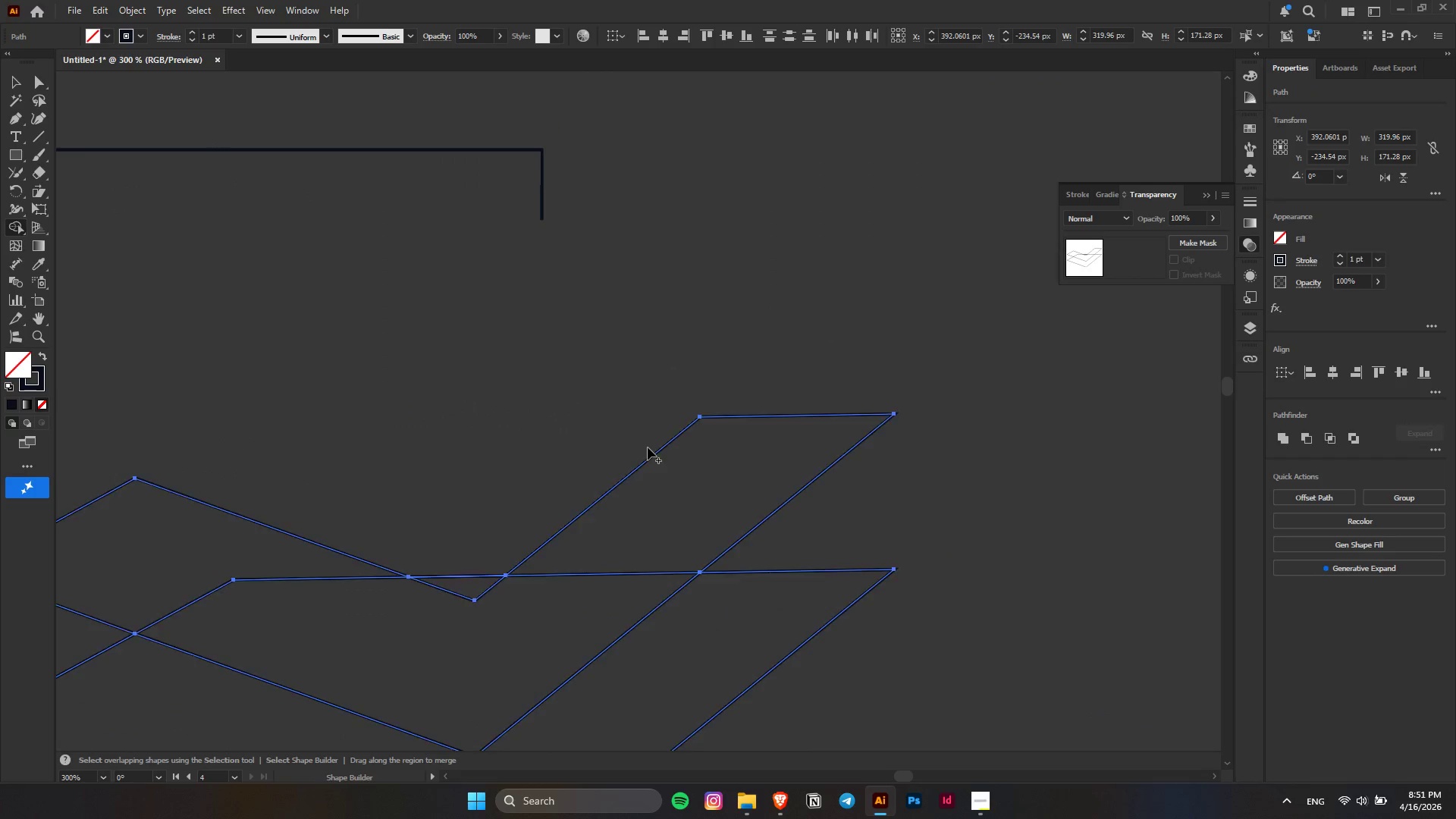 
key(Alt+AltLeft)
 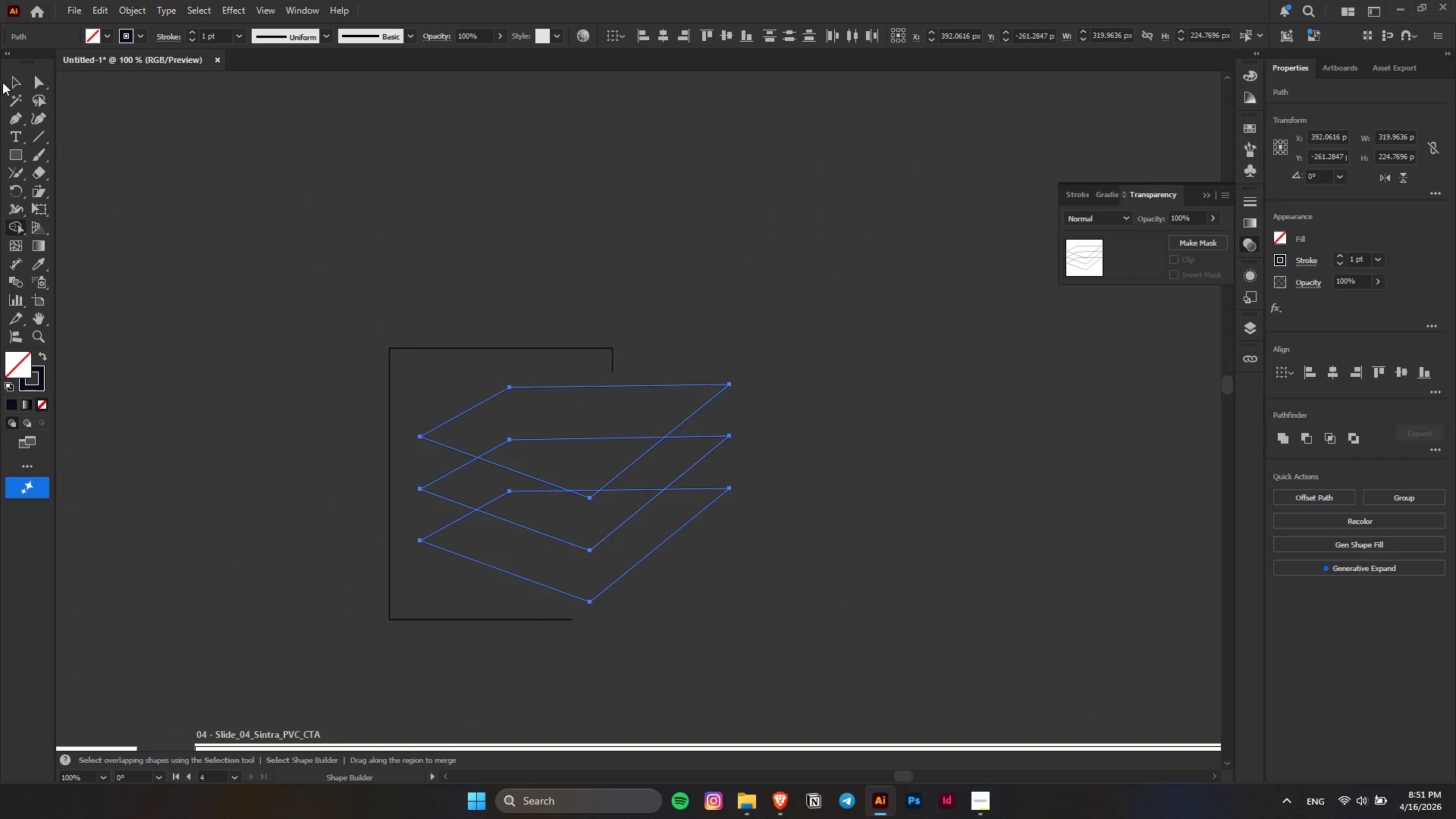 
left_click([8, 79])
 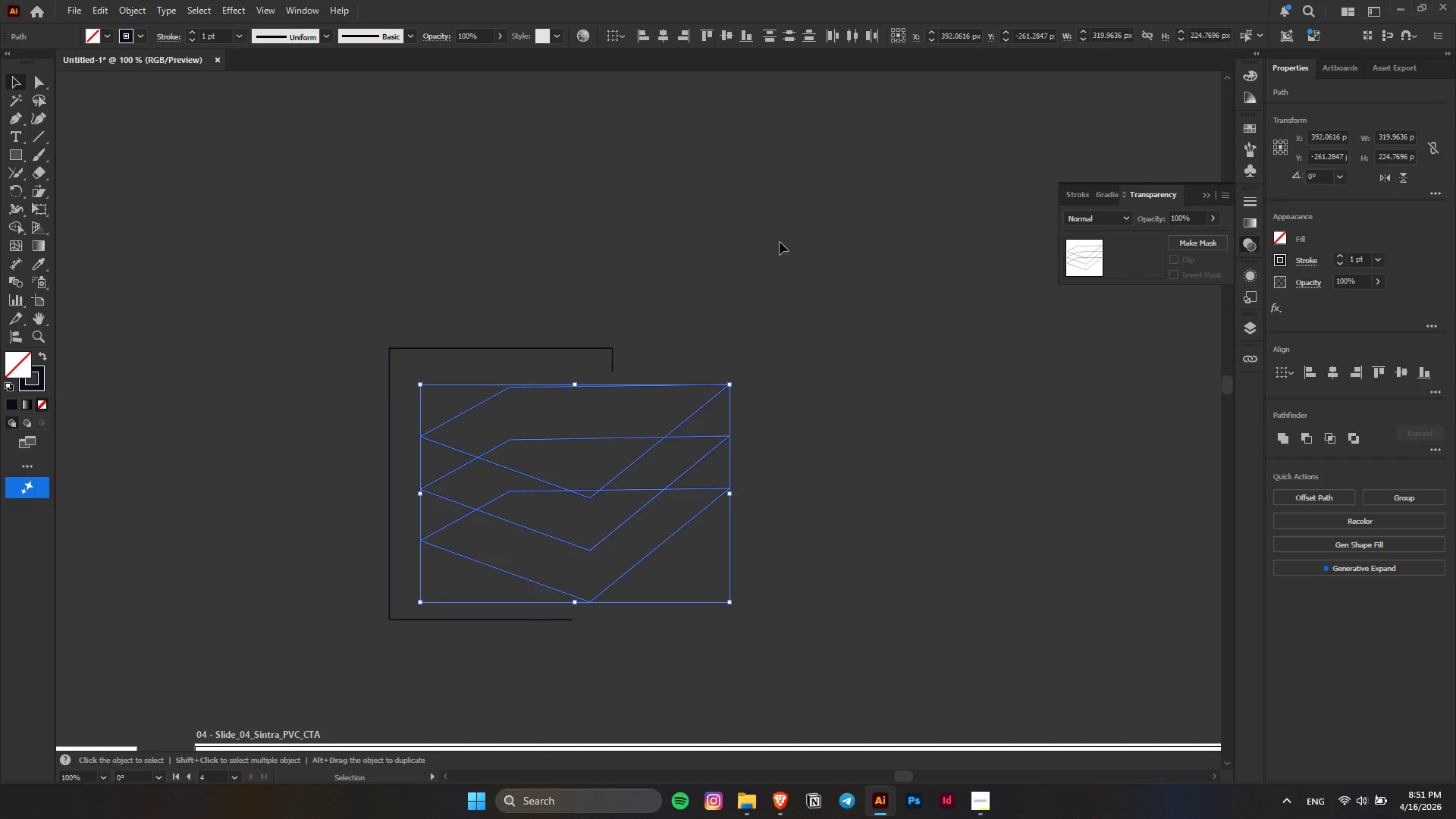 
left_click([793, 243])
 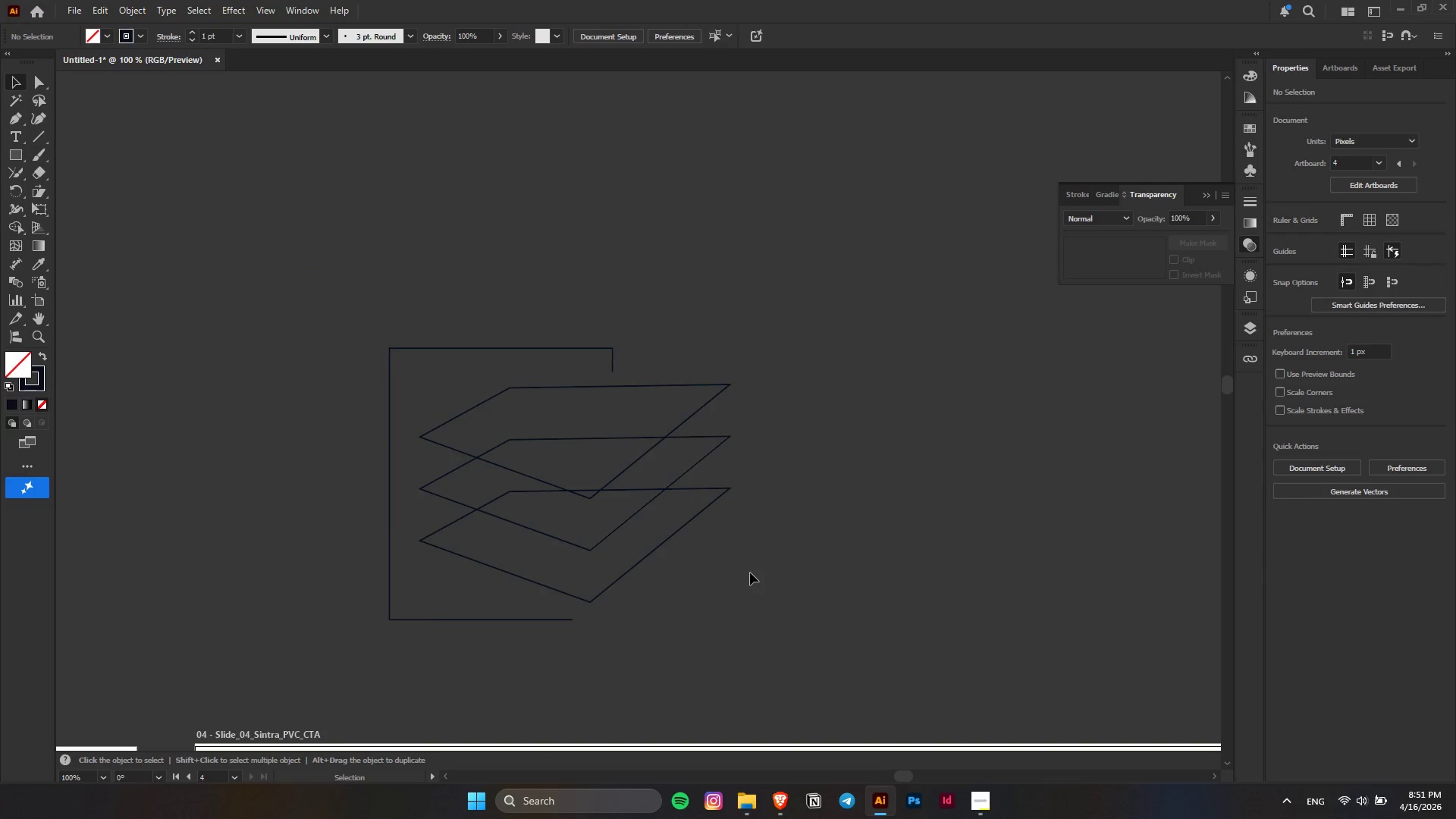 
key(Alt+AltLeft)
 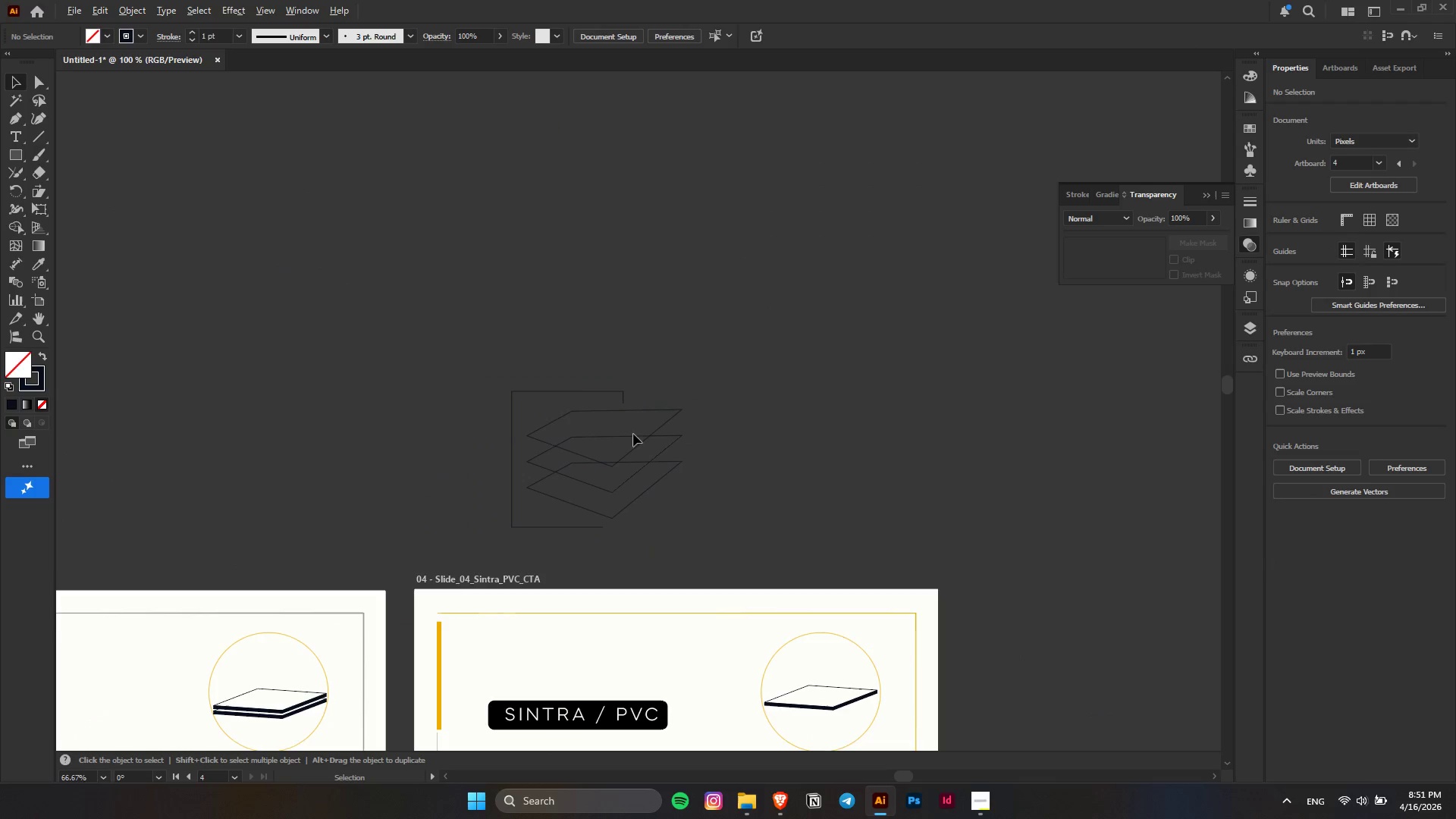 
left_click_drag(start_coordinate=[435, 328], to_coordinate=[718, 557])
 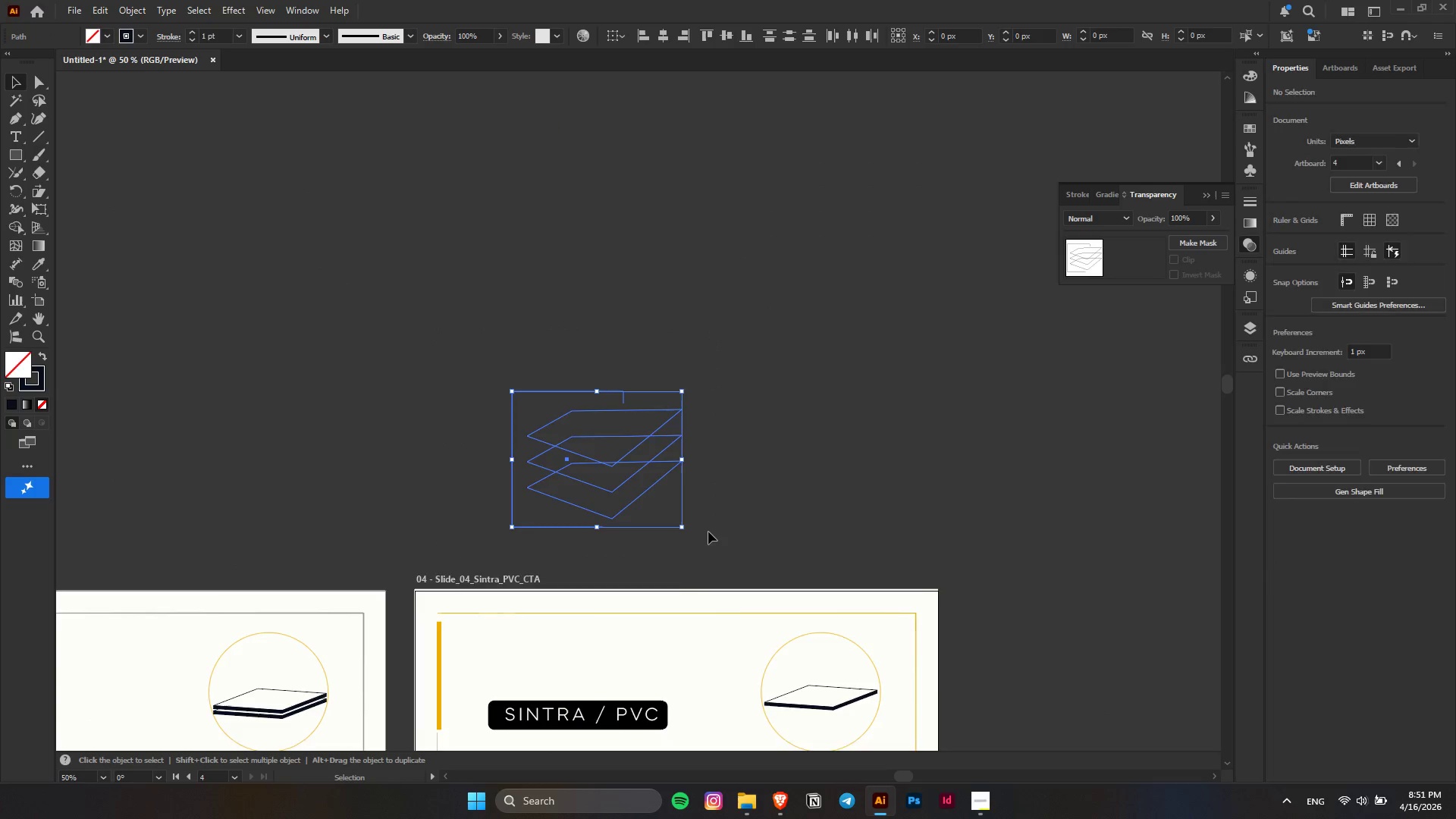 
scroll: coordinate [634, 435], scroll_direction: down, amount: 2.0
 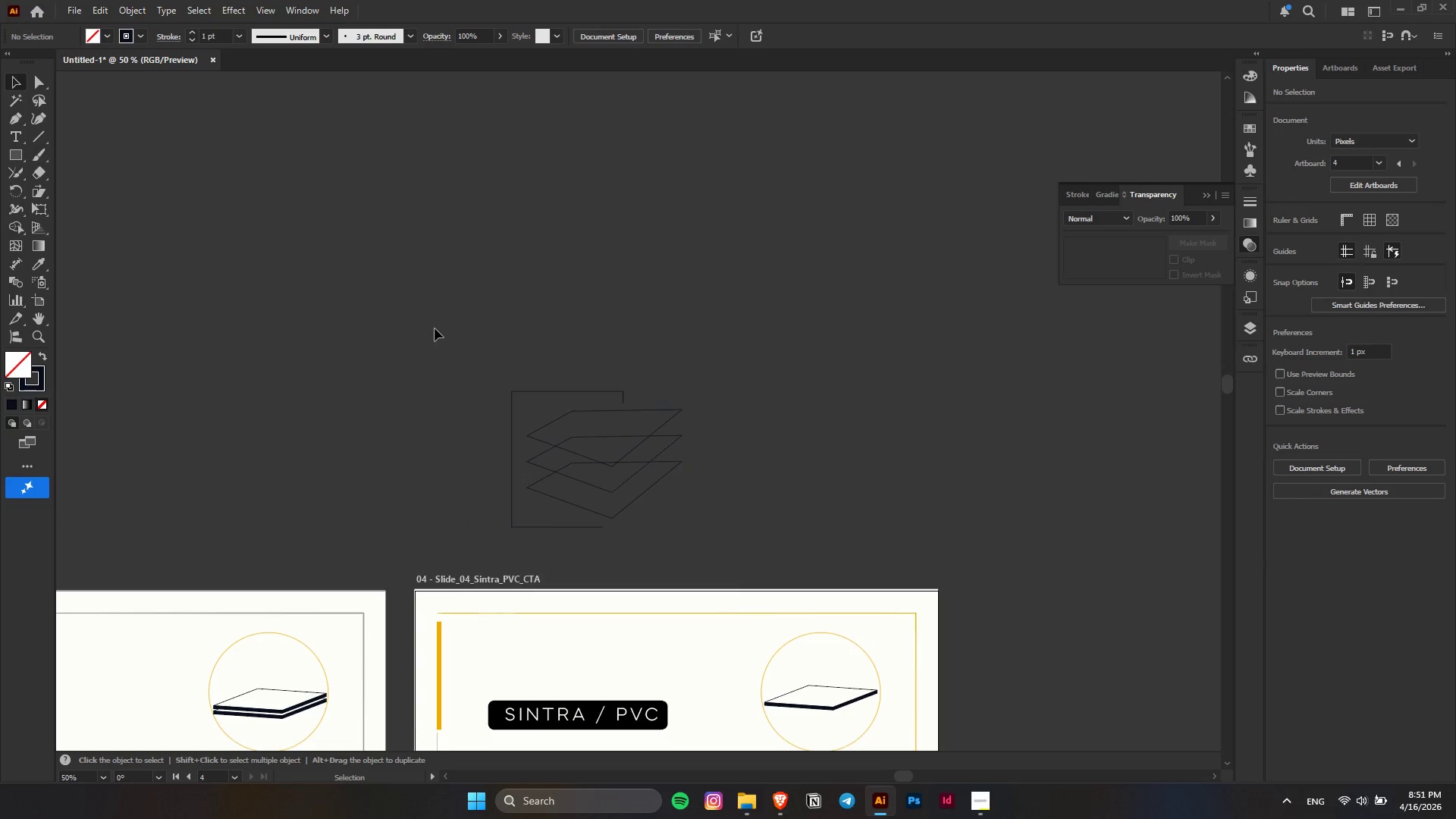 
key(Alt+AltLeft)
 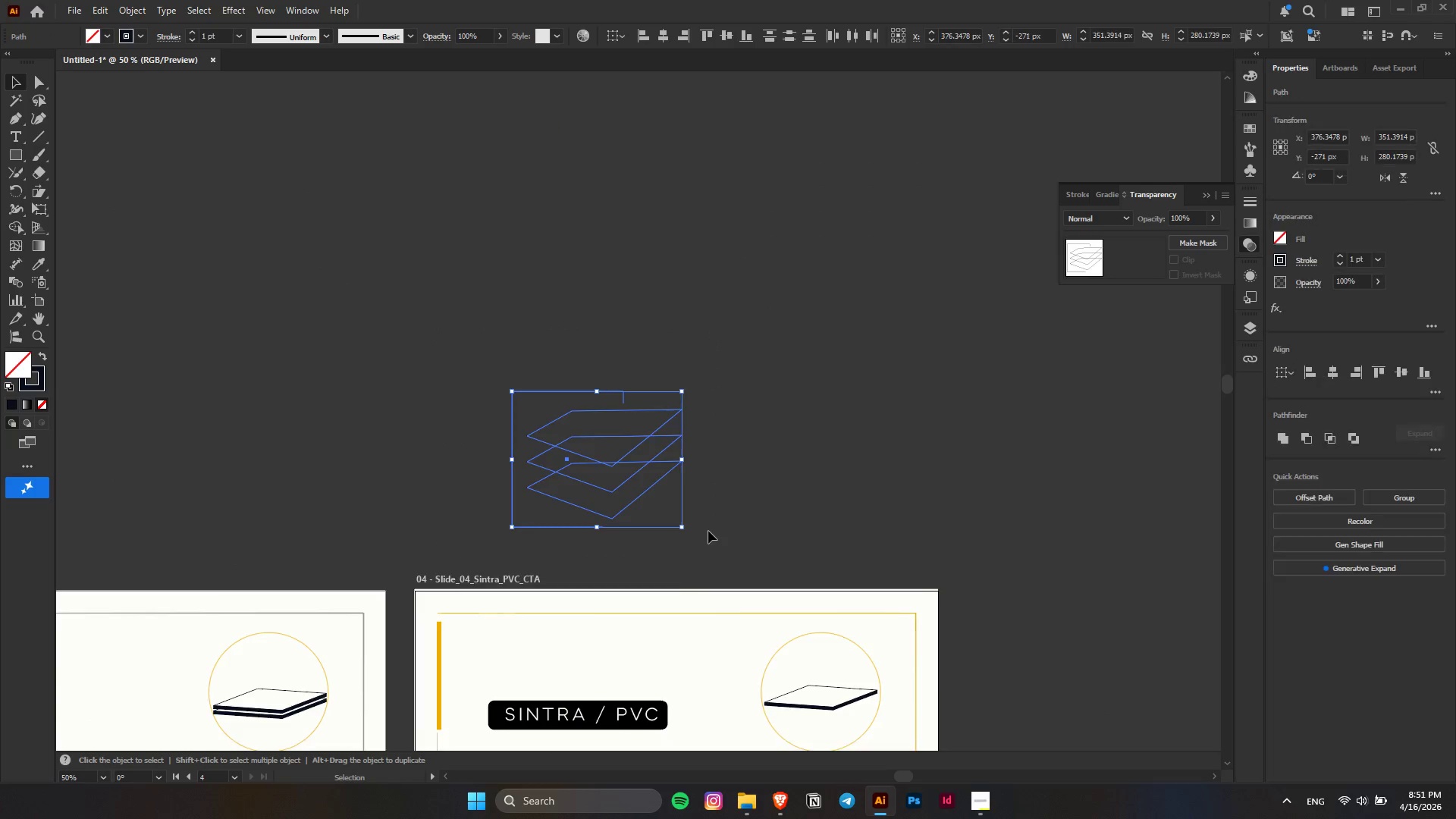 
key(Alt+AltLeft)
 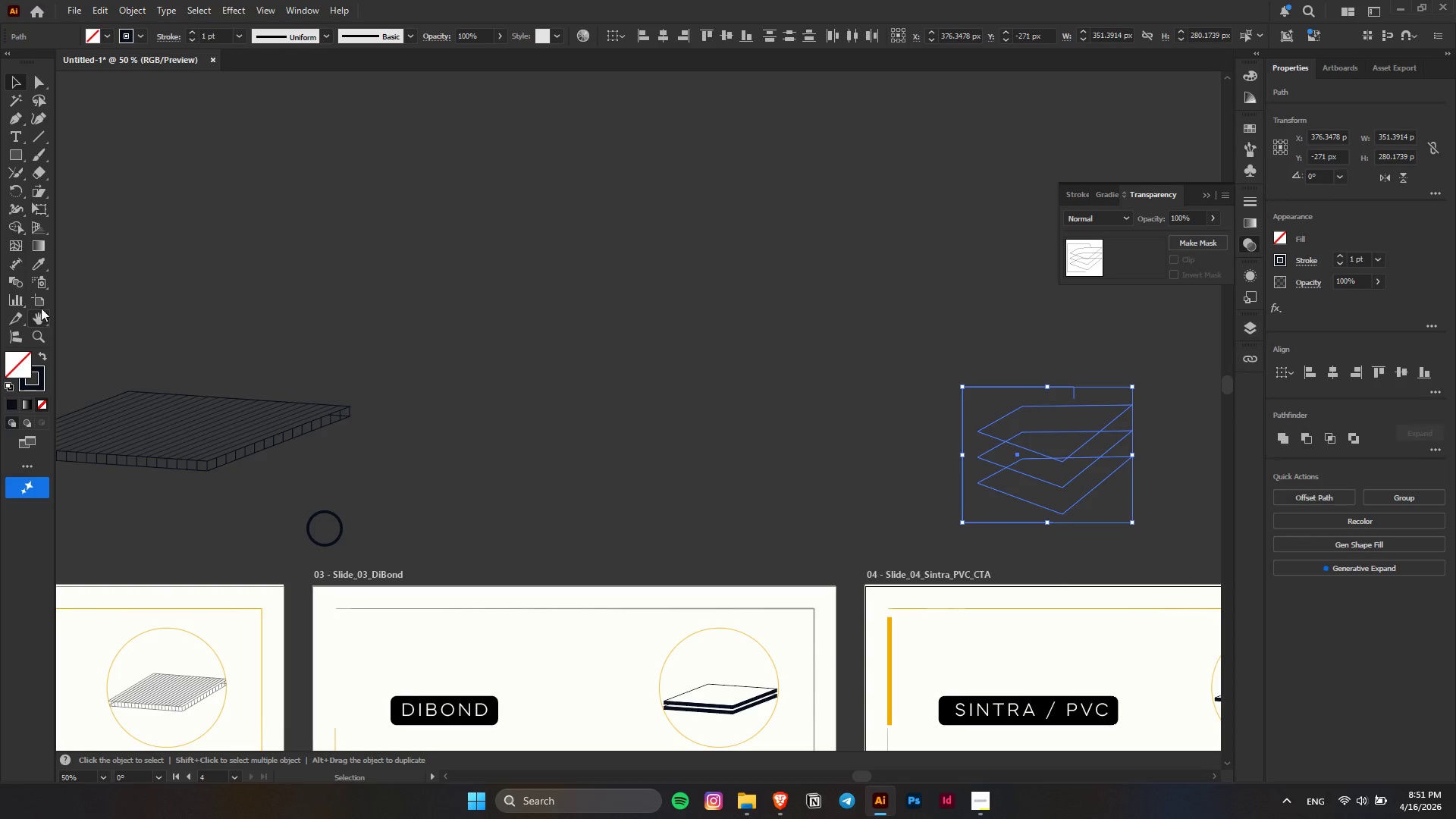 
scroll: coordinate [457, 524], scroll_direction: none, amount: 0.0
 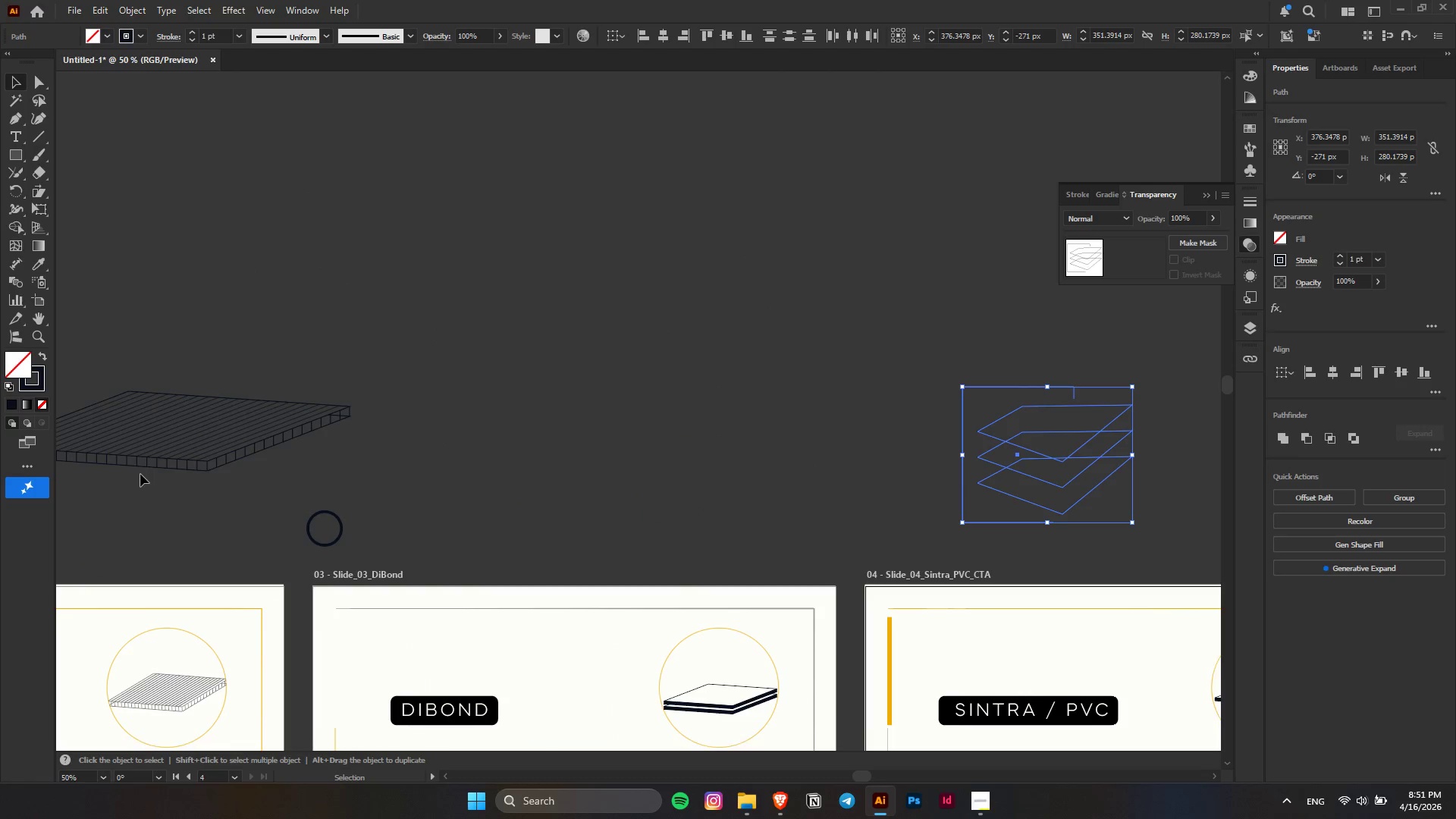 
left_click([39, 266])
 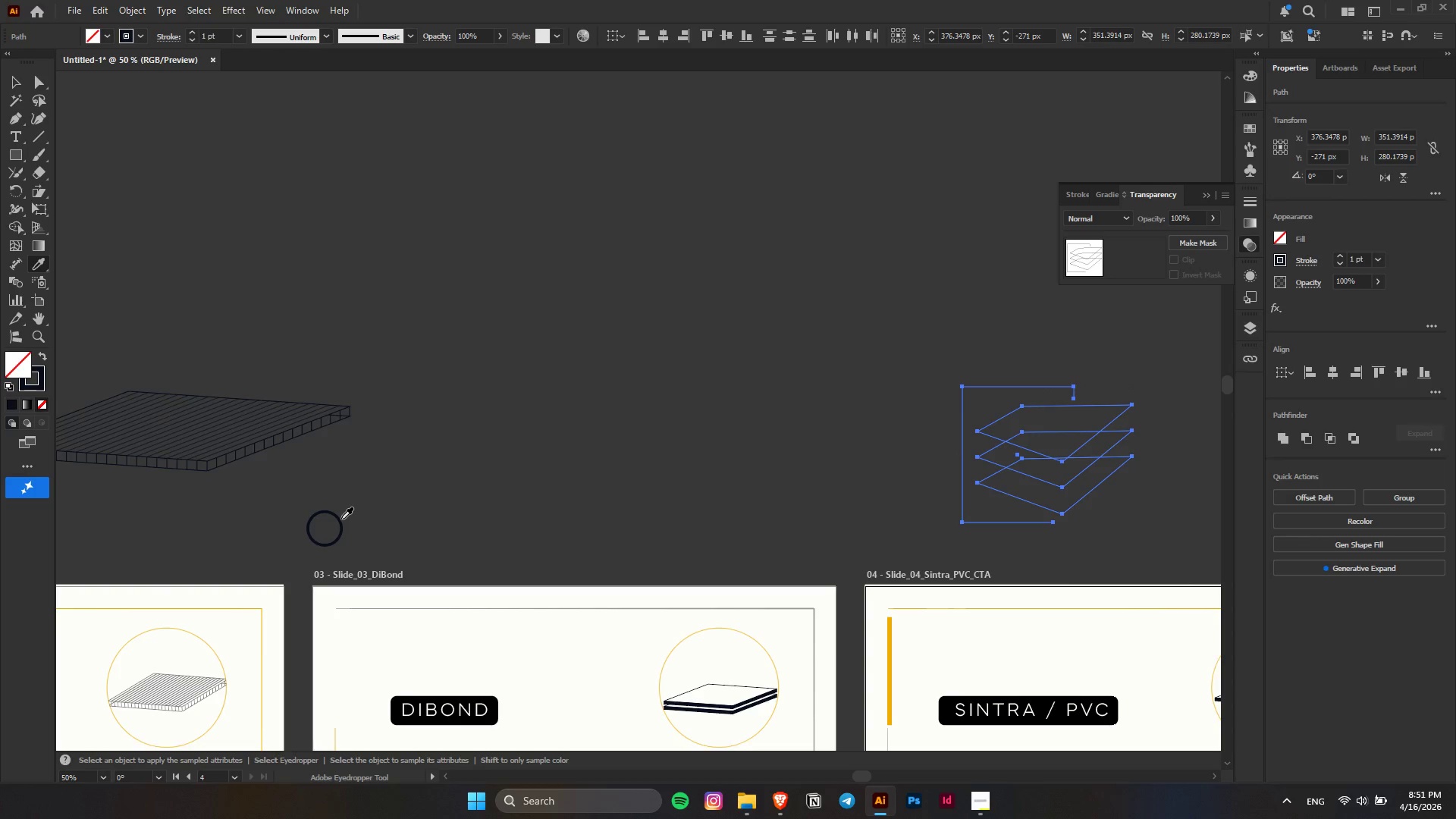 
left_click([341, 519])
 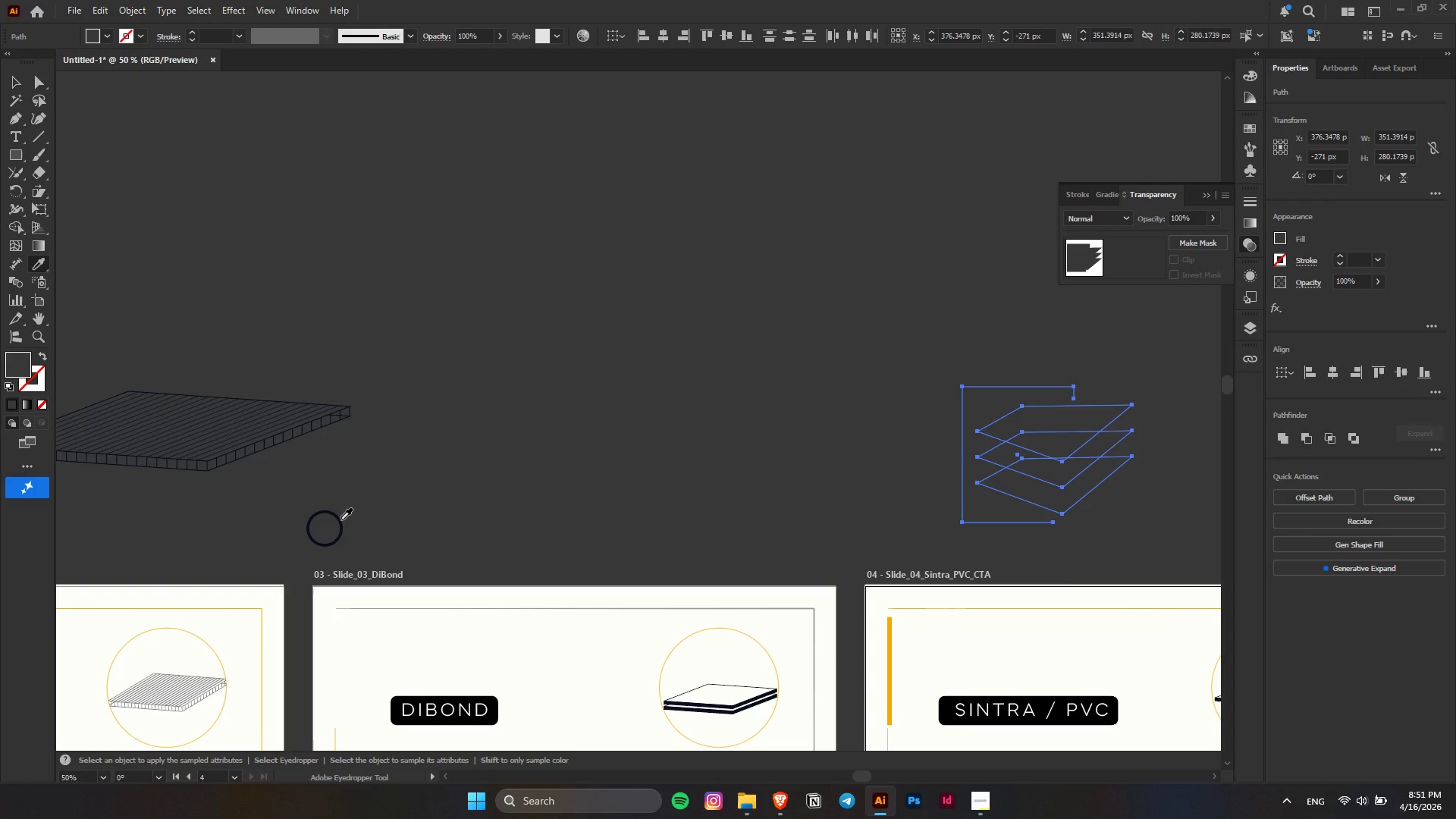 
left_click([340, 519])
 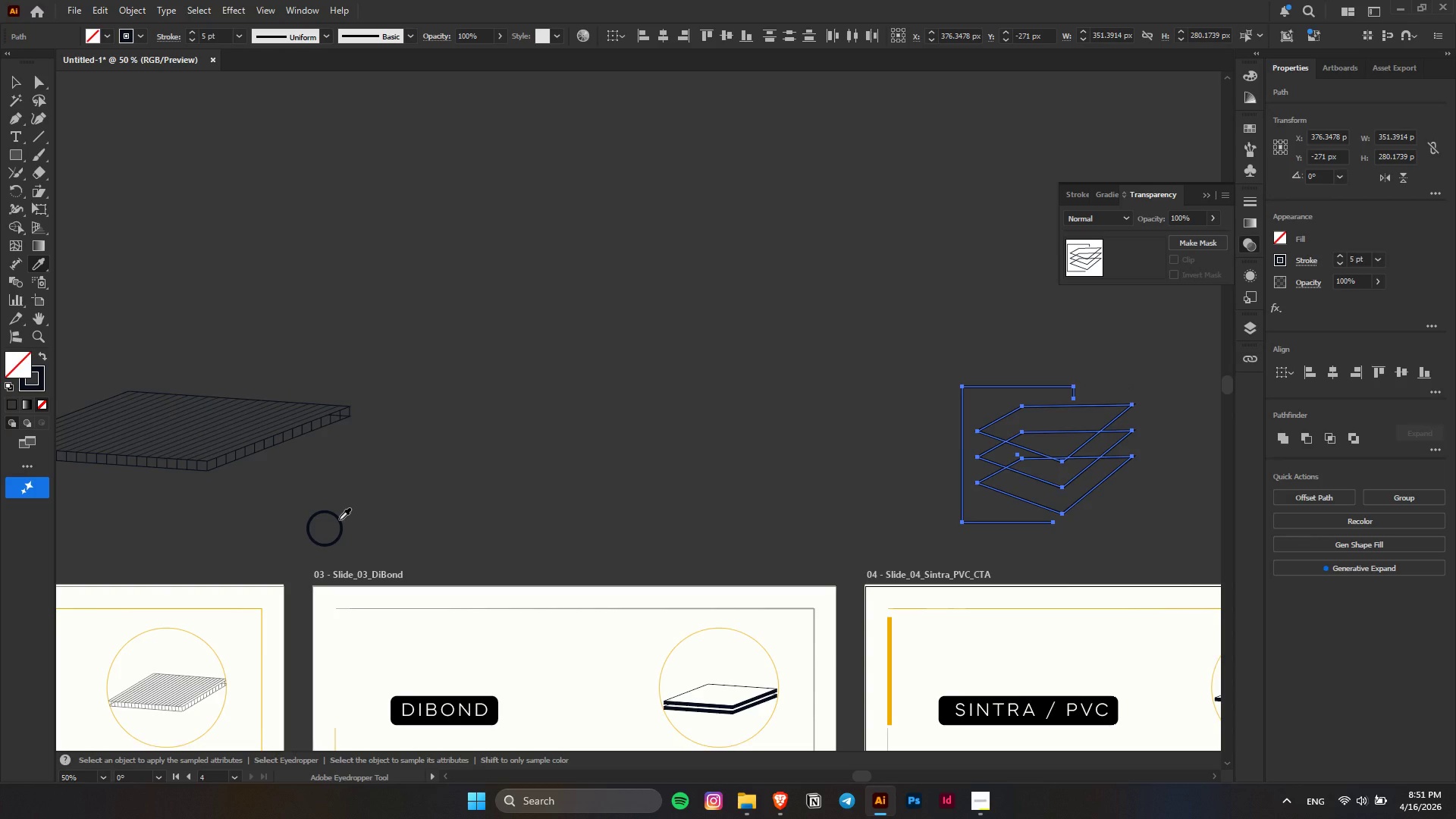 
key(Alt+AltLeft)
 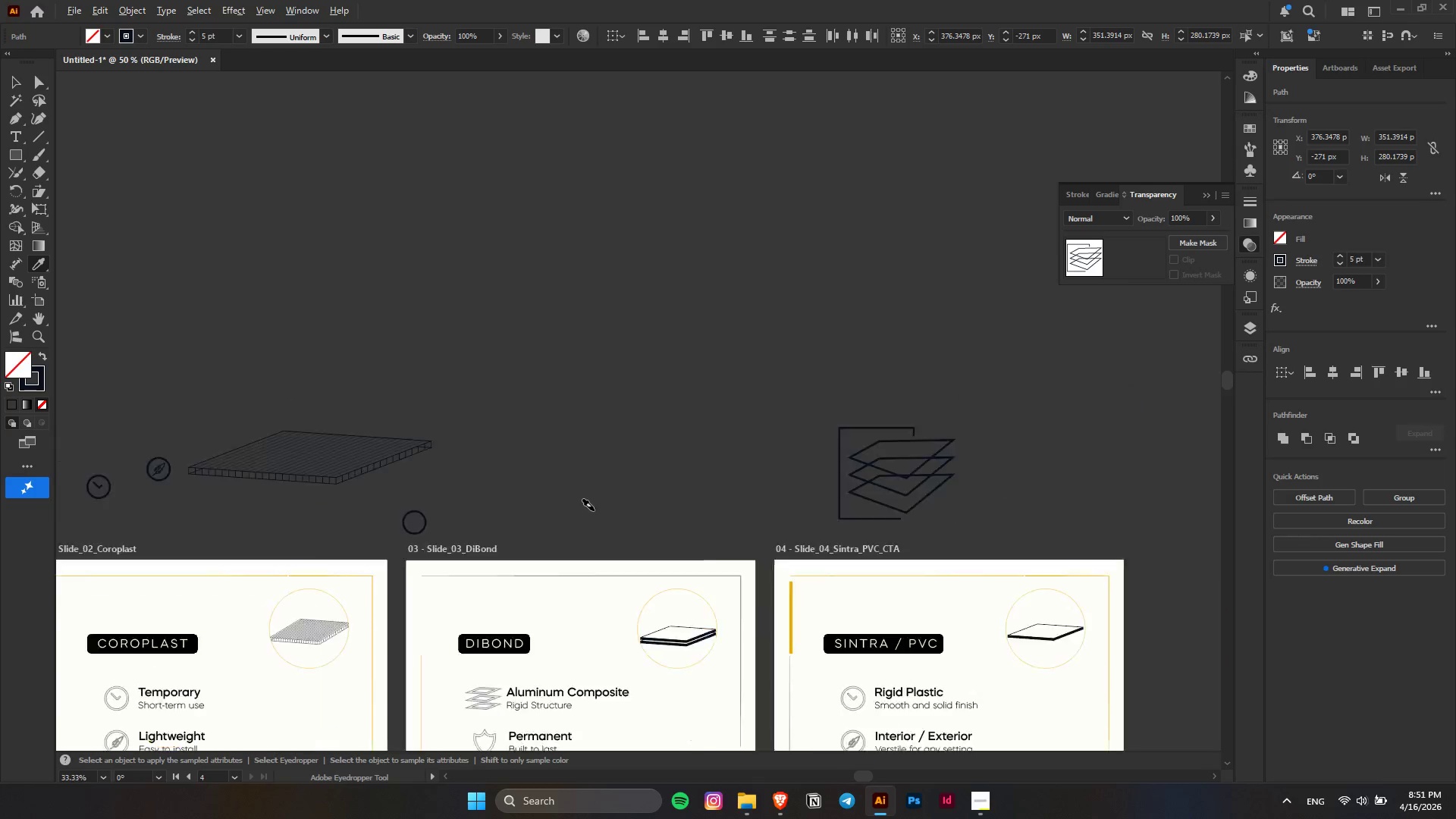 
key(Control+ControlLeft)
 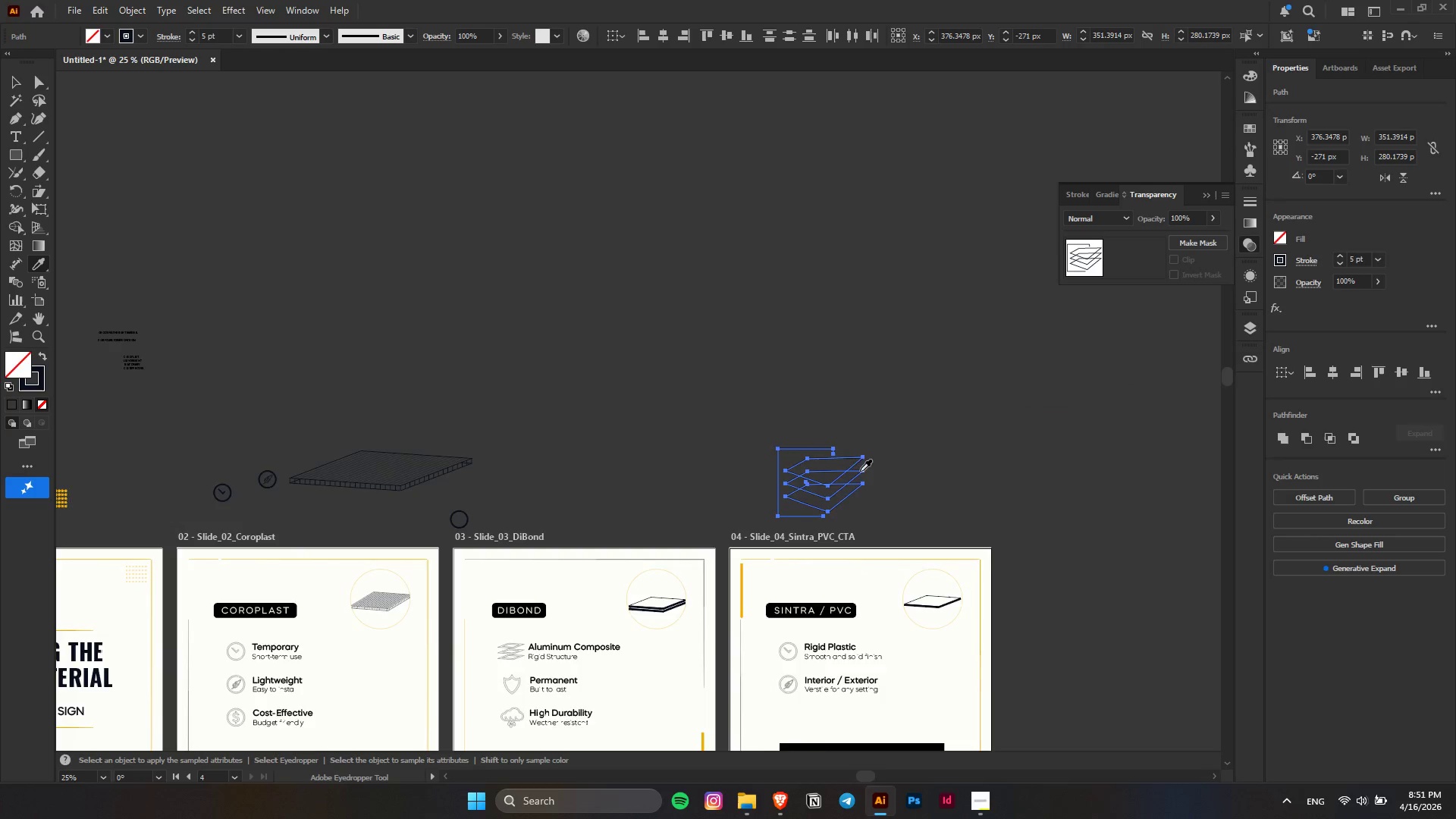 
scroll: coordinate [594, 510], scroll_direction: down, amount: 2.0
 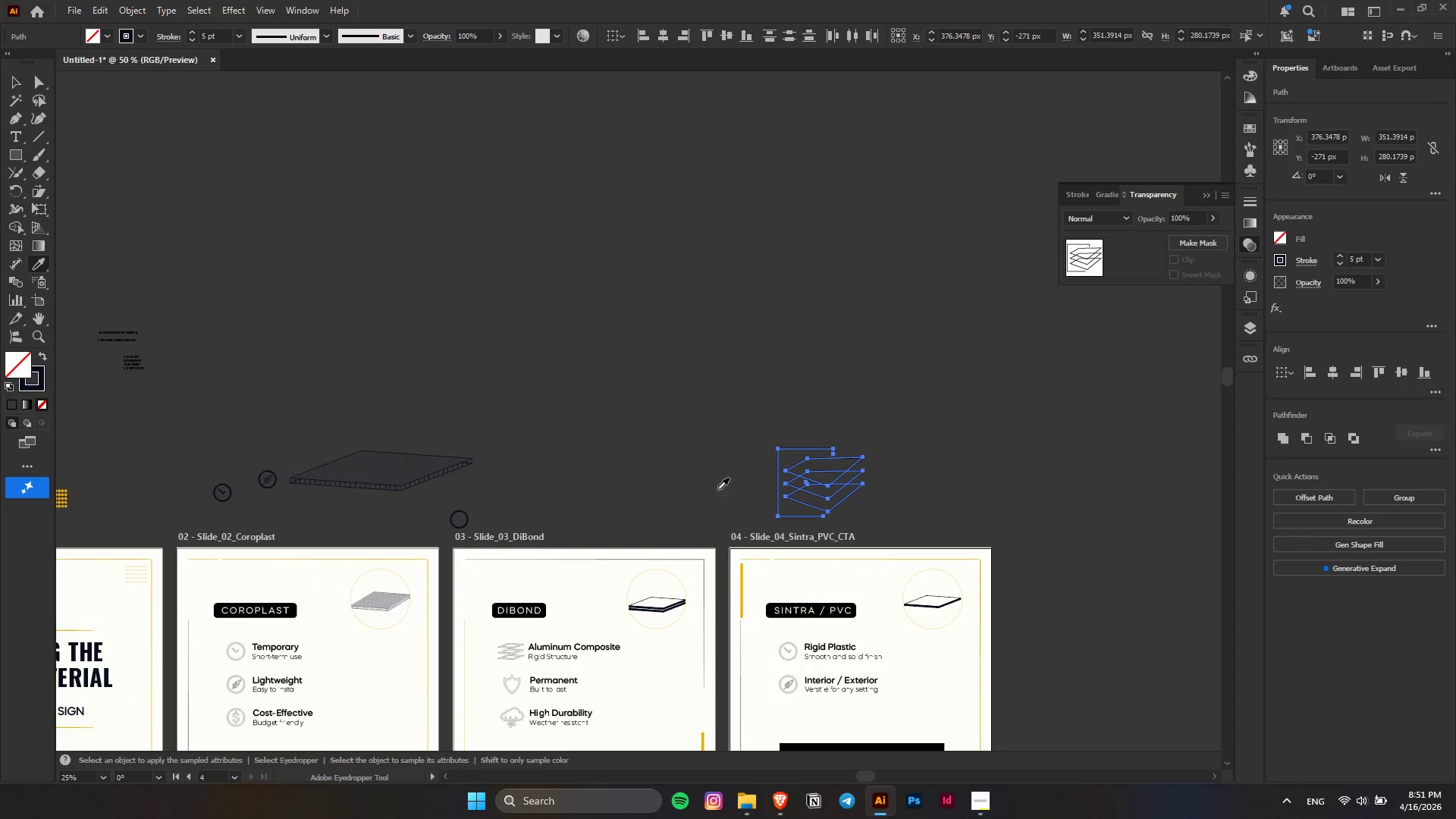 
hold_key(key=AltLeft, duration=0.66)
scroll: coordinate [857, 471], scroll_direction: up, amount: 5.0
 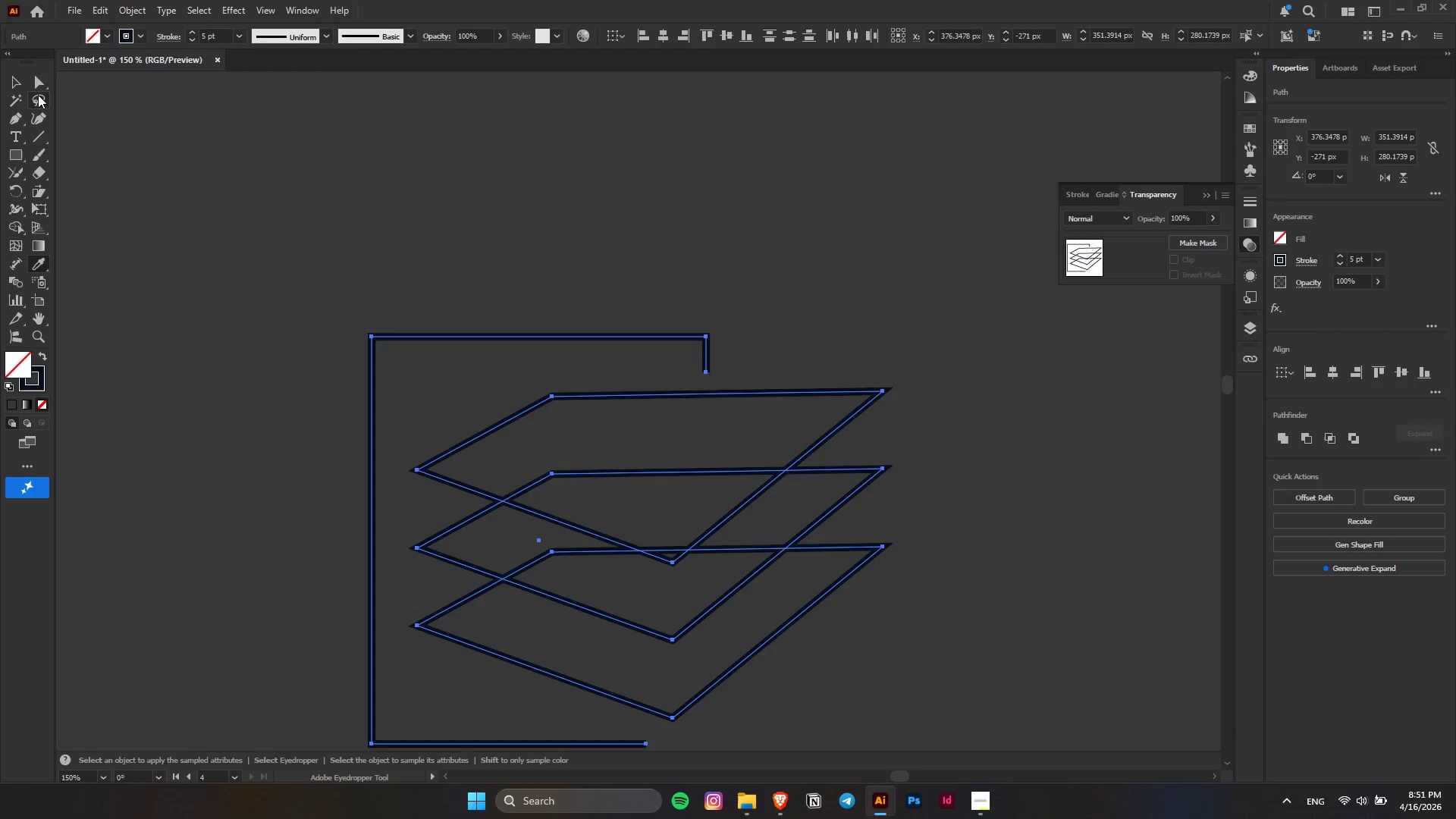 
left_click([21, 83])
 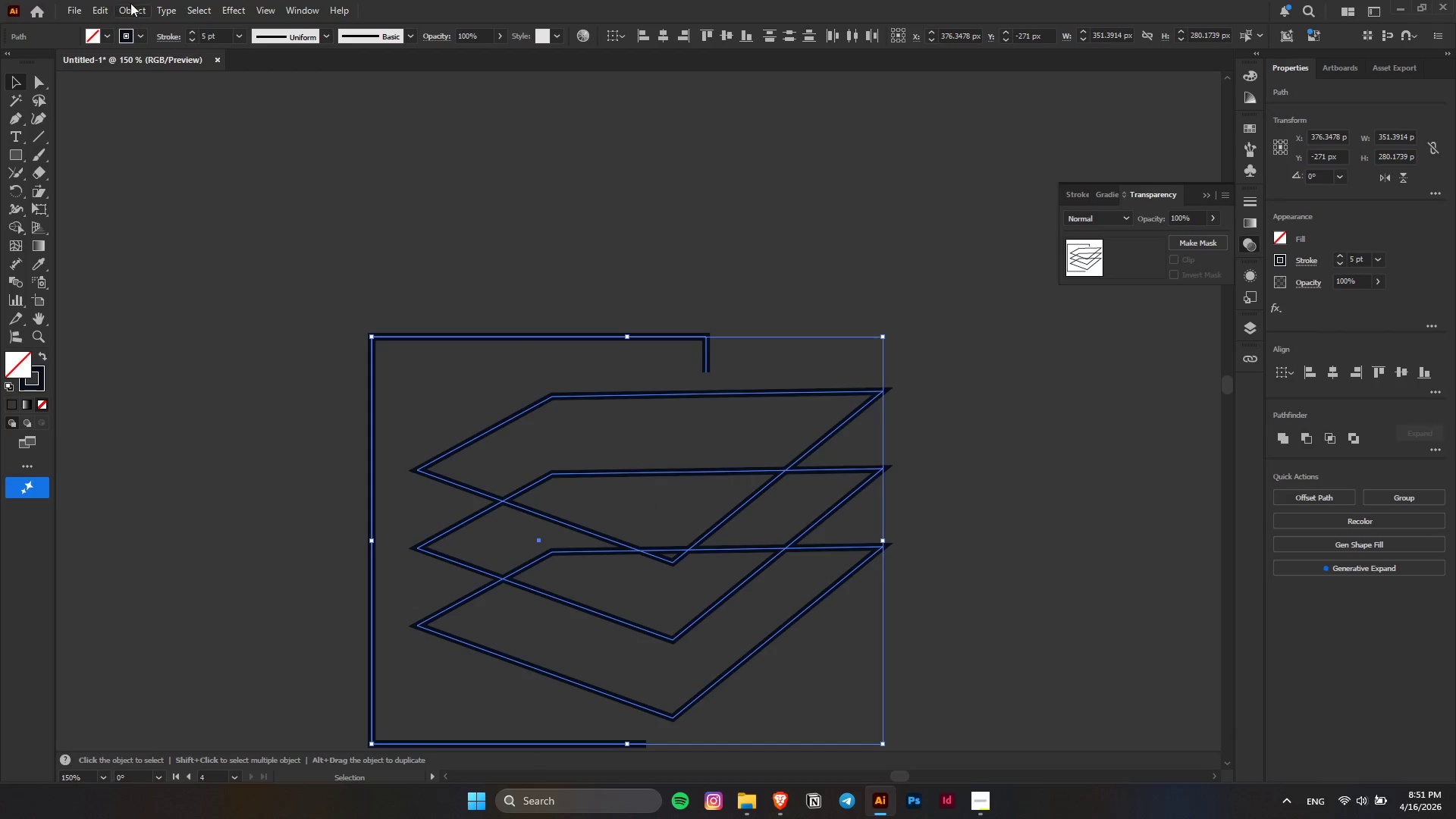 
left_click([130, 2])
 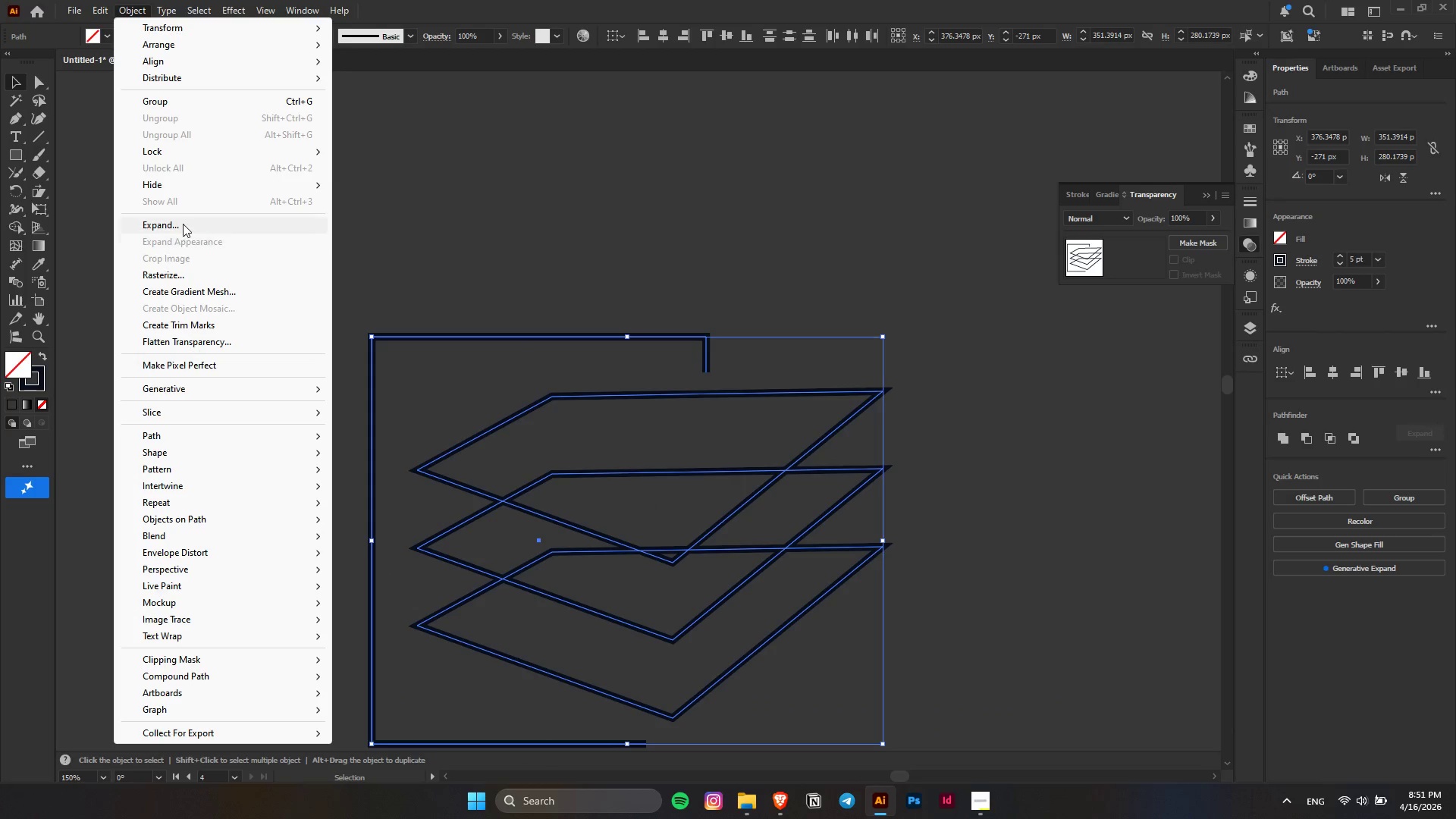 
left_click([181, 221])
 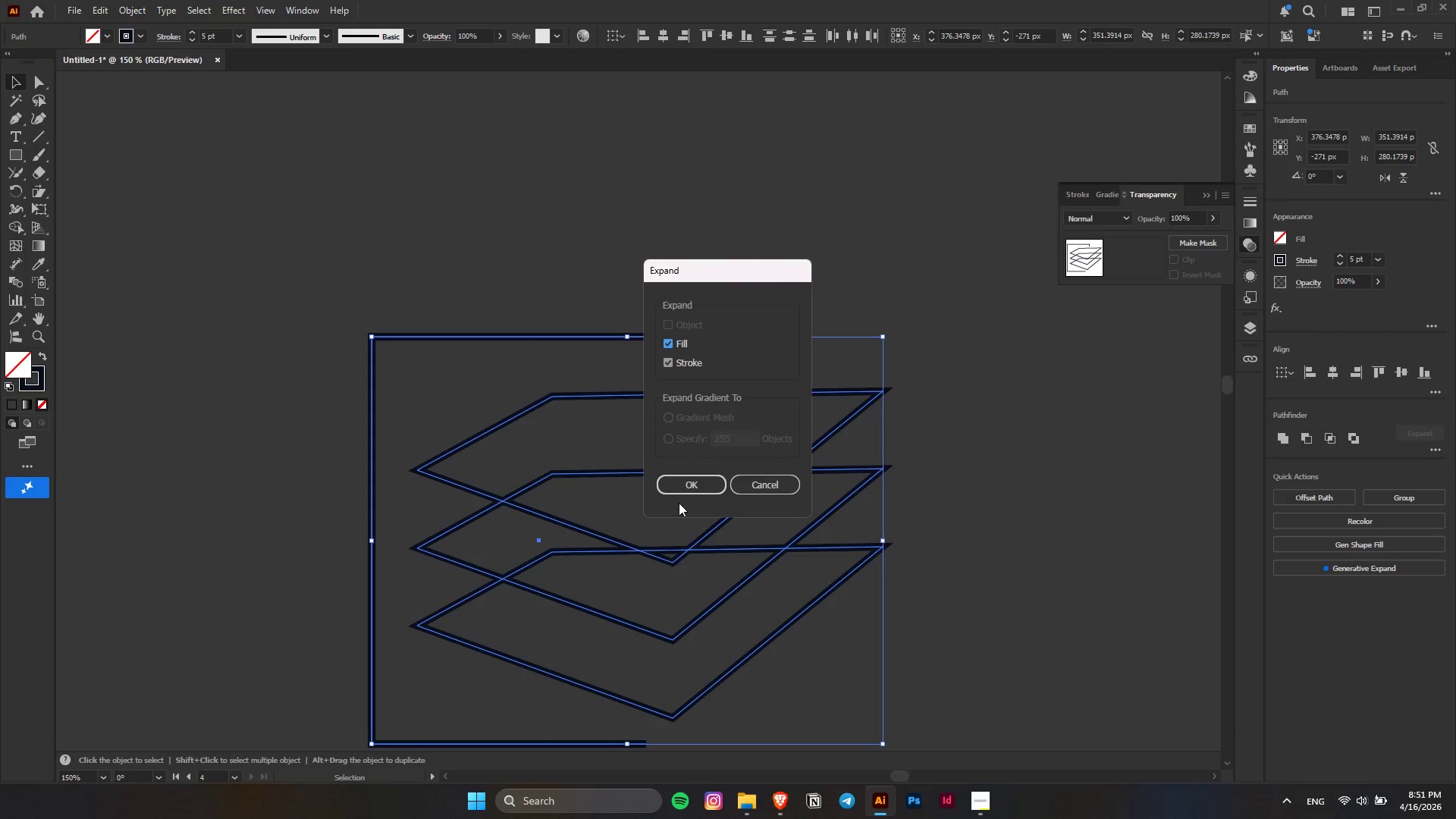 
left_click([686, 485])
 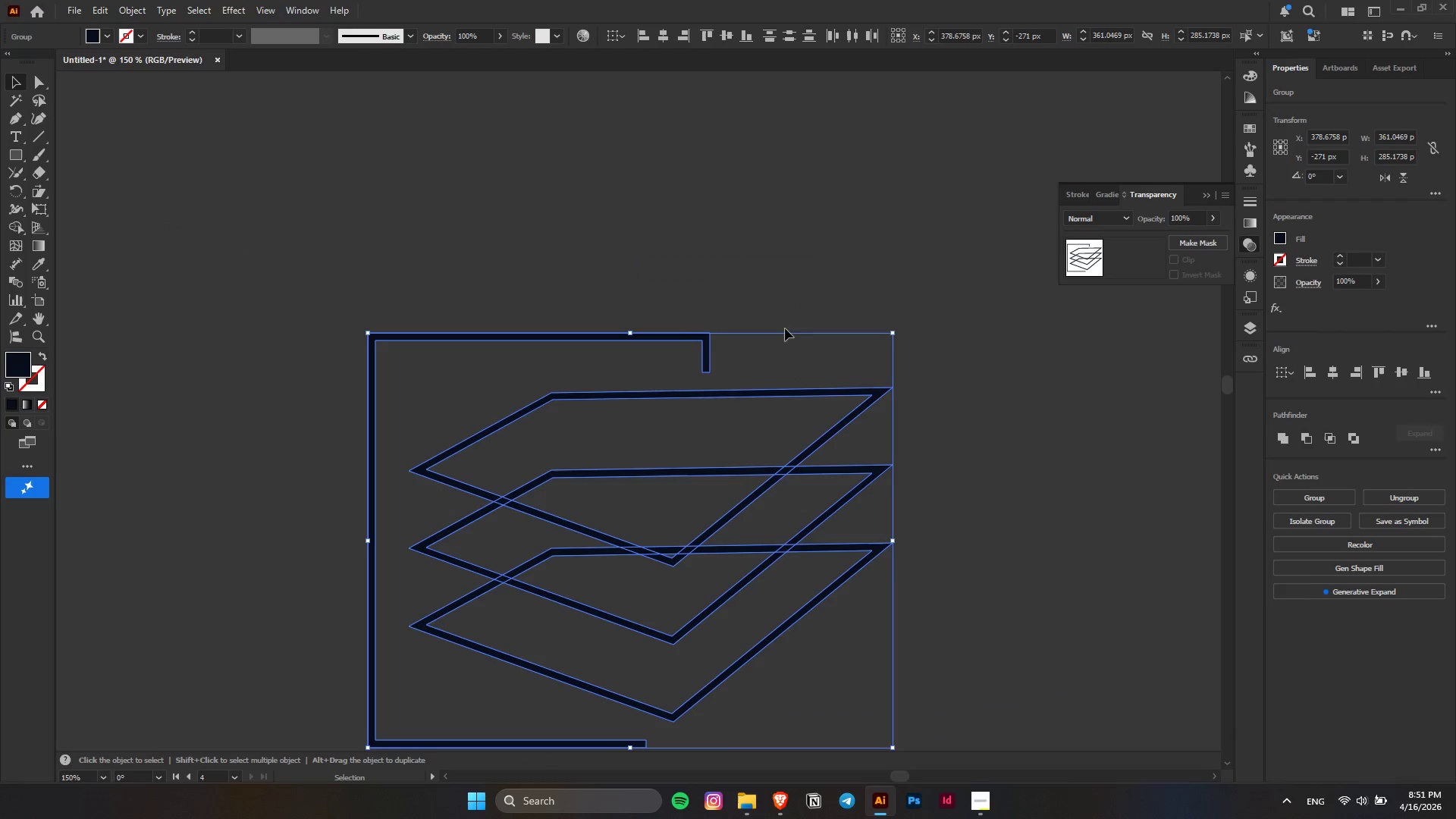 
left_click([791, 300])
 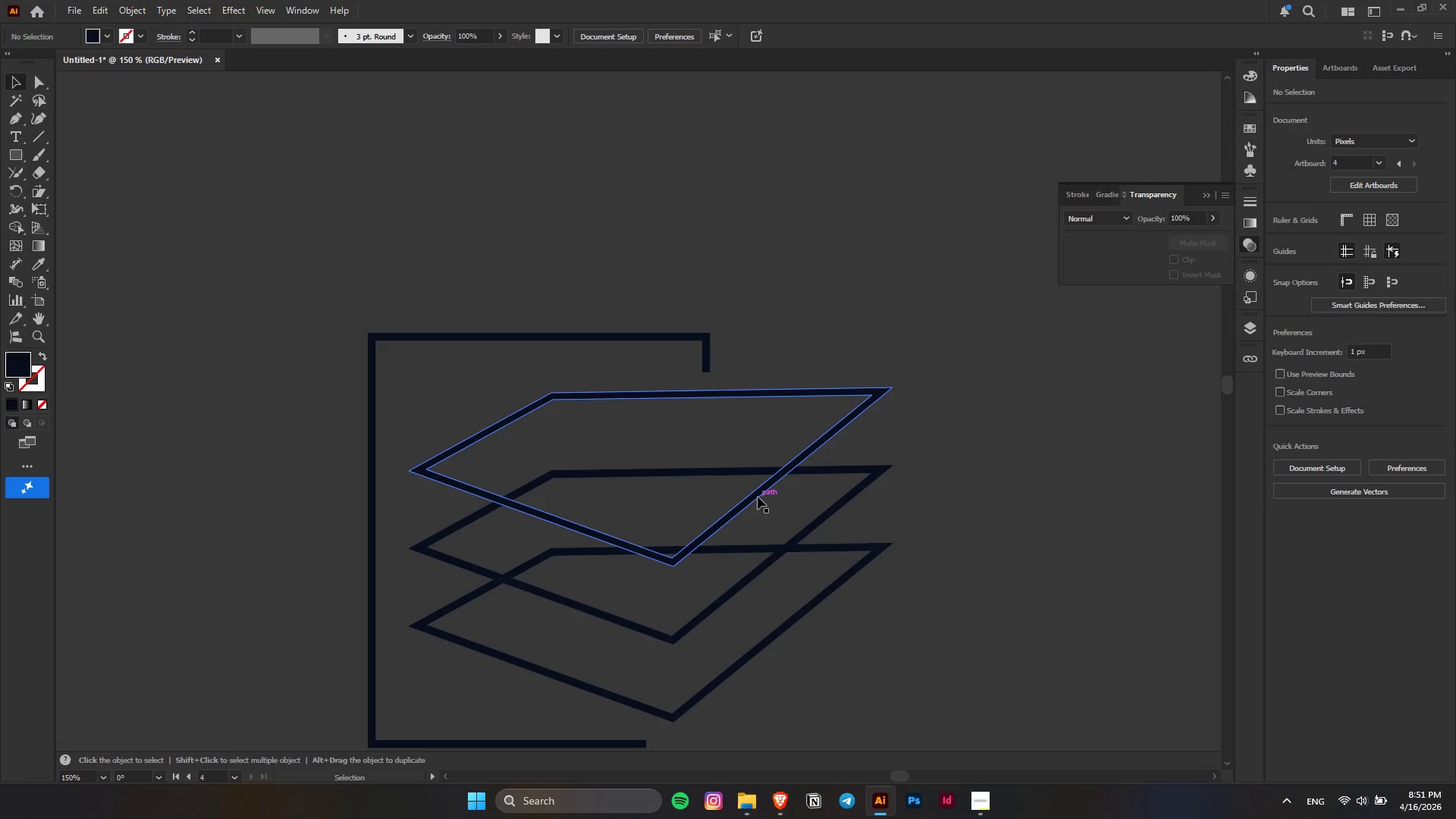 
left_click([758, 497])
 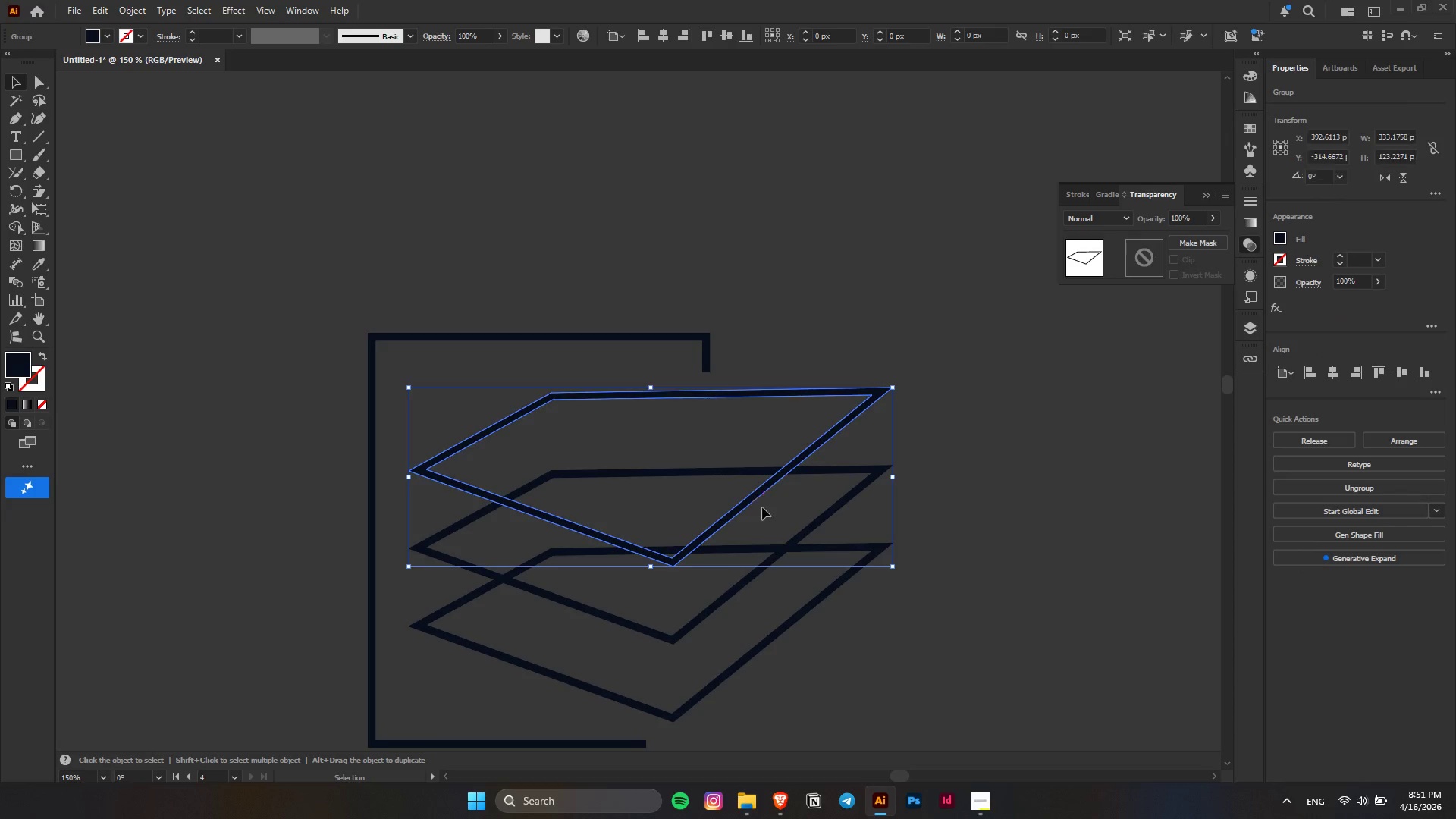 
hold_key(key=ShiftLeft, duration=1.5)
left_click([791, 532])
 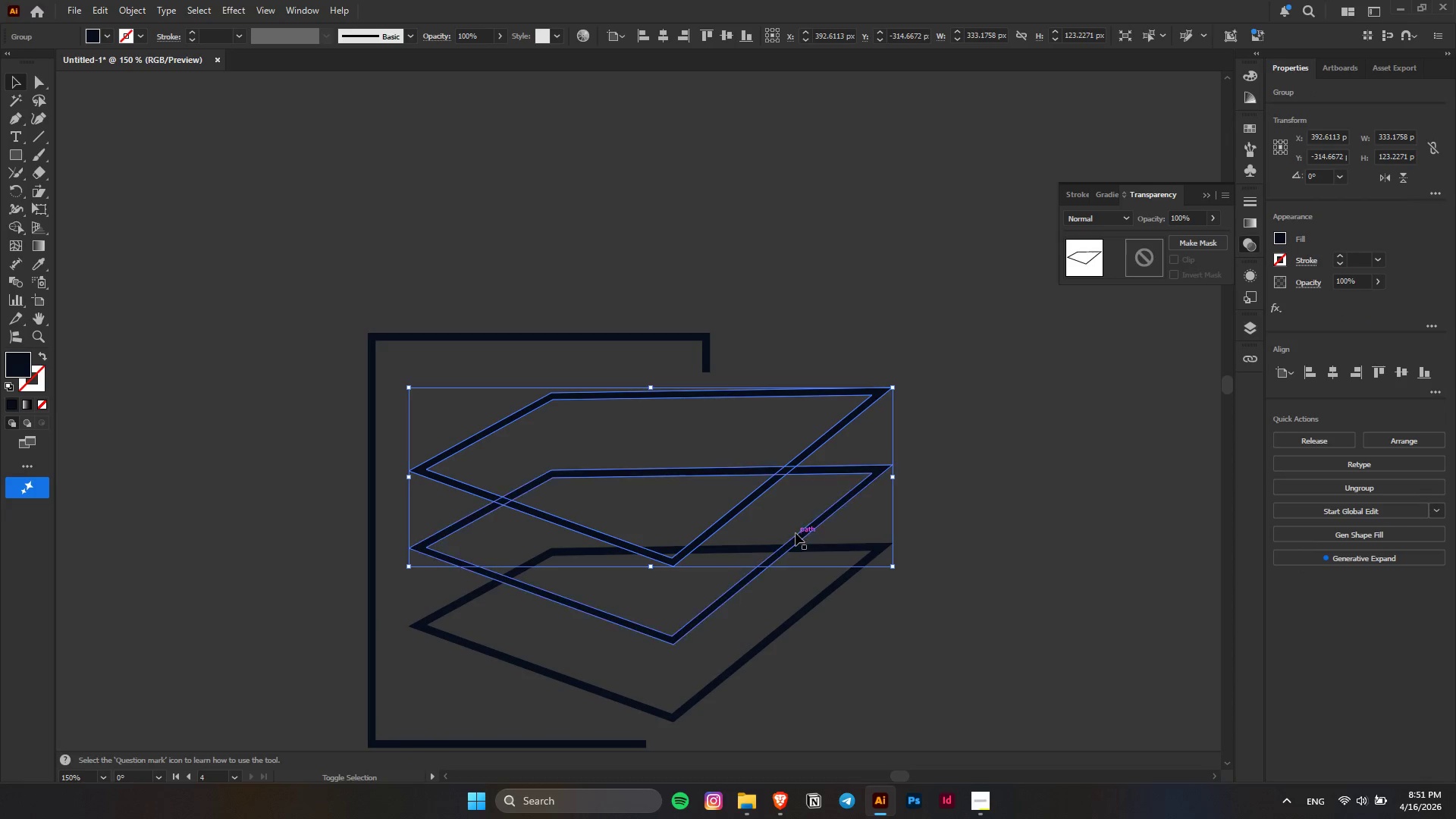 
double_click([795, 533])
 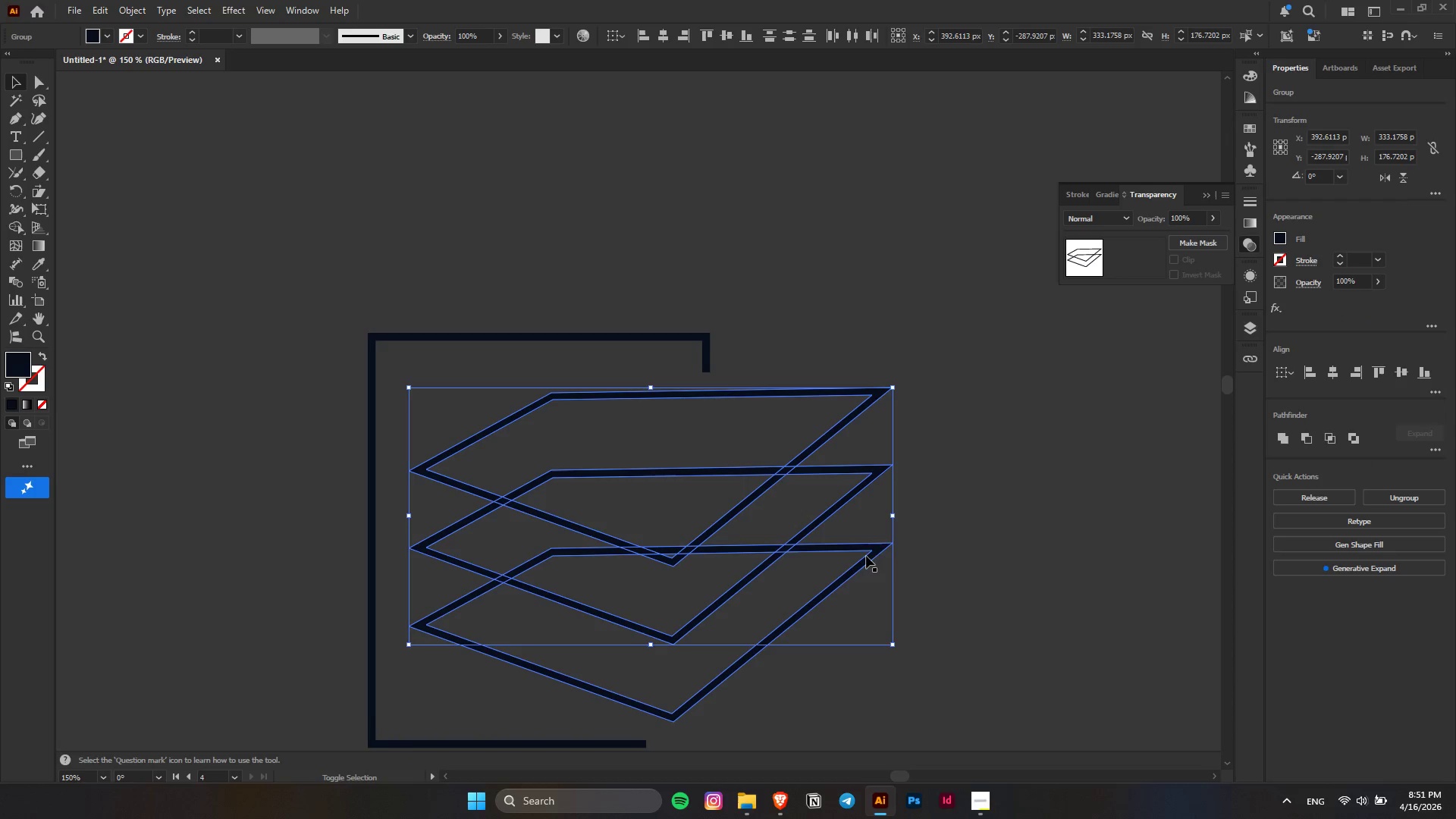 
left_click([865, 555])
 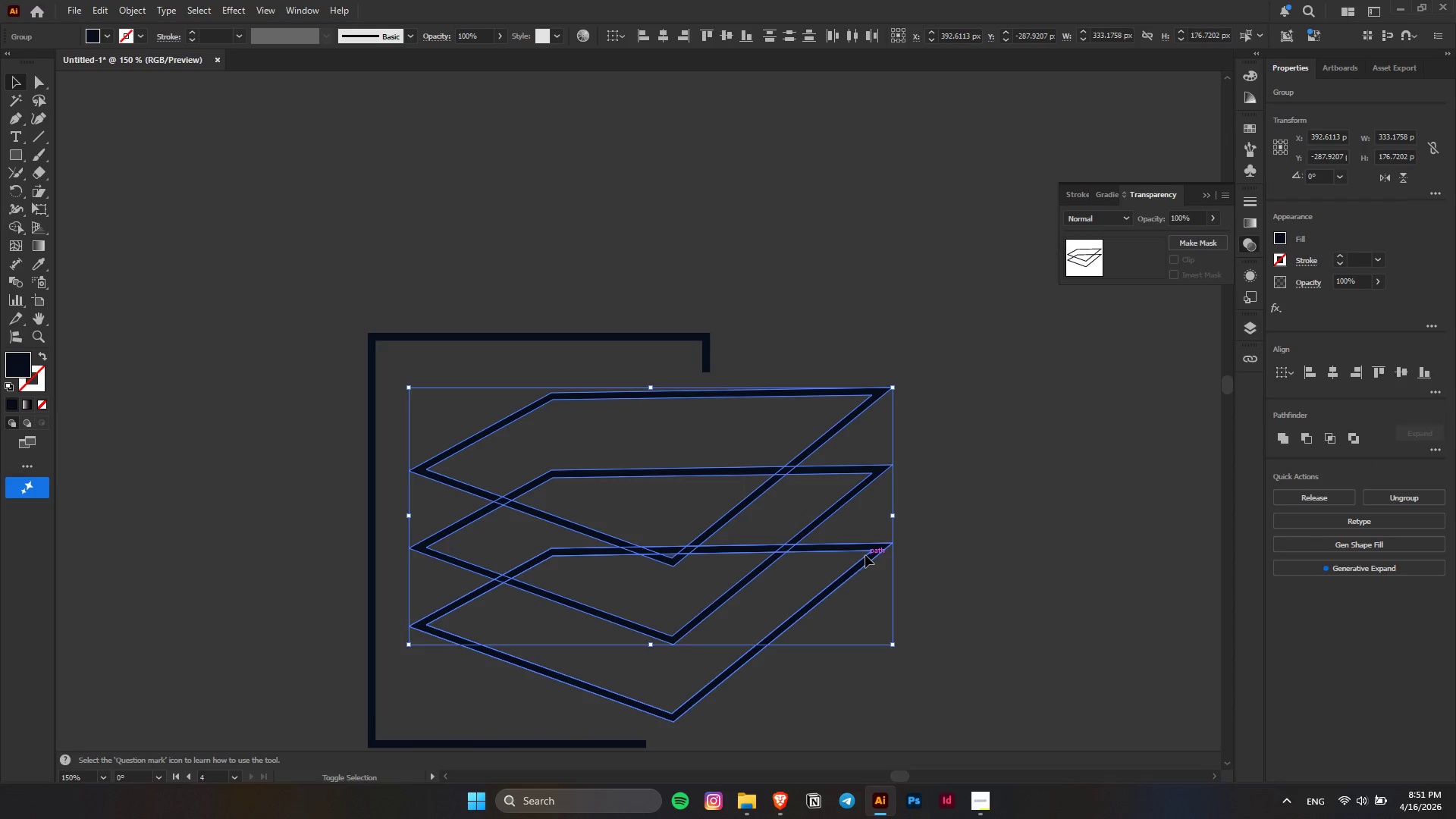 
hold_key(key=ShiftLeft, duration=0.33)
 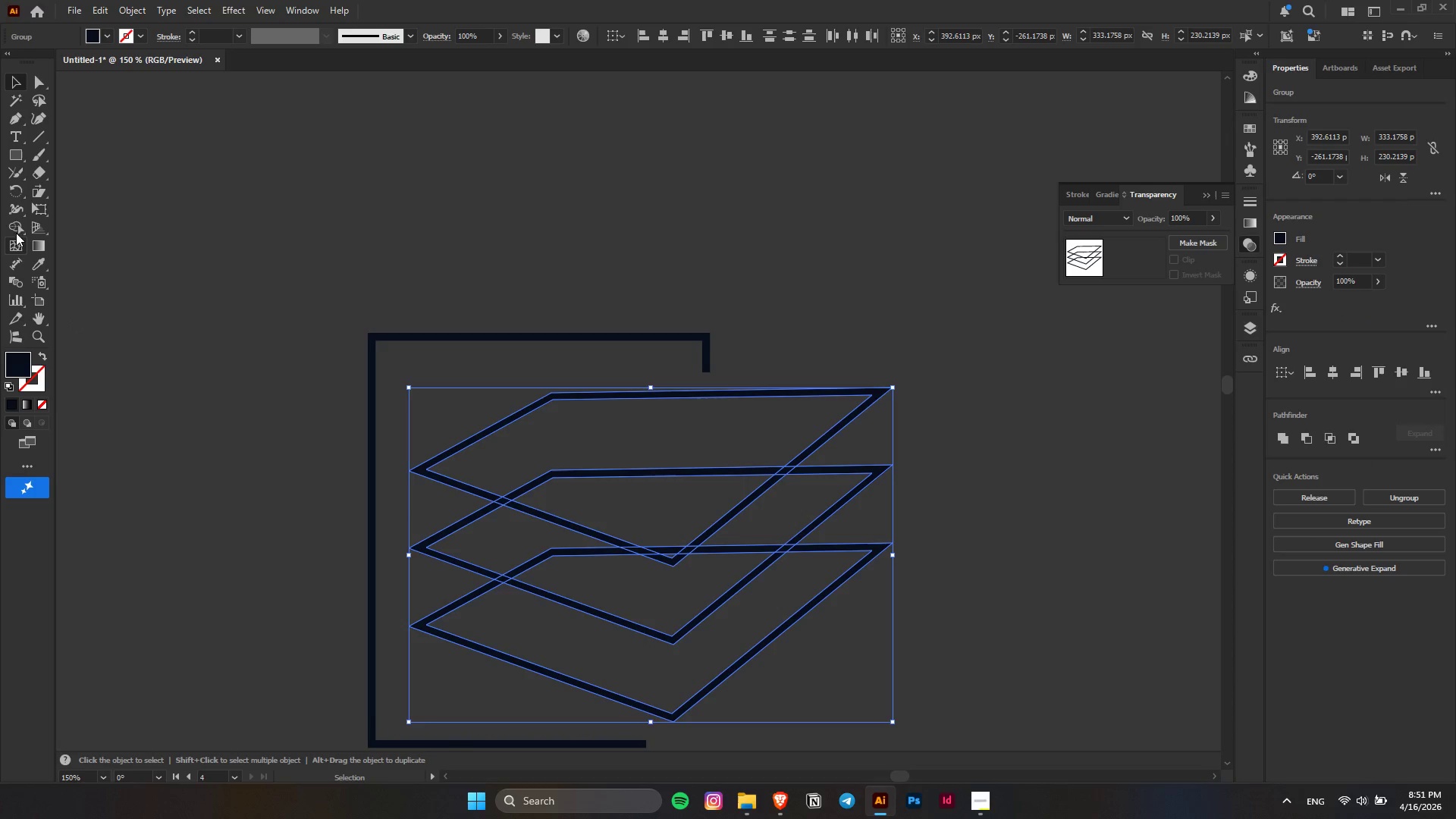 
left_click([11, 224])
 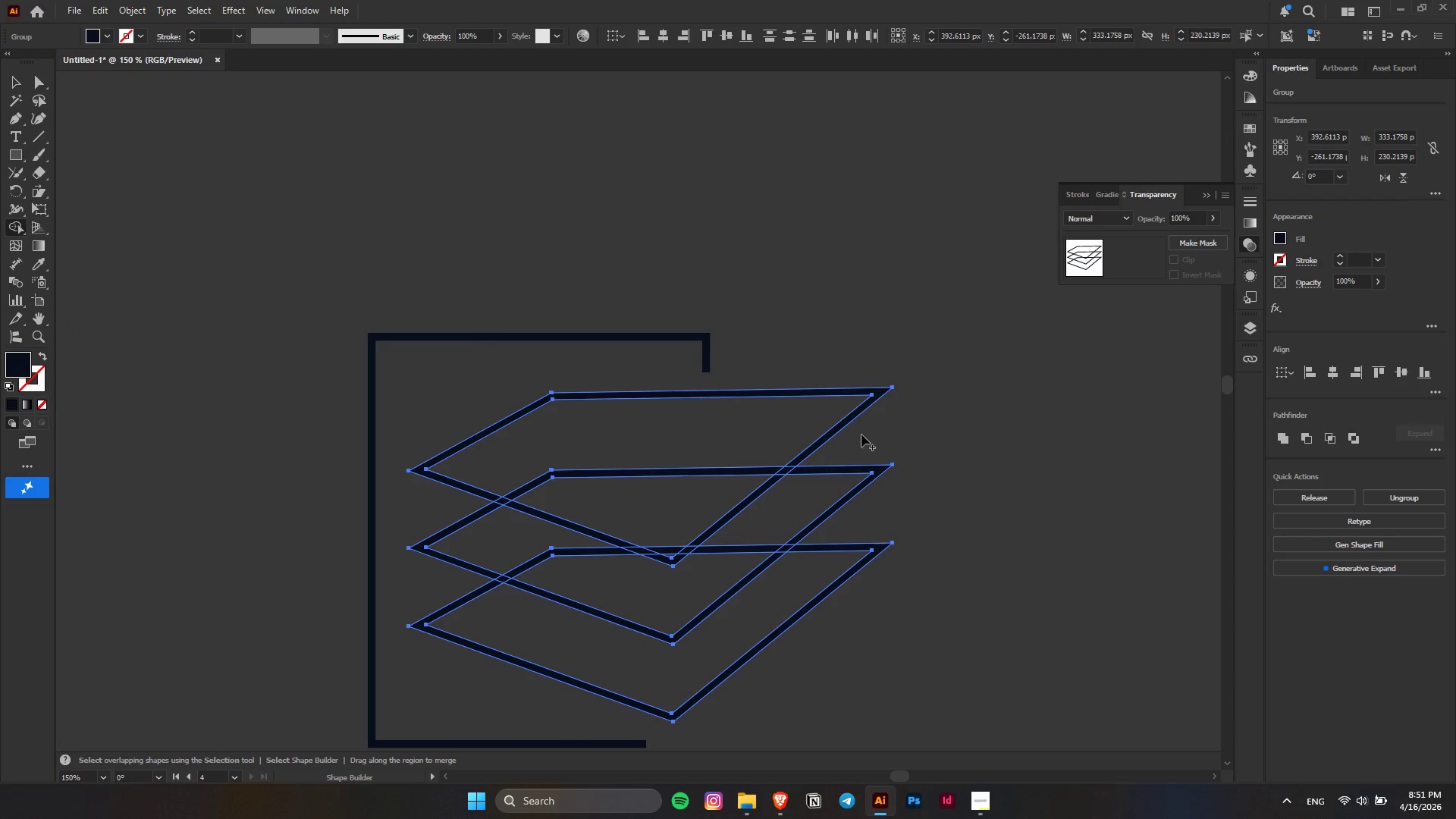 
hold_key(key=AltLeft, duration=1.5)
scroll: coordinate [853, 465], scroll_direction: up, amount: 4.0
 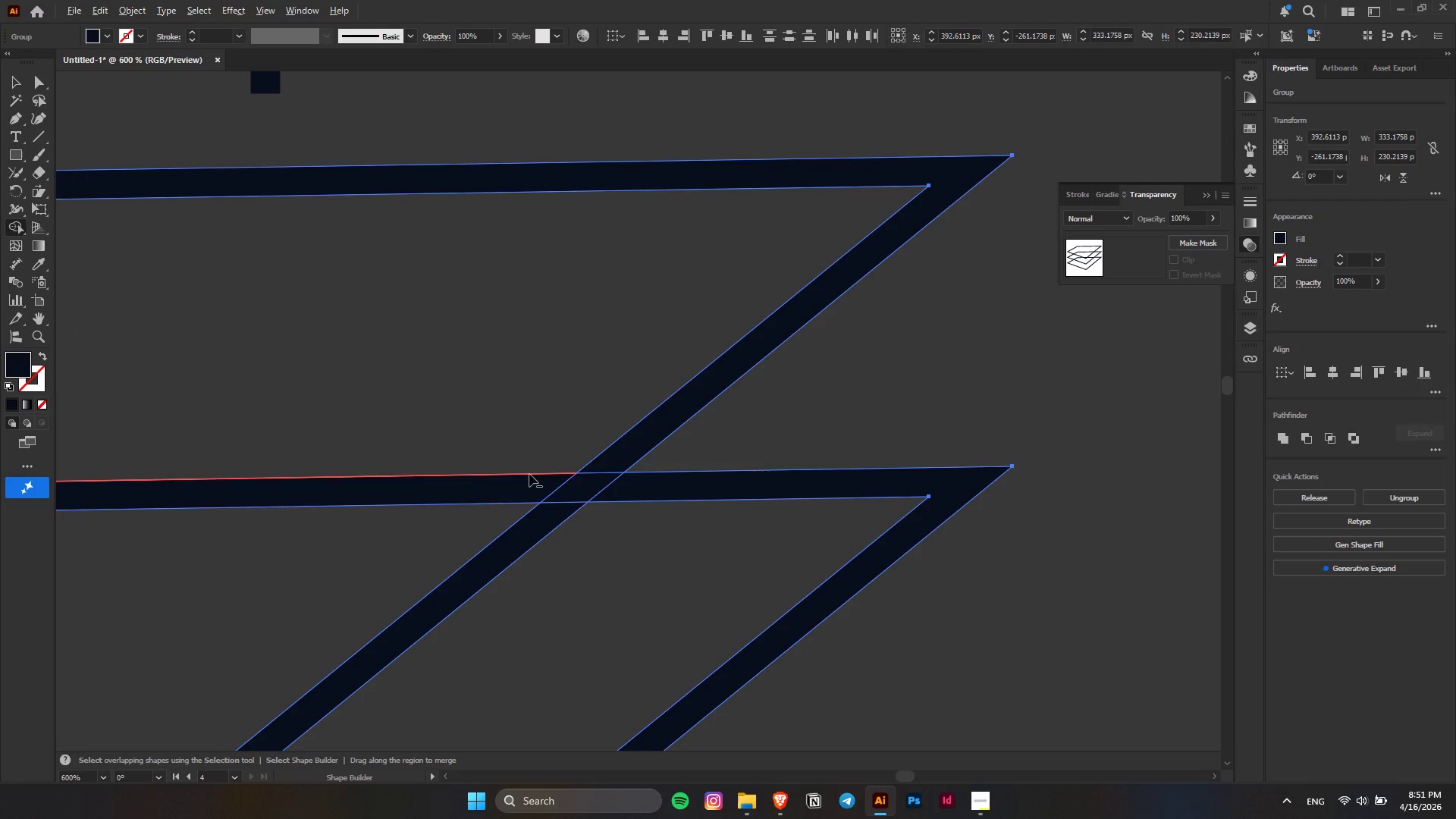 
left_click([522, 482])
 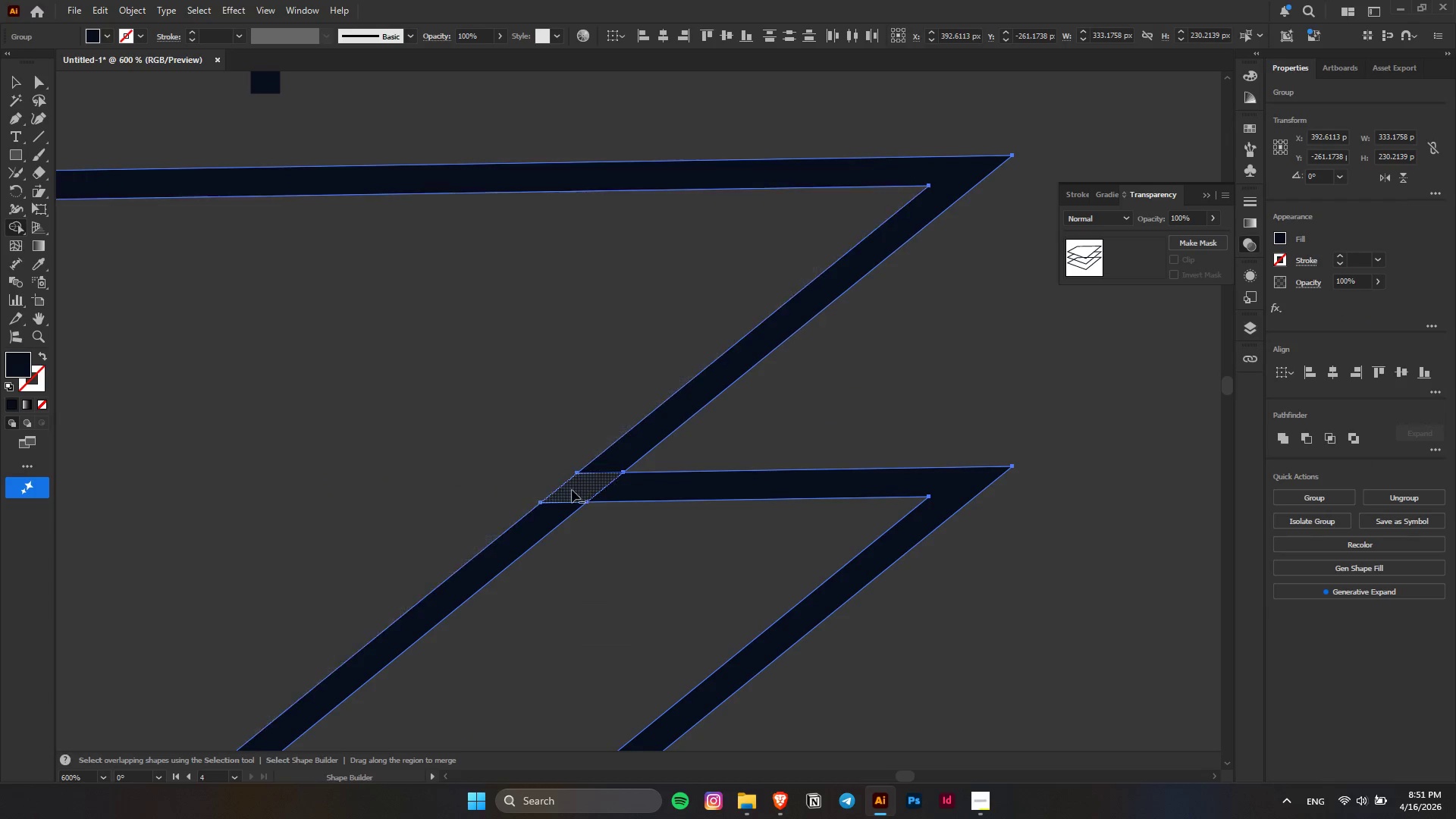 
hold_key(key=AltLeft, duration=1.51)
left_click([536, 501])
 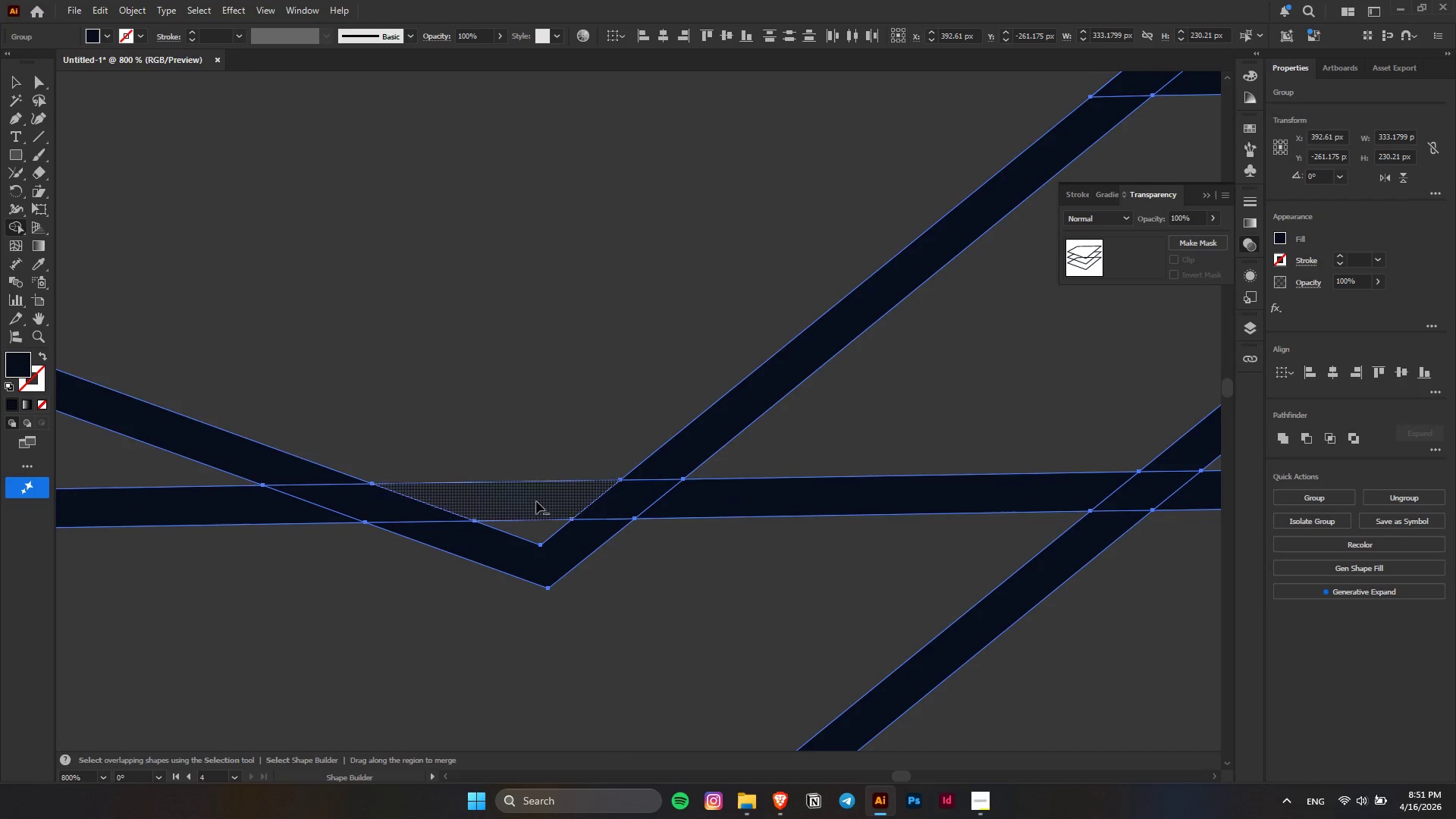 
scroll: coordinate [557, 486], scroll_direction: up, amount: 1.0
 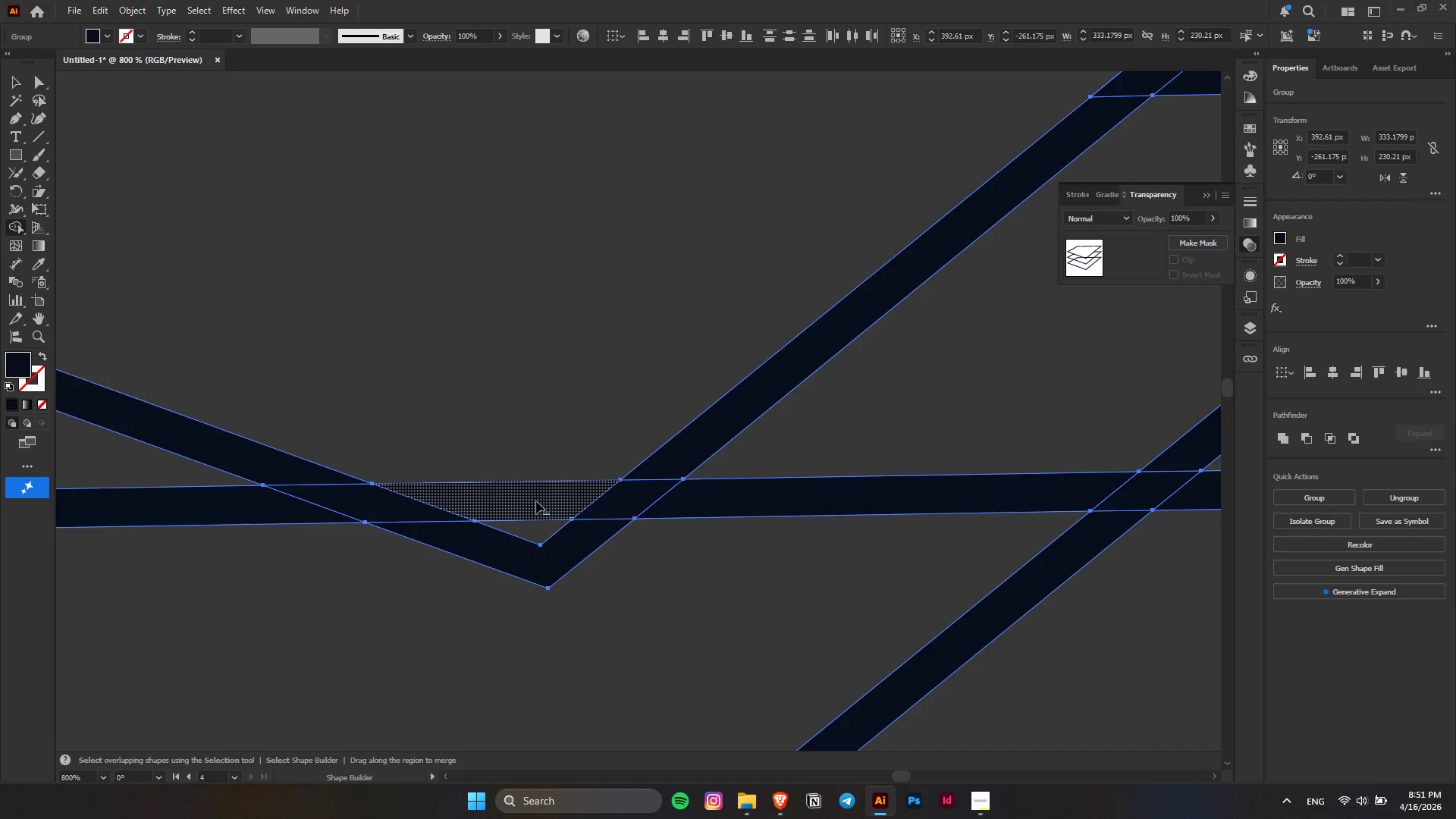 
hold_key(key=AltLeft, duration=0.36)
hold_key(key=AltLeft, duration=0.45)
scroll: coordinate [608, 413], scroll_direction: down, amount: 7.0
 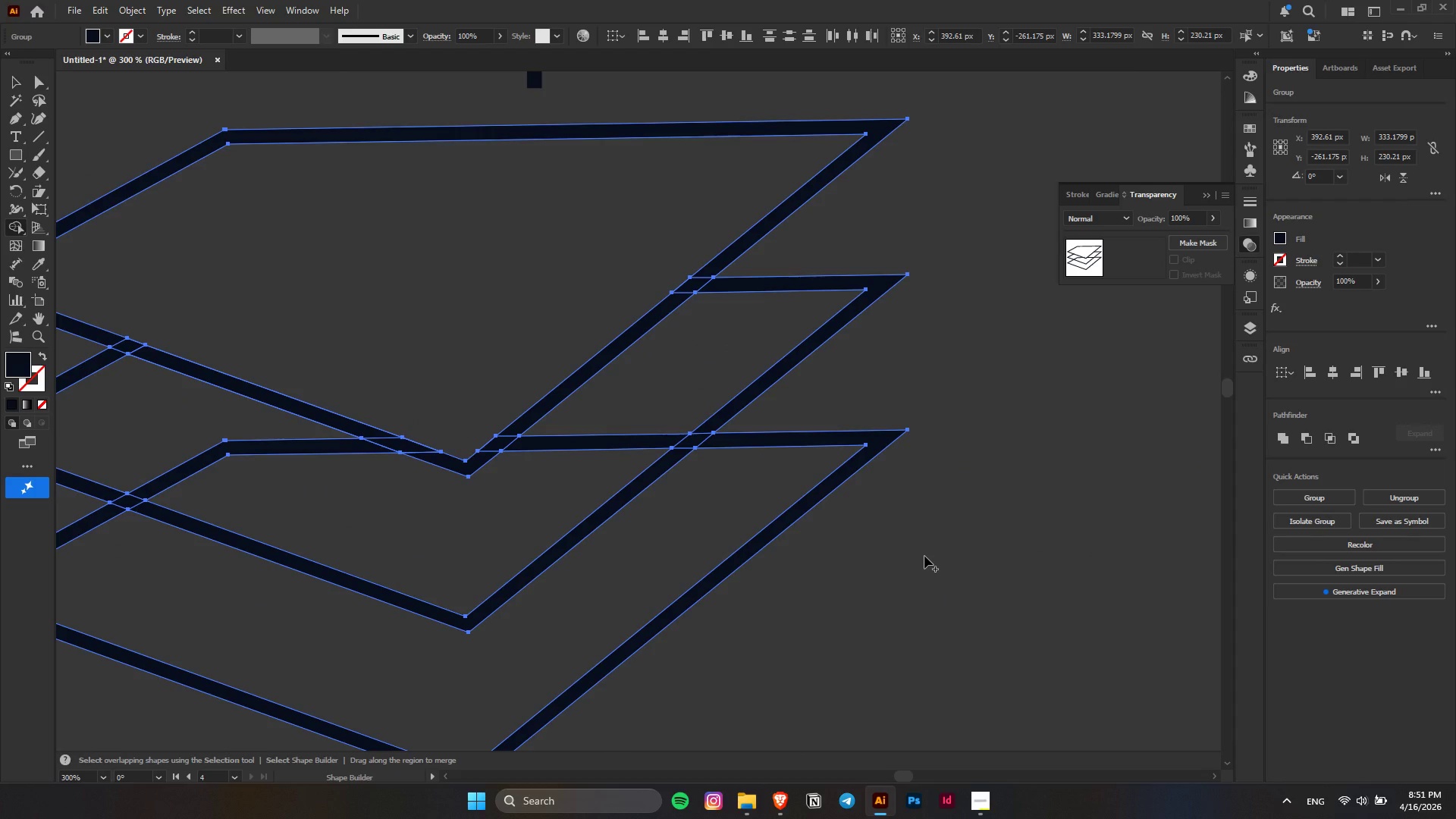 
hold_key(key=AltLeft, duration=1.5)
left_click([642, 441])
 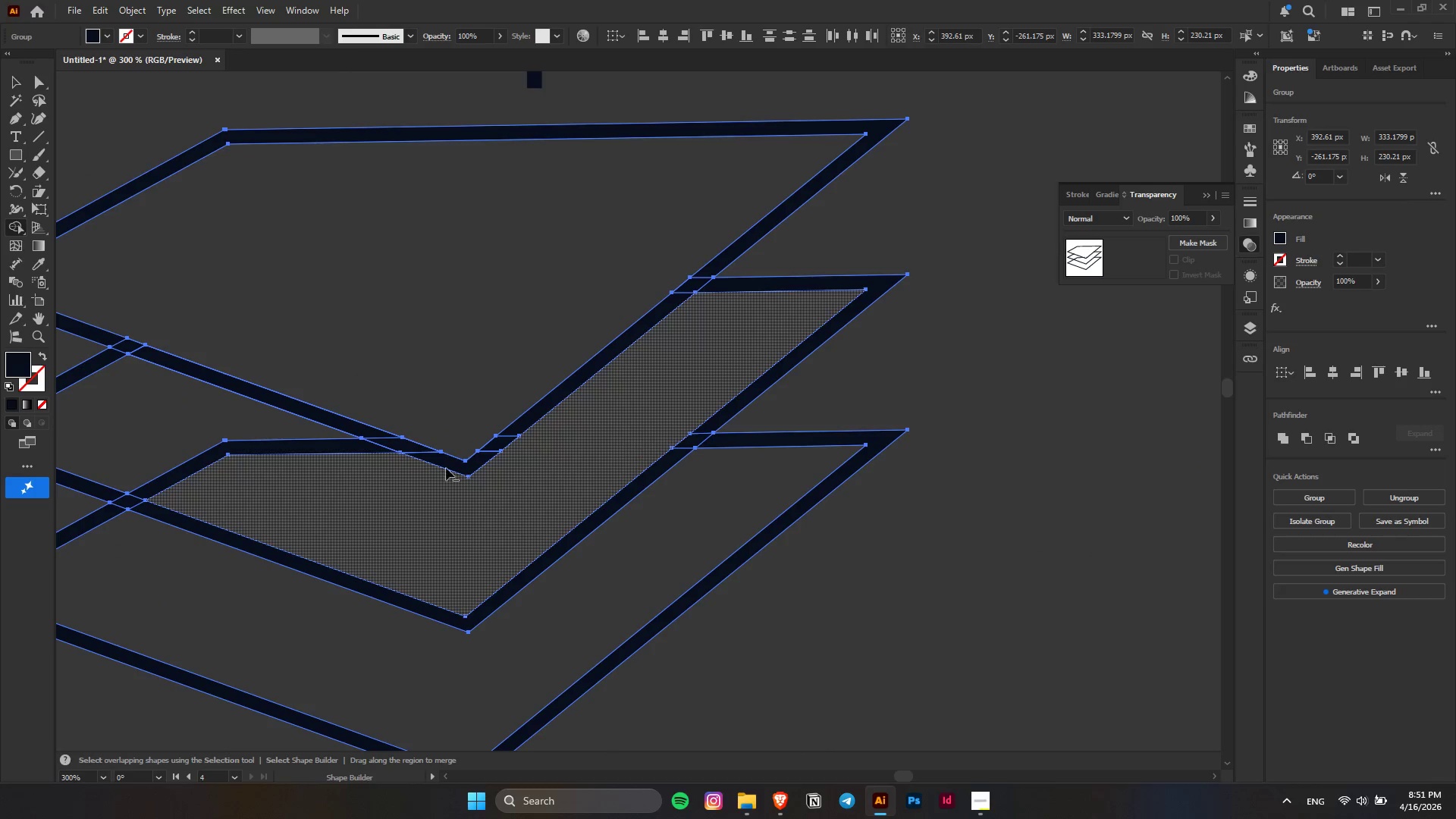 
hold_key(key=AltLeft, duration=1.09)
 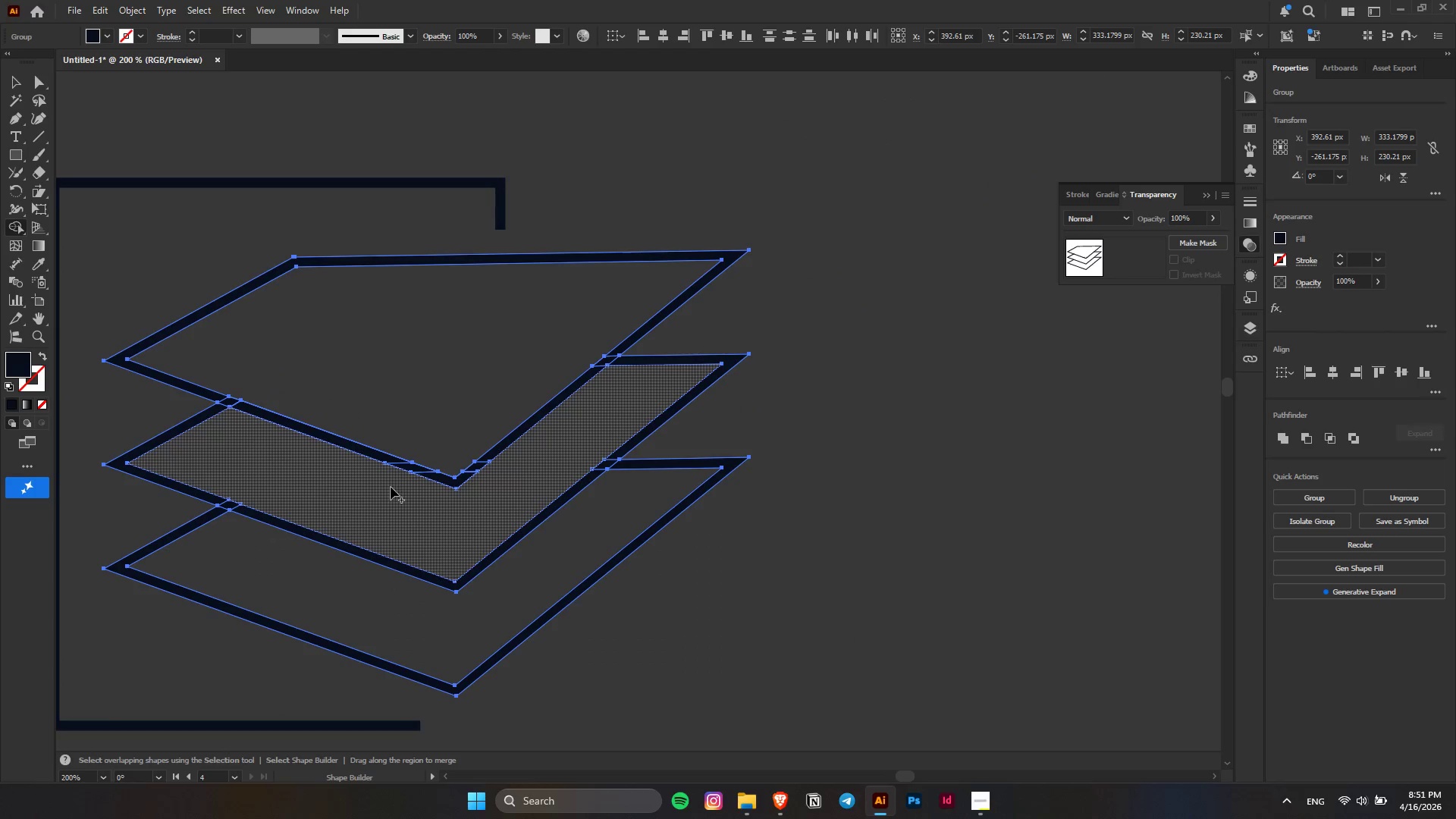 
scroll: coordinate [357, 466], scroll_direction: up, amount: 3.0
 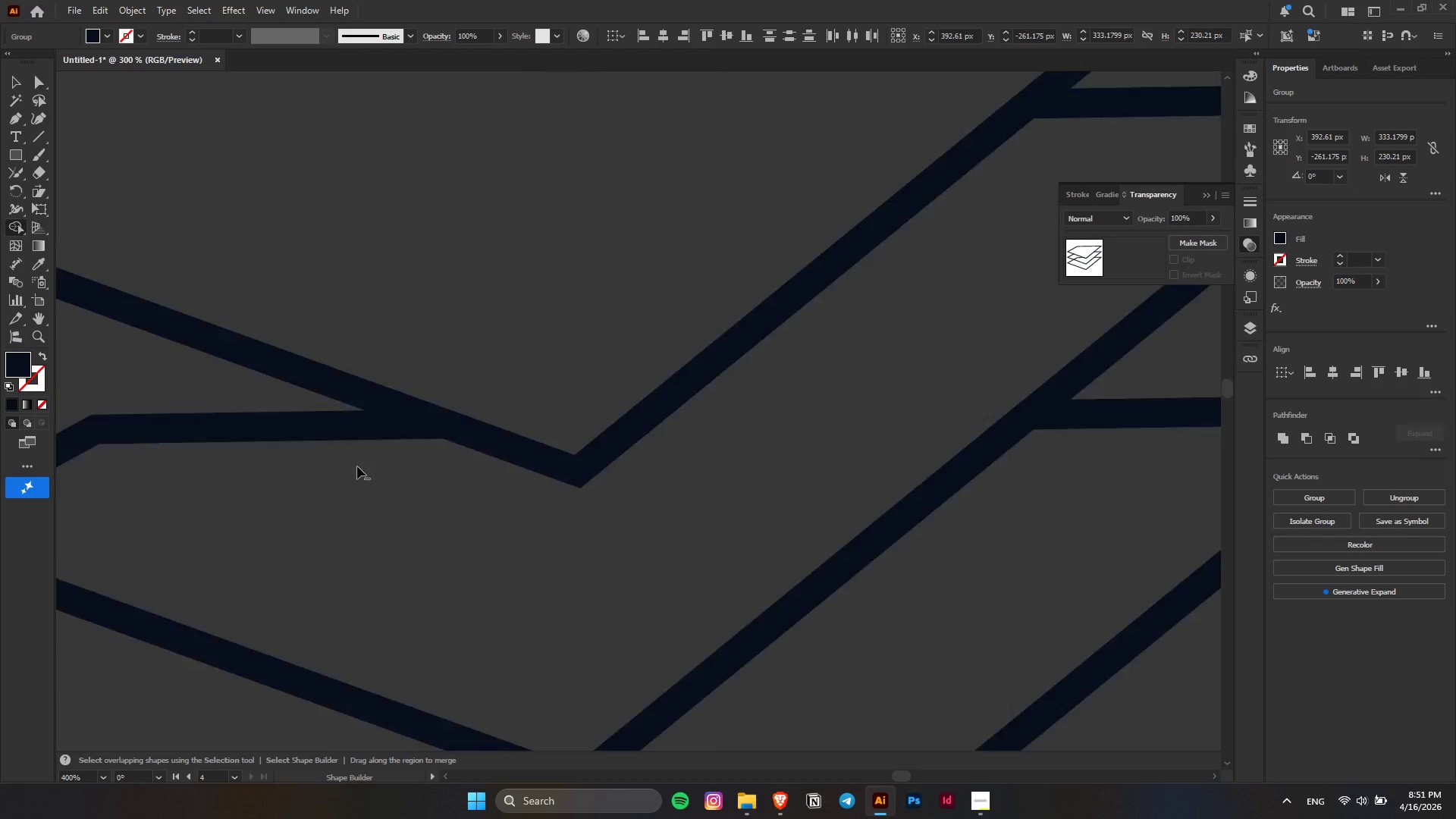 
left_click([275, 419])
 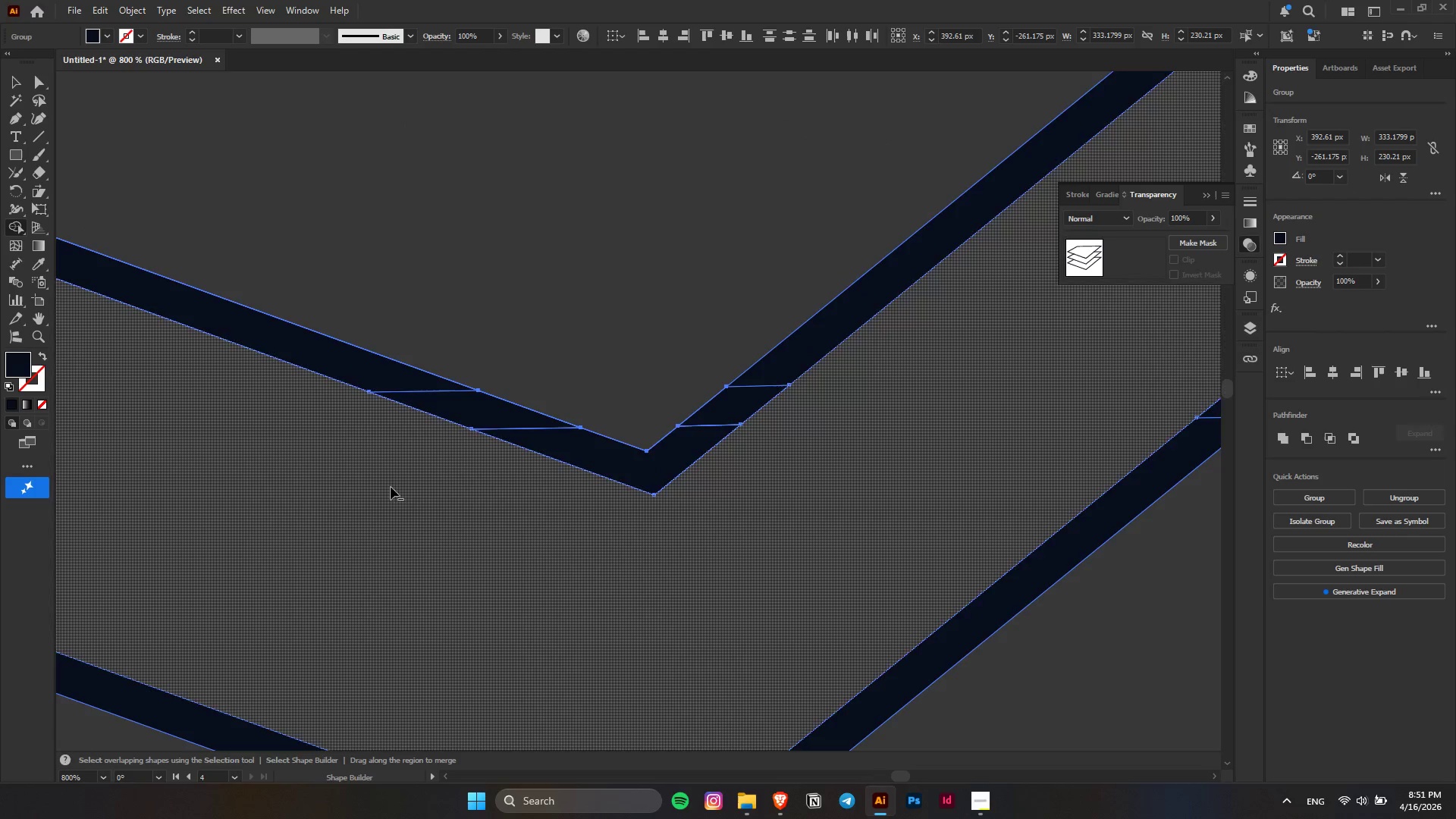 
scroll: coordinate [391, 487], scroll_direction: down, amount: 4.0
 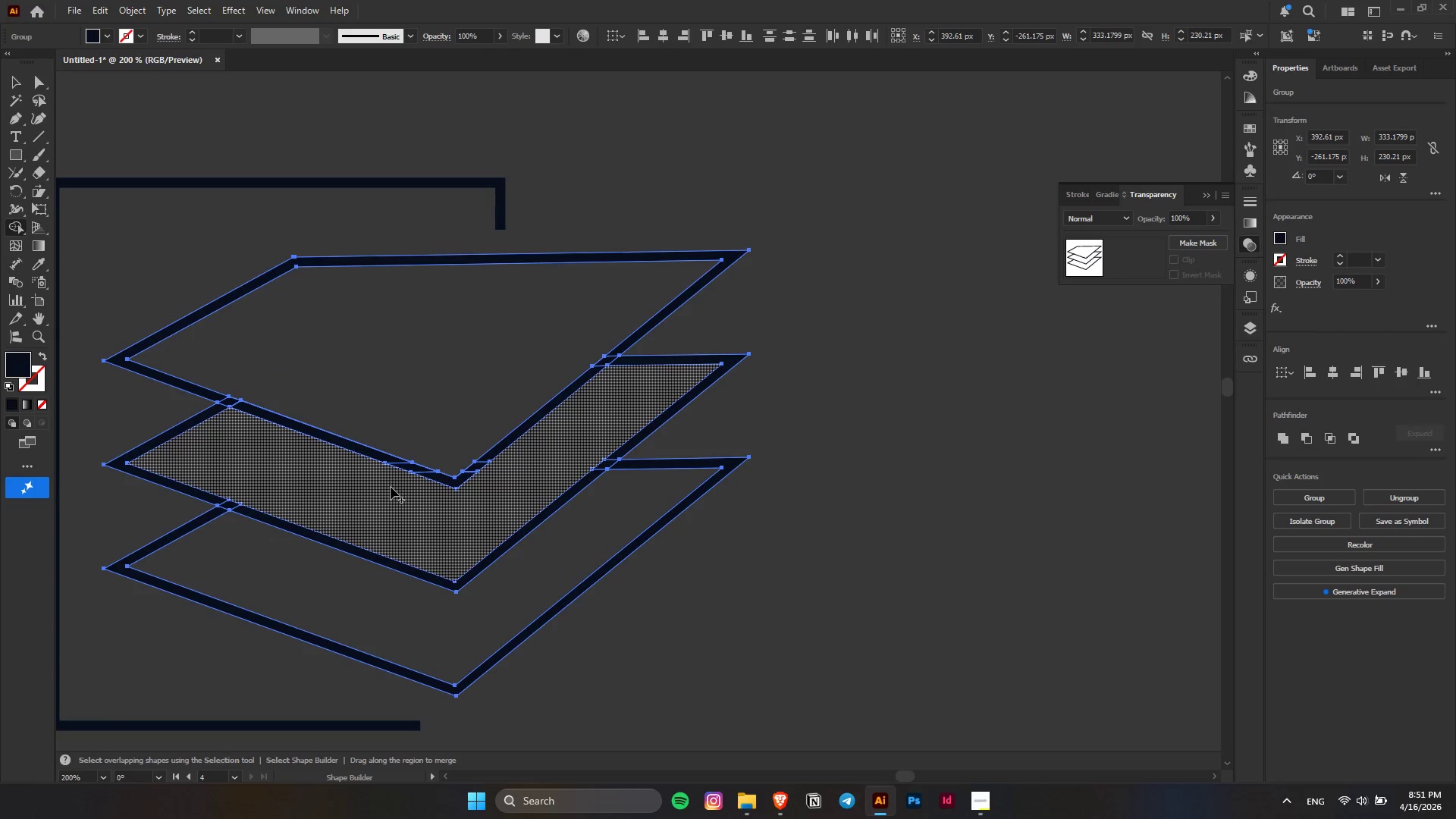 
key(Alt+AltLeft)
 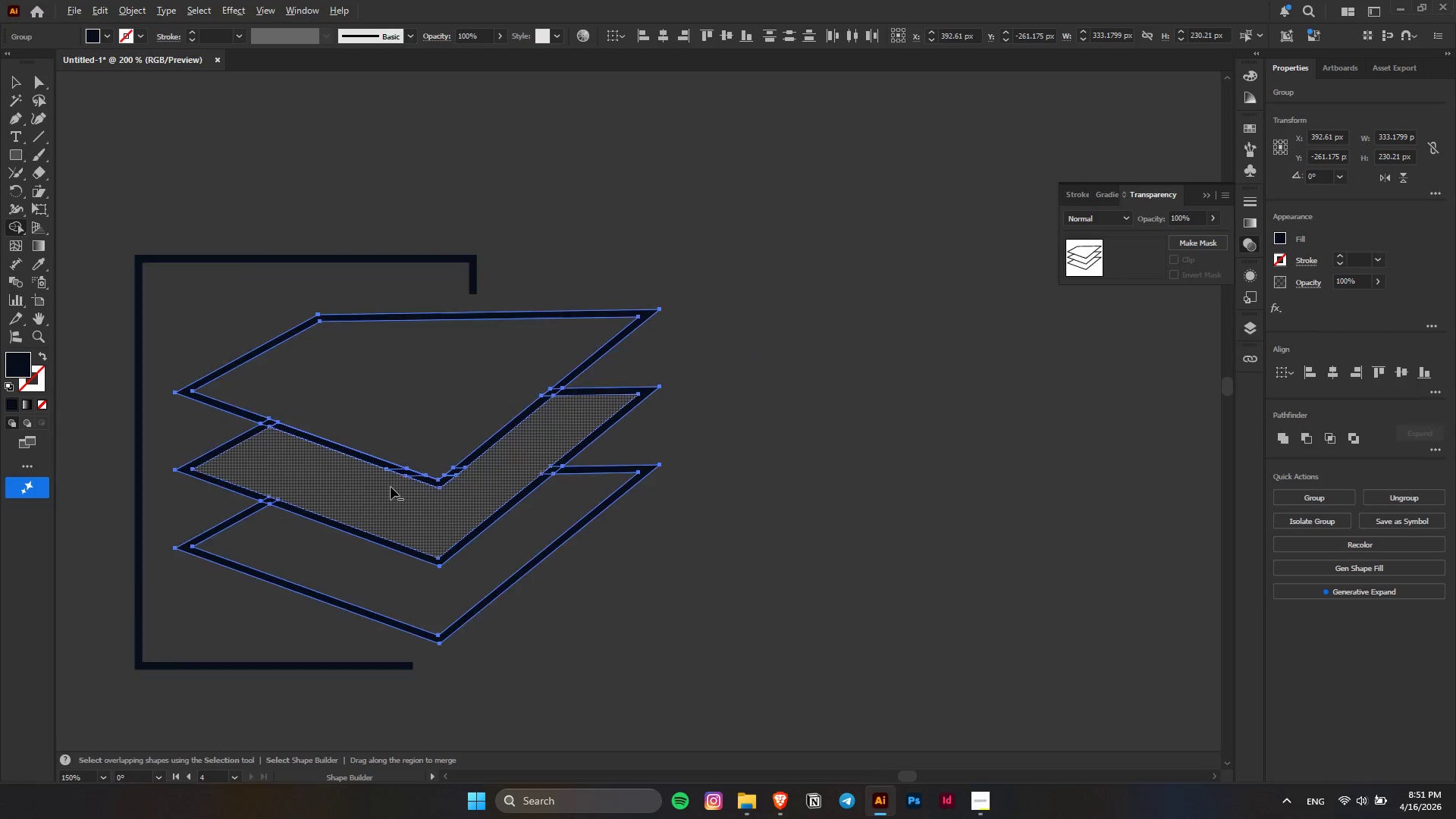 
key(Control+ControlLeft)
 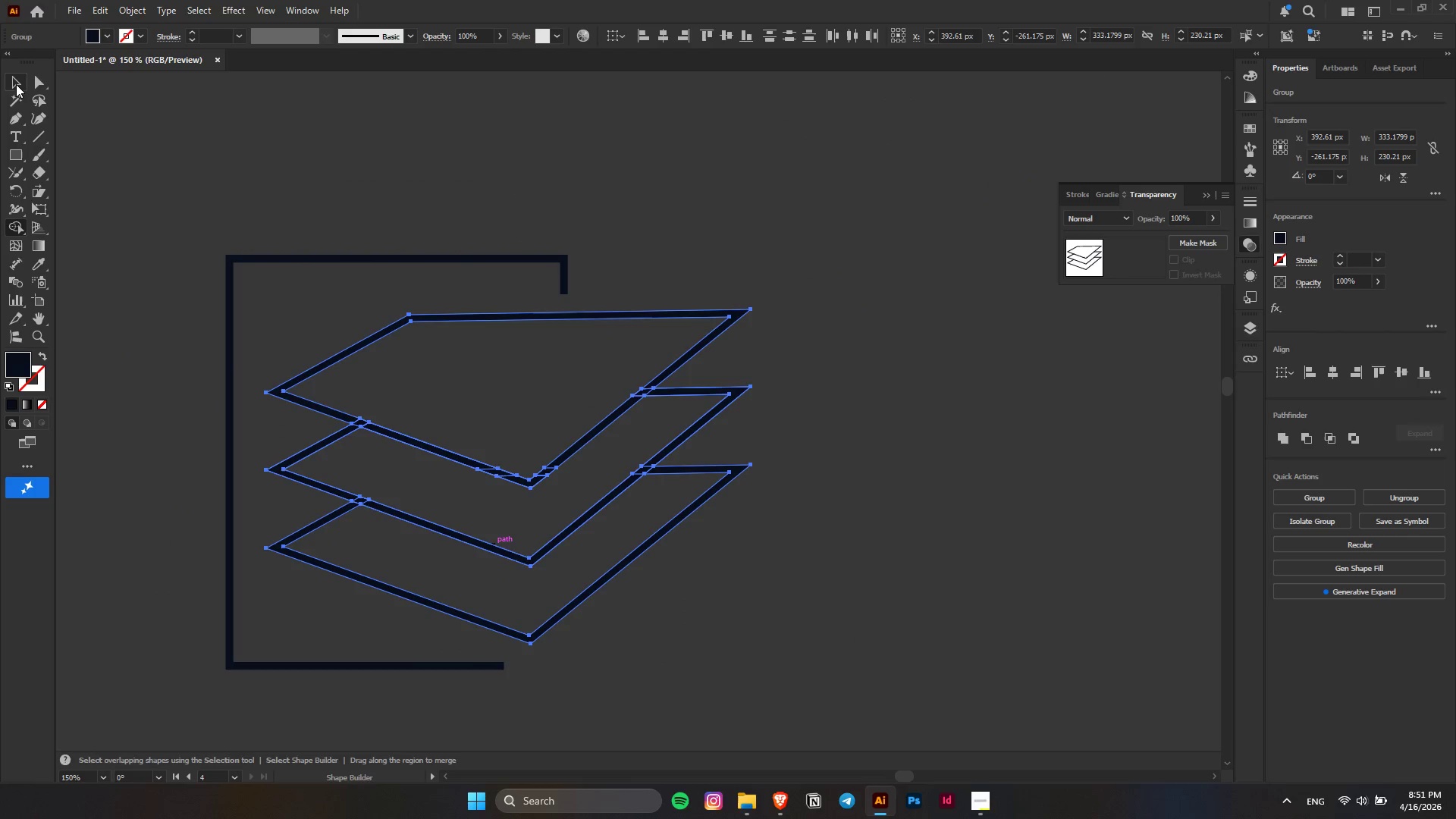 
scroll: coordinate [493, 546], scroll_direction: up, amount: 4.0
 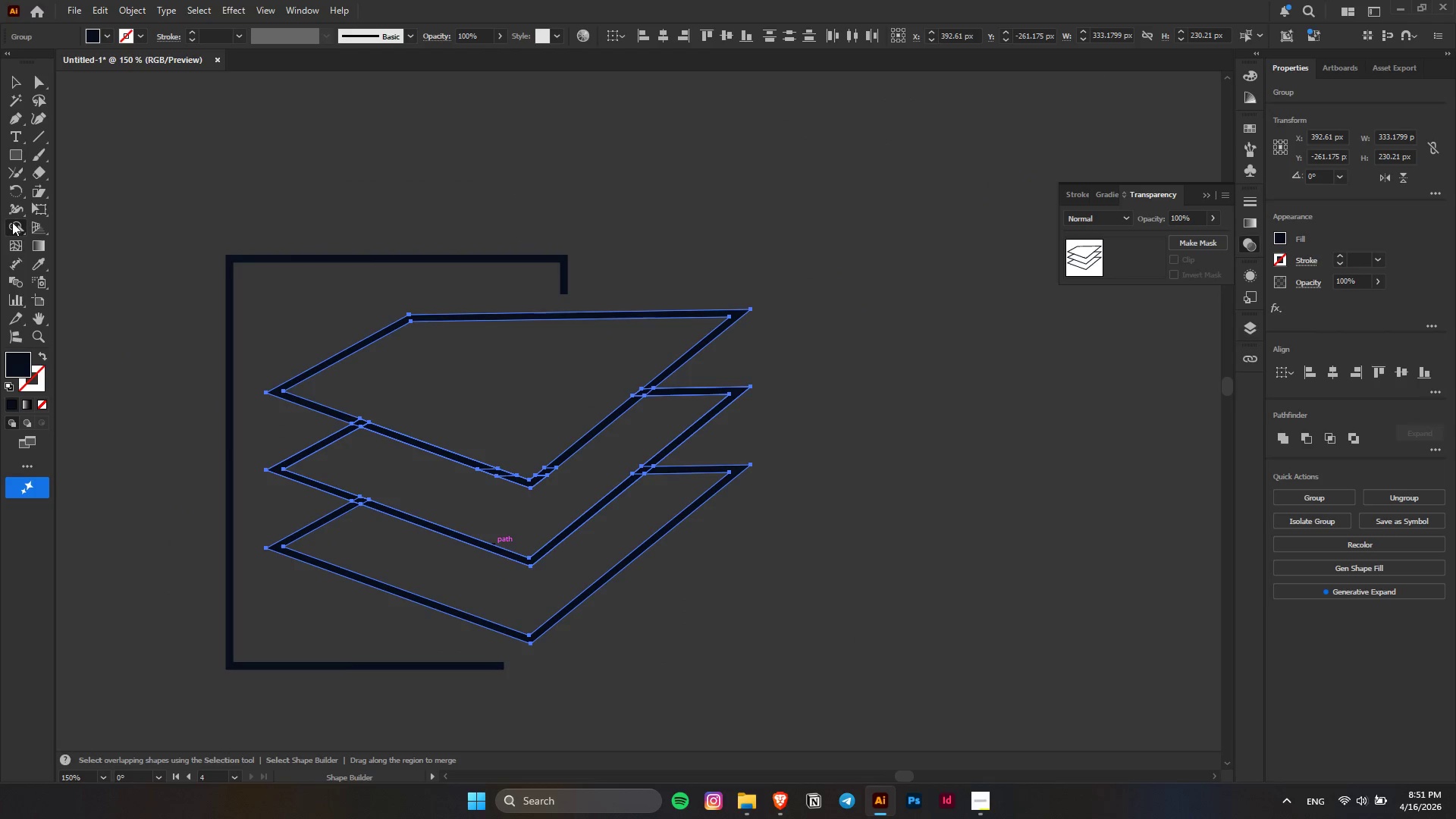 
double_click([680, 179])
 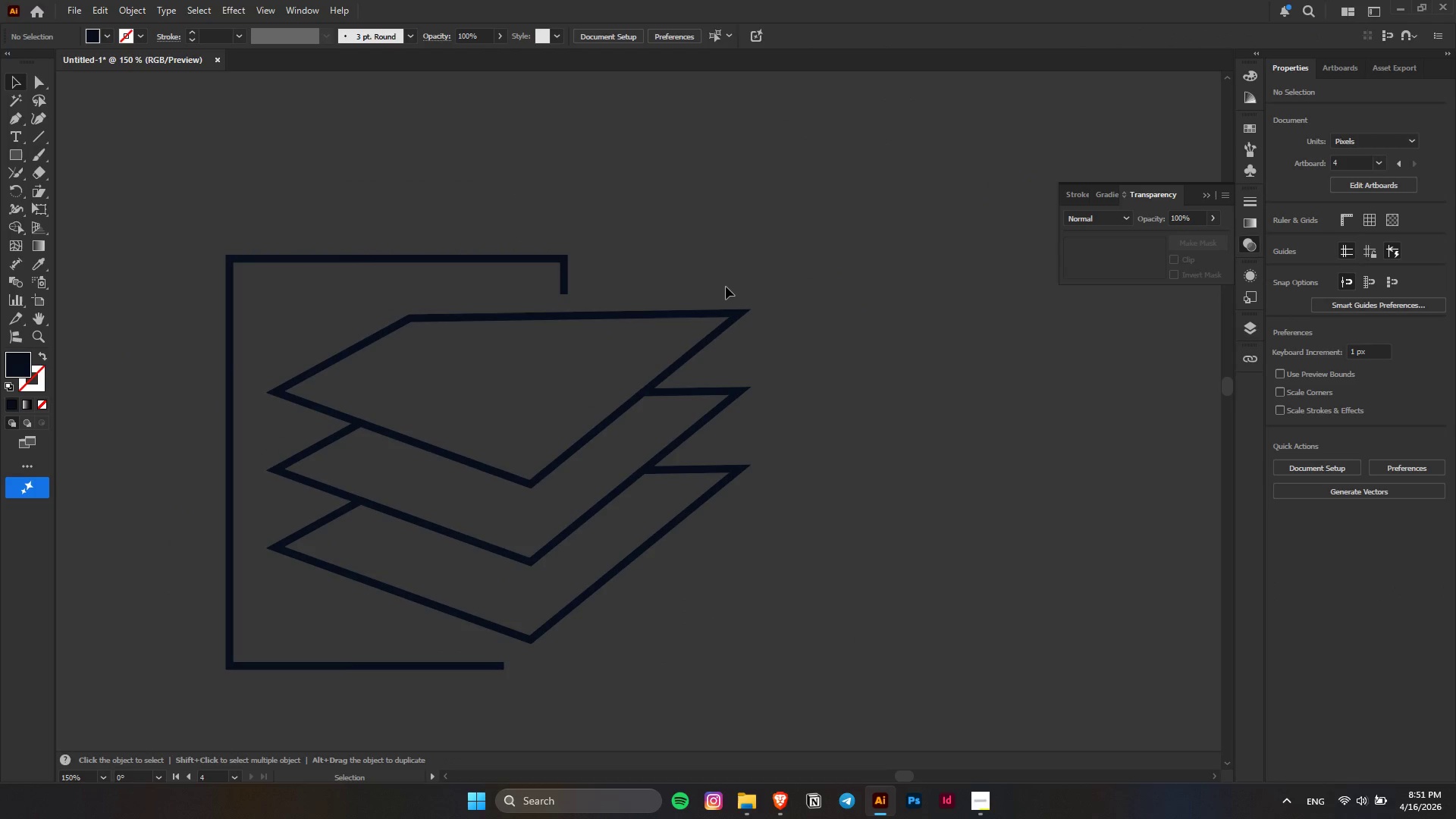 
key(Escape)
 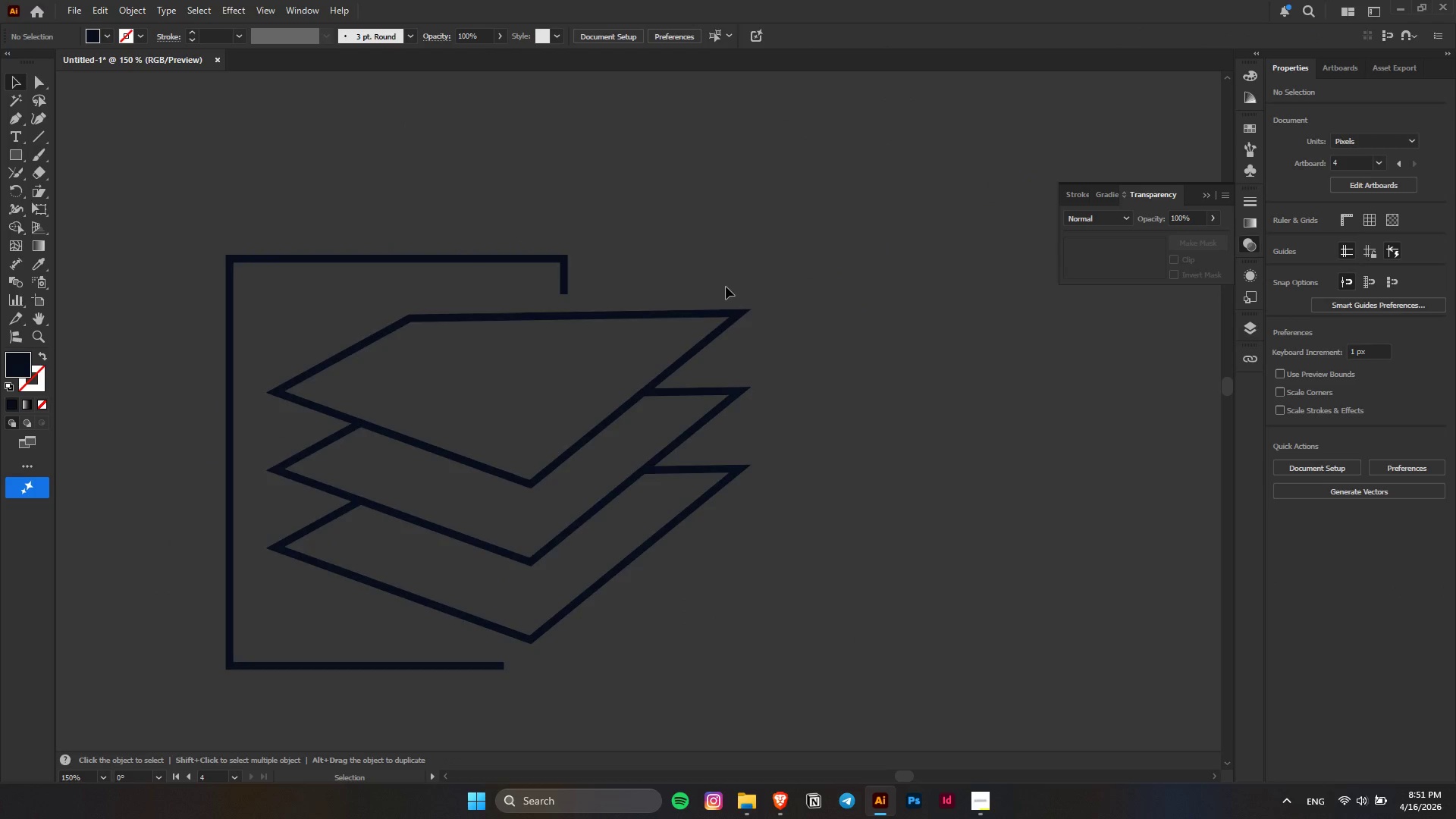 
key(Alt+AltLeft)
 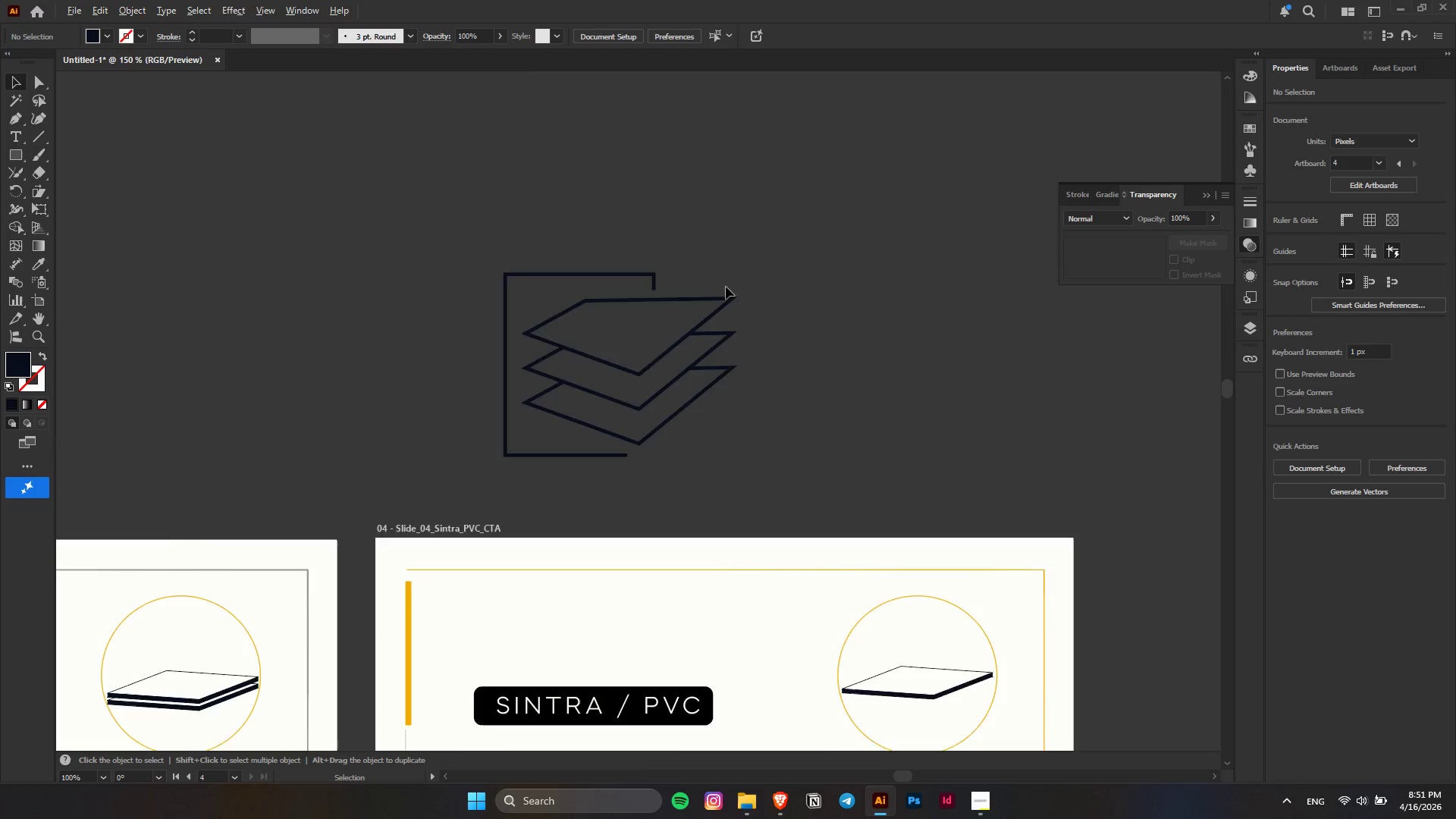 
left_click_drag(start_coordinate=[584, 231], to_coordinate=[718, 385])
 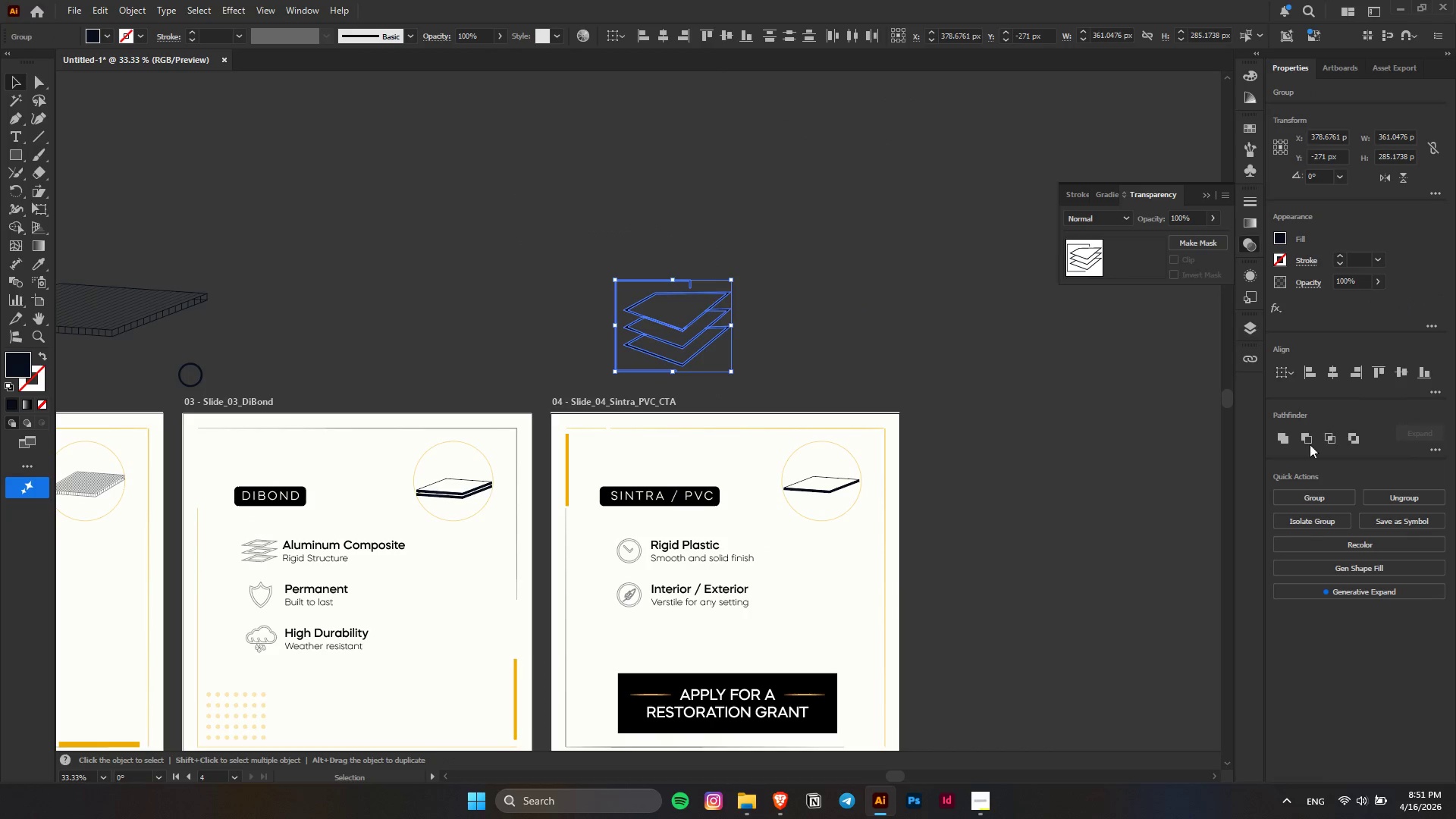 
scroll: coordinate [726, 287], scroll_direction: down, amount: 4.0
 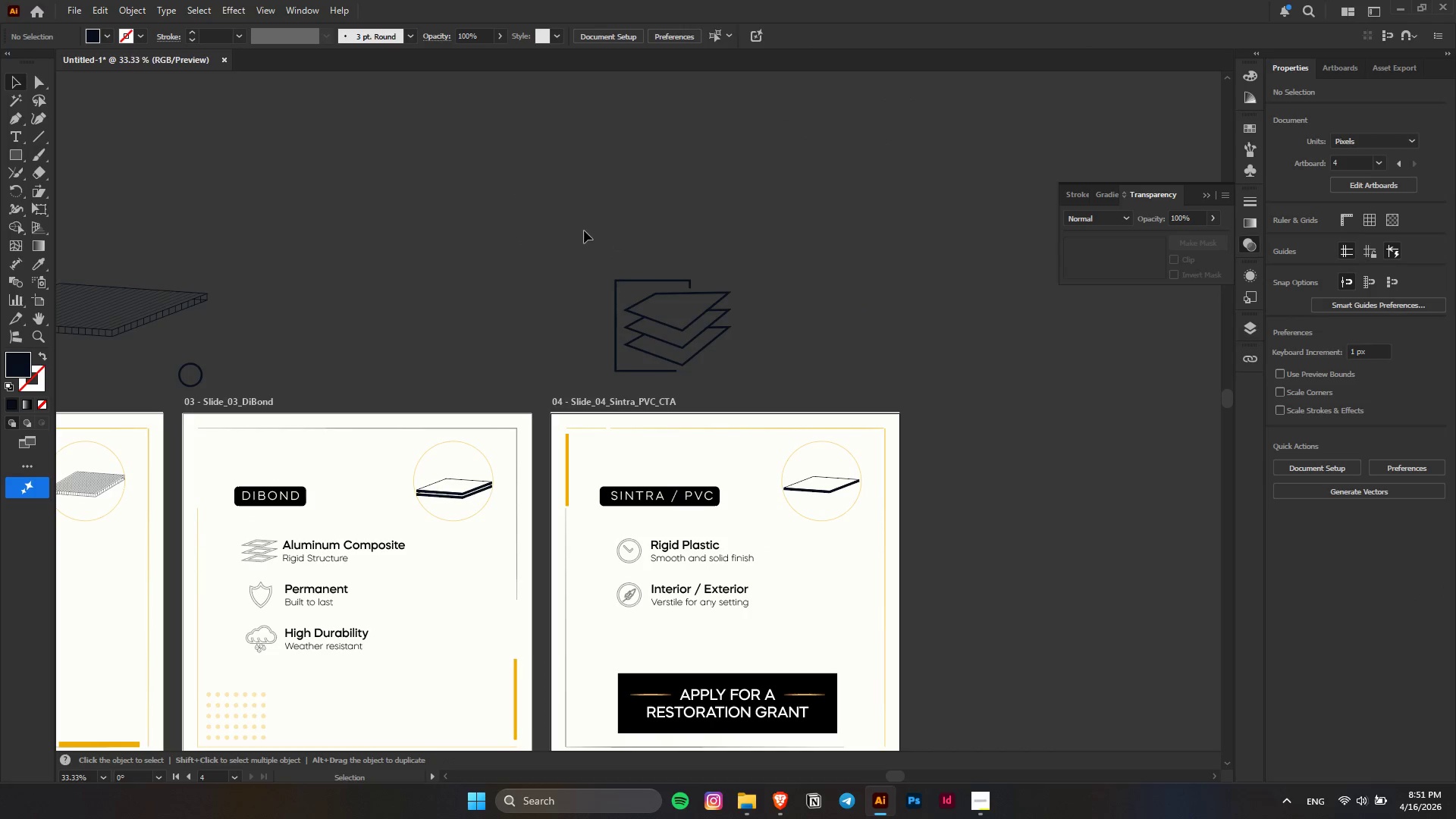 
left_click([1283, 442])
 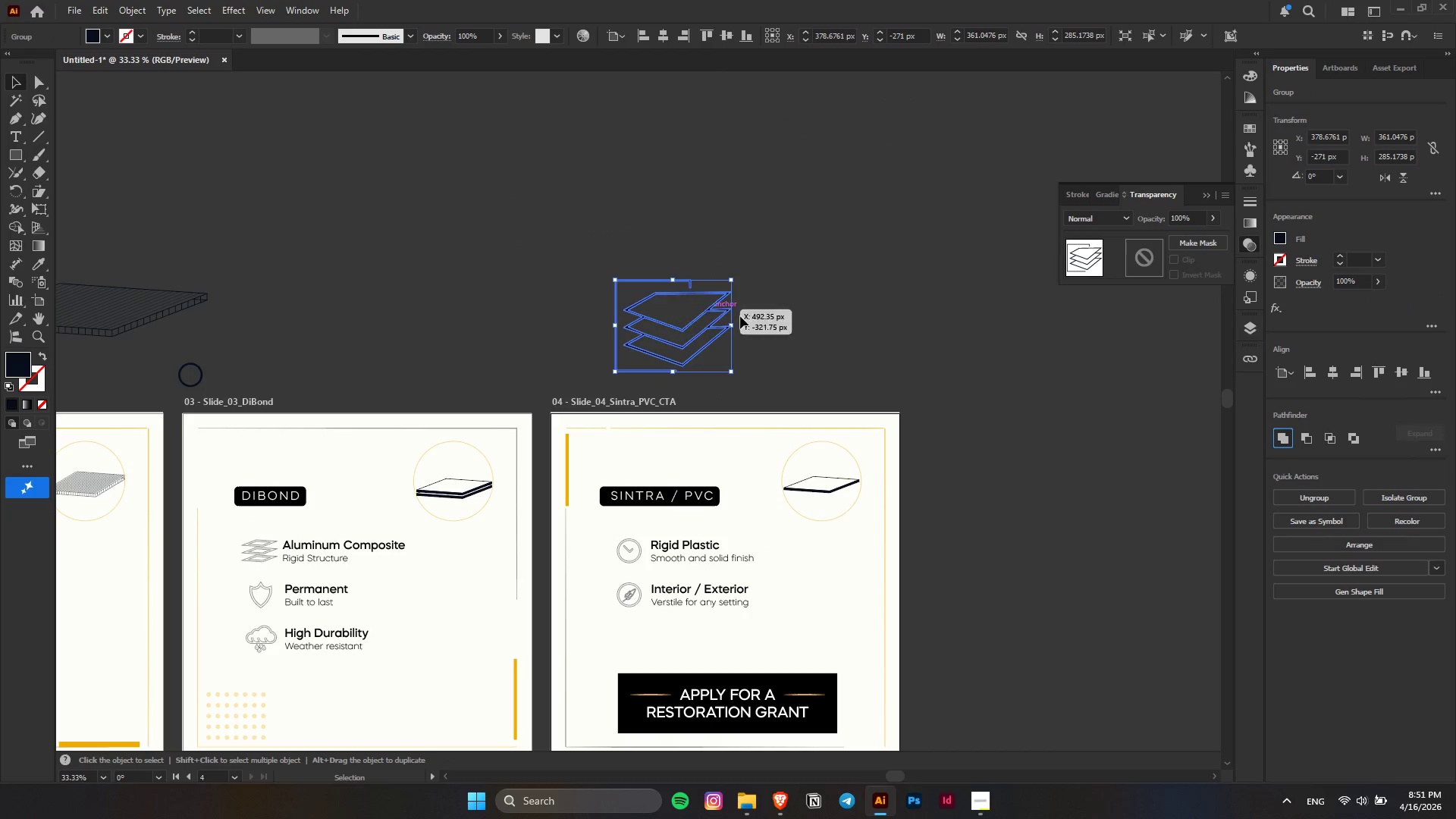 
hold_key(key=ShiftLeft, duration=1.41)
hold_key(key=AltLeft, duration=1.22)
left_click_drag(start_coordinate=[733, 325], to_coordinate=[701, 327])
 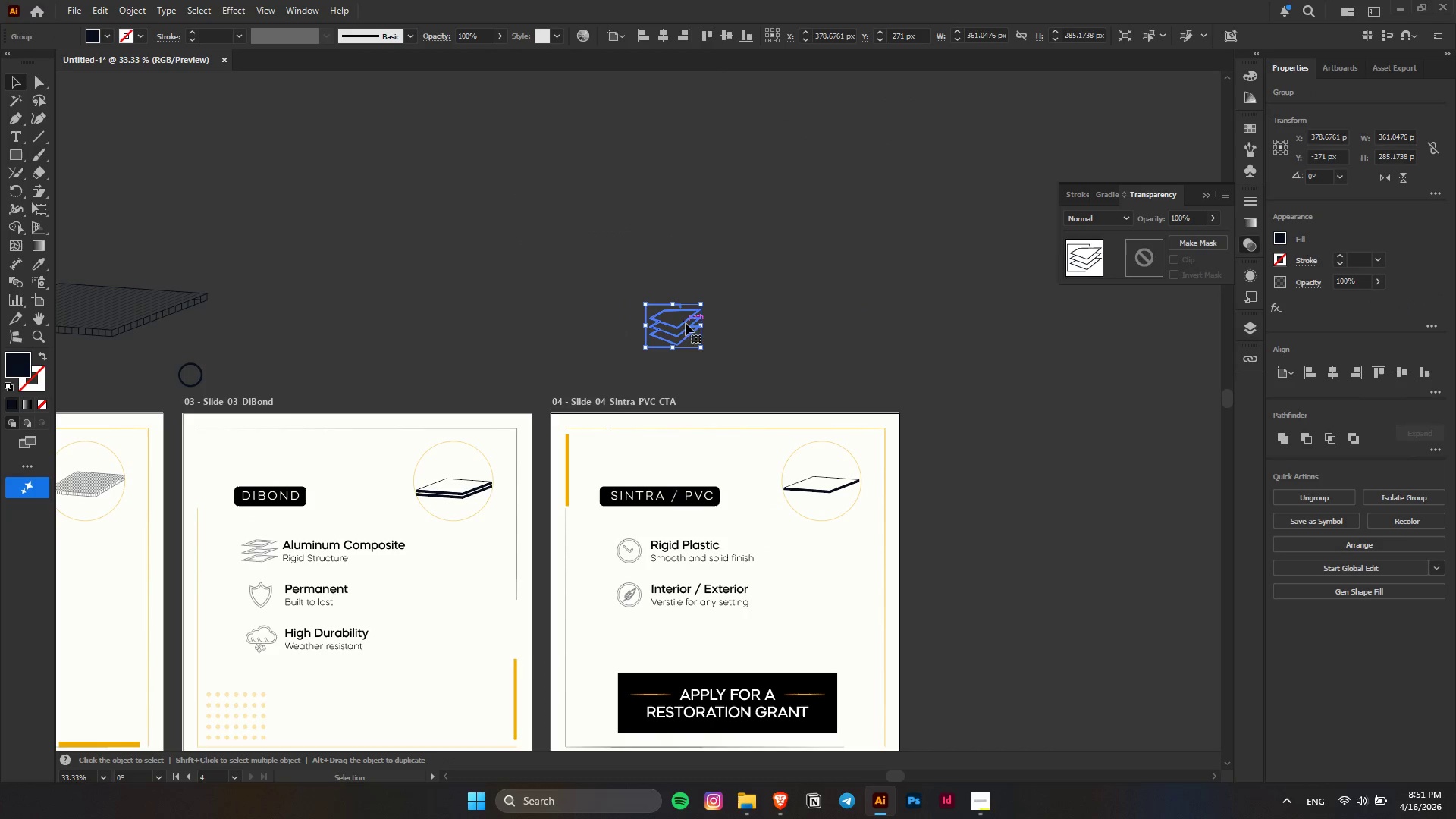 
left_click_drag(start_coordinate=[685, 322], to_coordinate=[635, 557])
 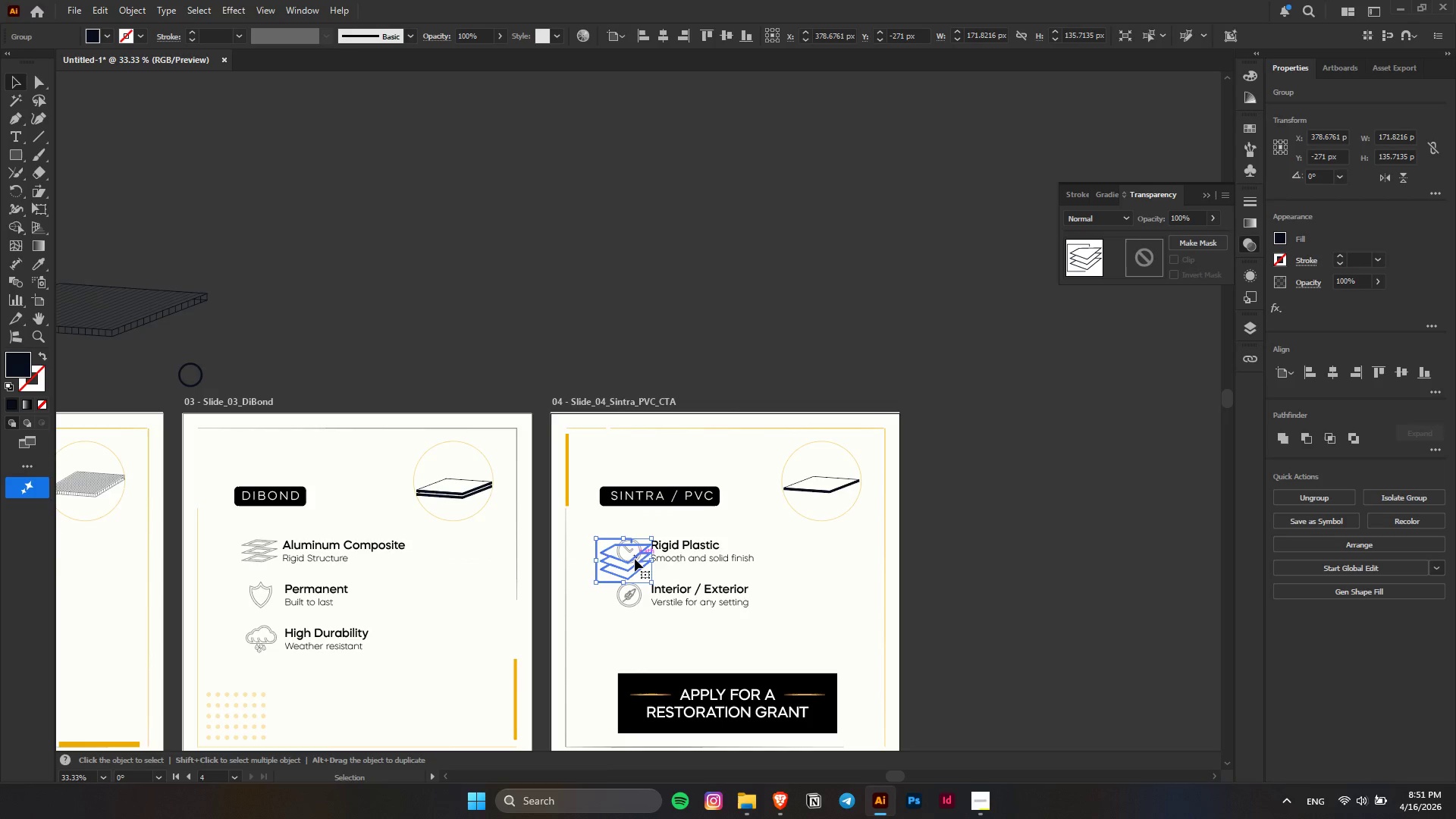 
hold_key(key=AltLeft, duration=0.5)
scroll: coordinate [635, 563], scroll_direction: up, amount: 5.0
 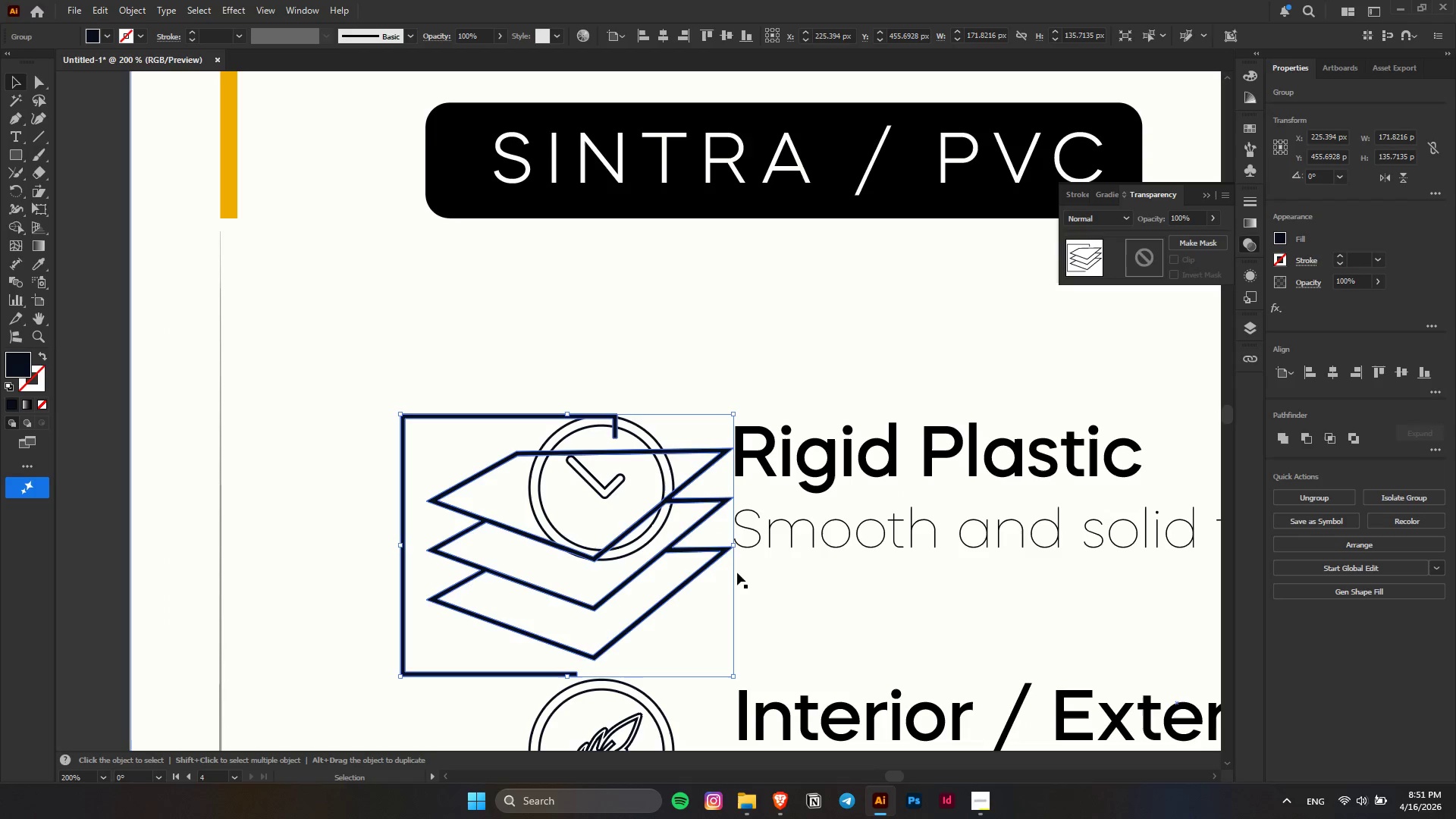 
hold_key(key=ShiftLeft, duration=1.42)
hold_key(key=AltLeft, duration=1.16)
left_click_drag(start_coordinate=[732, 546], to_coordinate=[650, 563])
 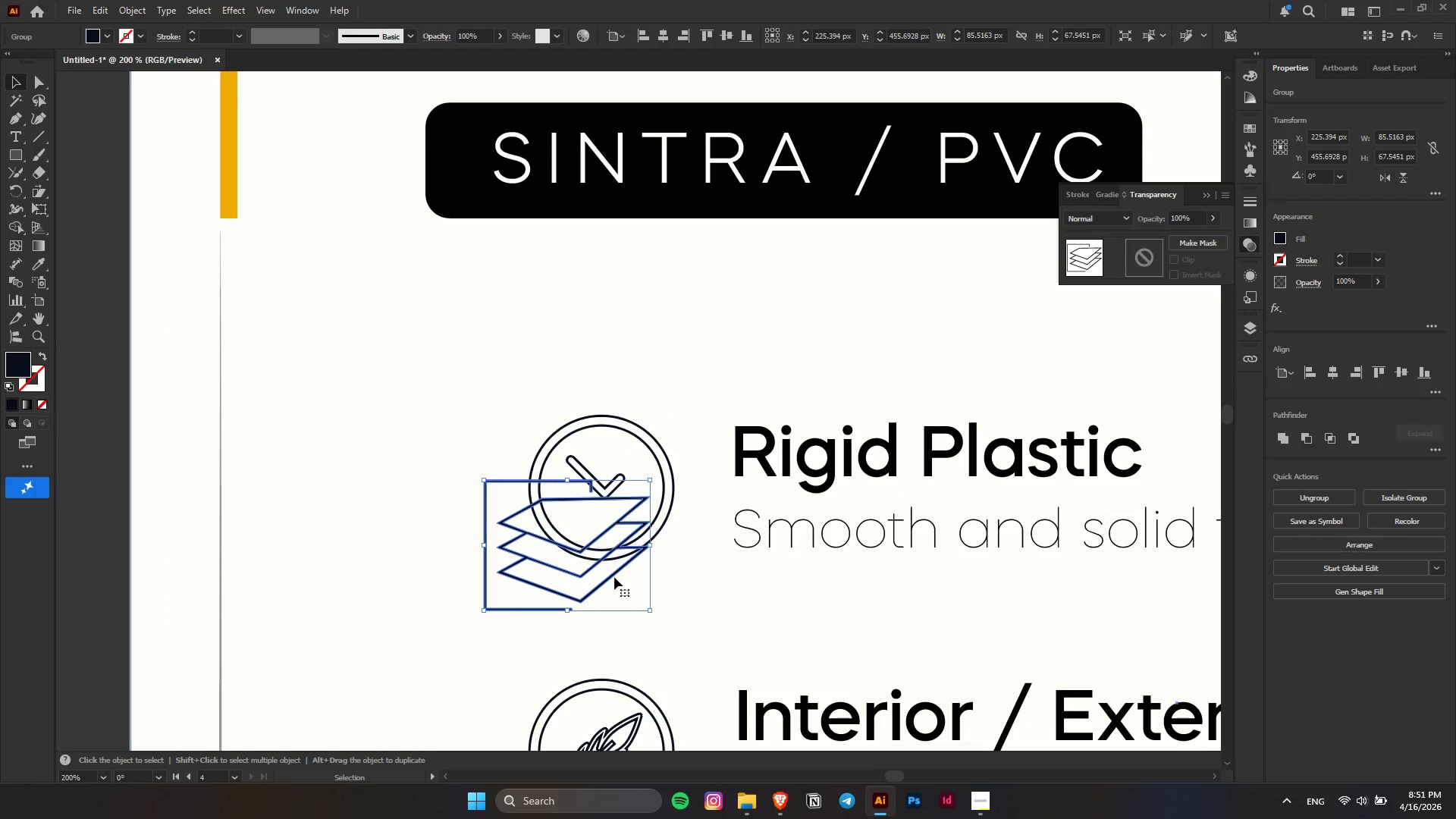 
left_click_drag(start_coordinate=[613, 576], to_coordinate=[660, 523])
 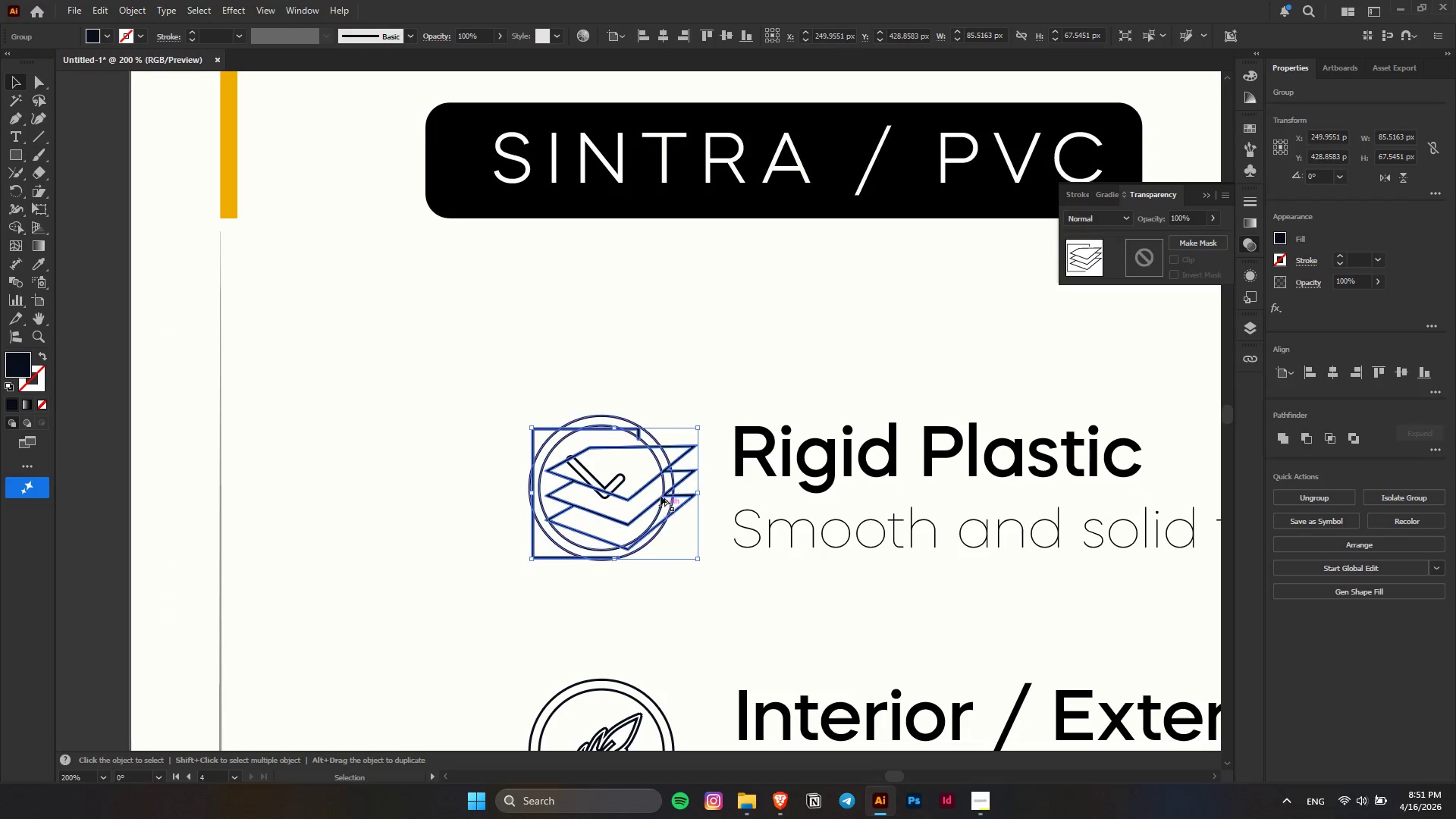 
key(Alt+AltLeft)
 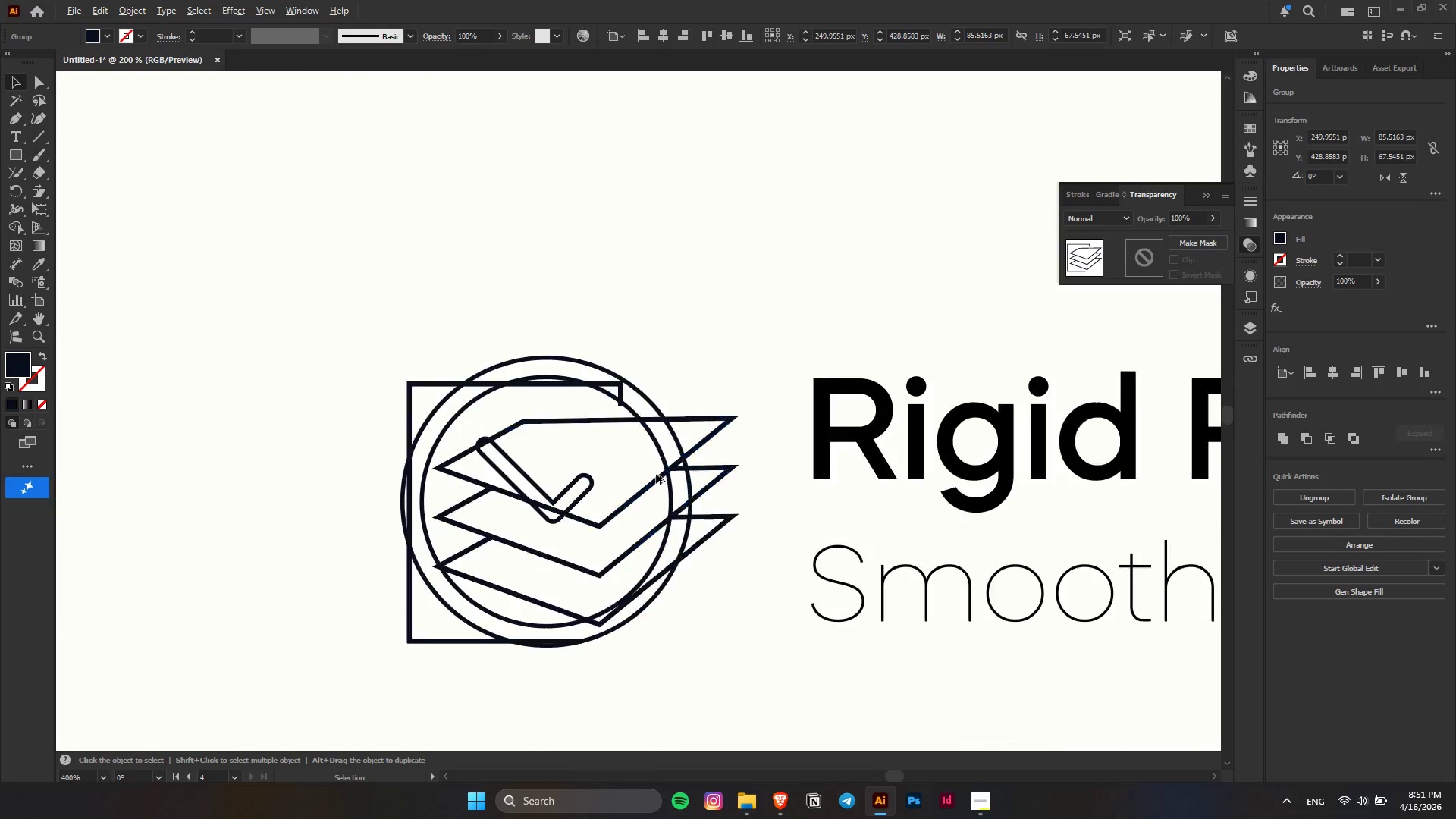 
scroll: coordinate [656, 474], scroll_direction: up, amount: 2.0
 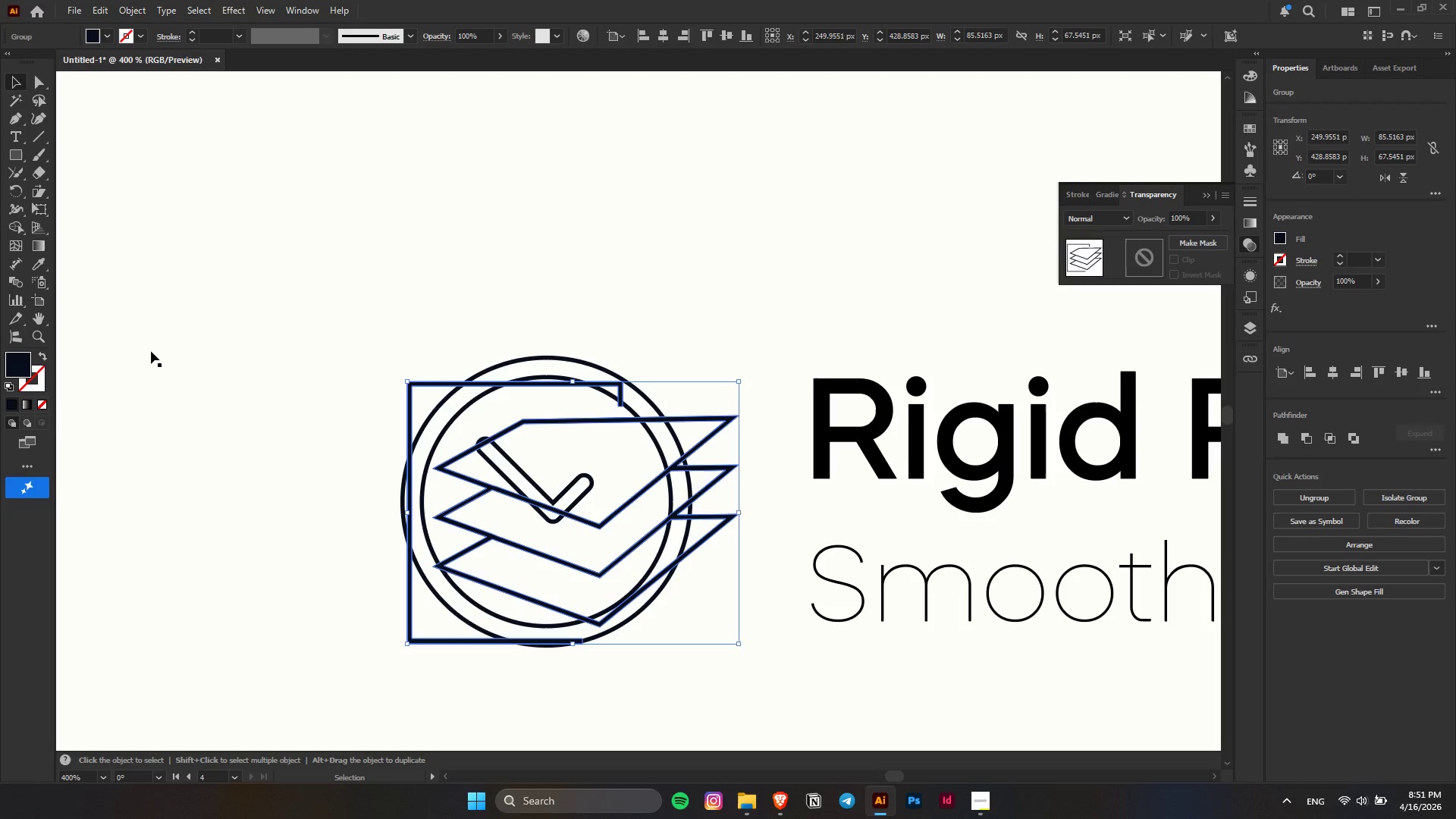 
key(Control+G)
 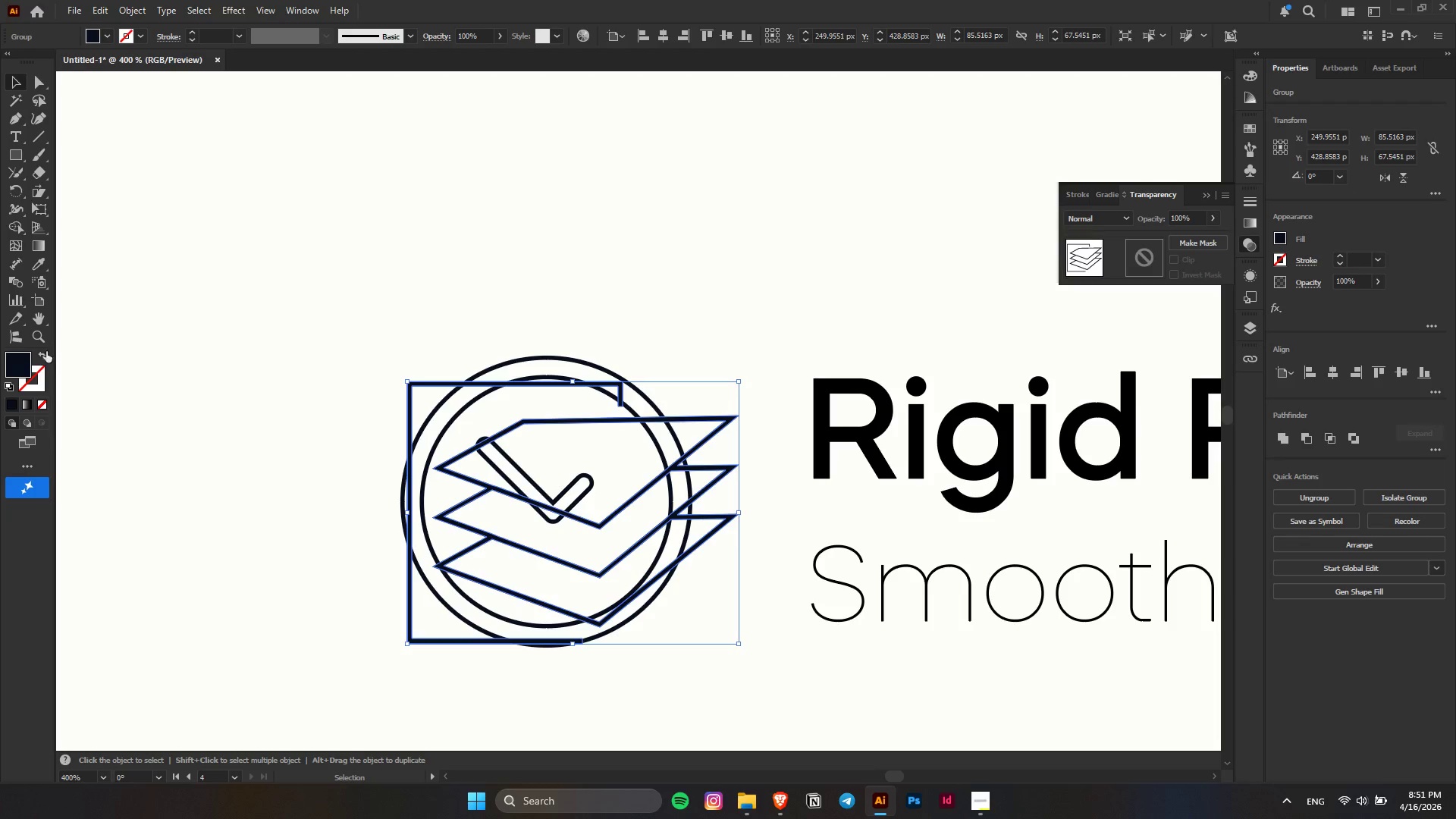 
left_click([43, 353])
 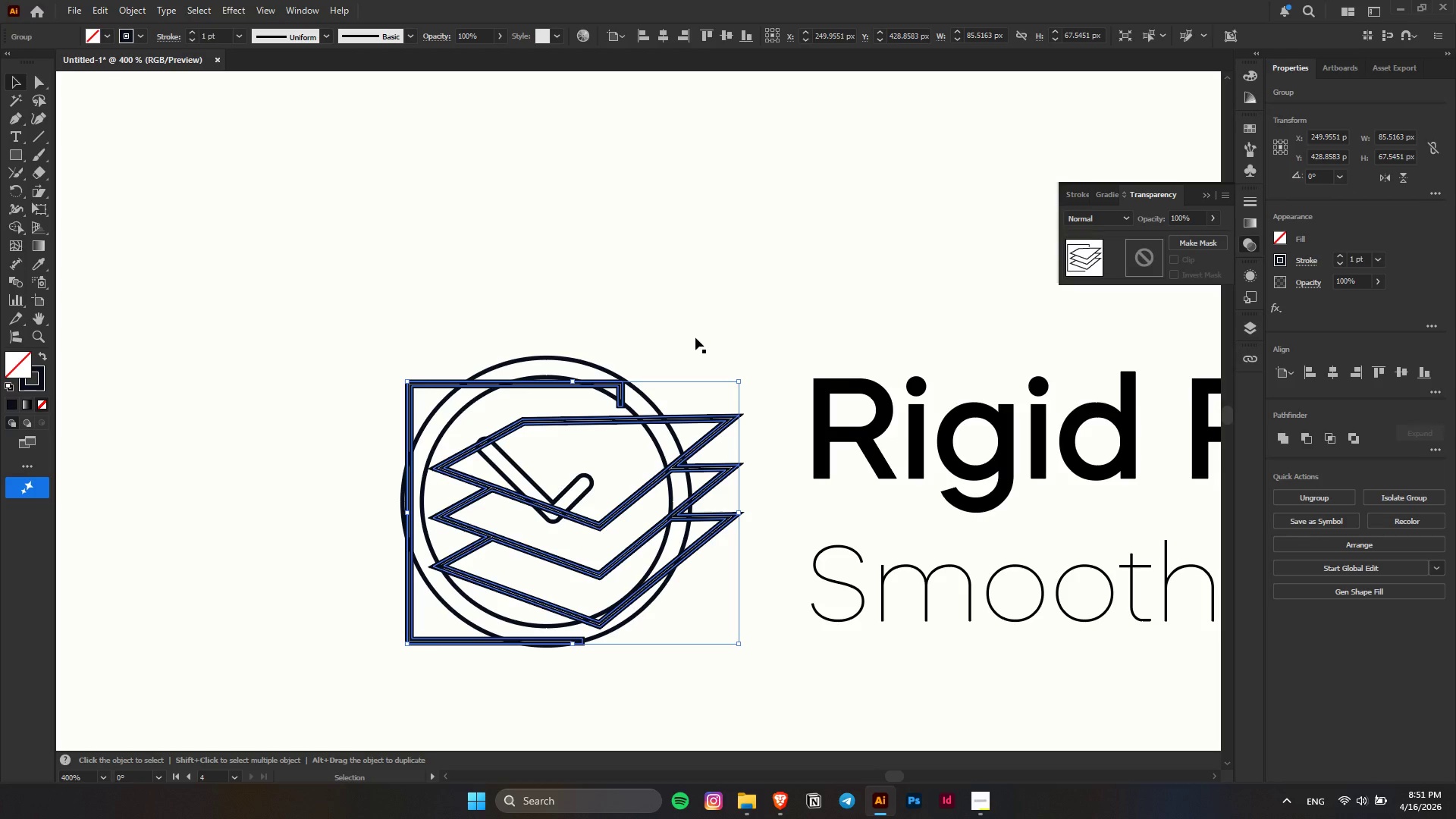 
hold_key(key=AltLeft, duration=0.33)
scroll: coordinate [726, 353], scroll_direction: up, amount: 1.0
 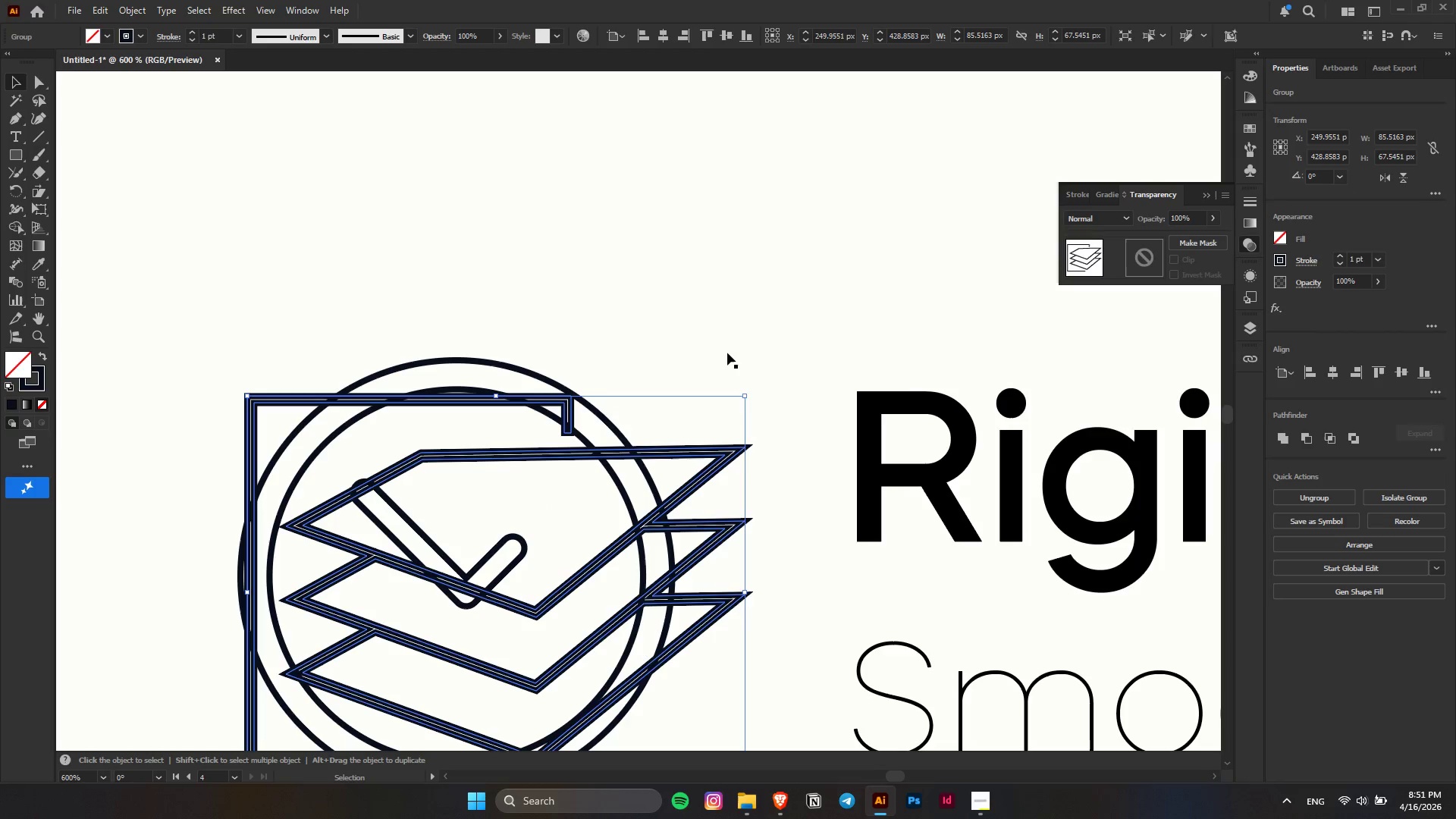 
left_click([727, 353])
 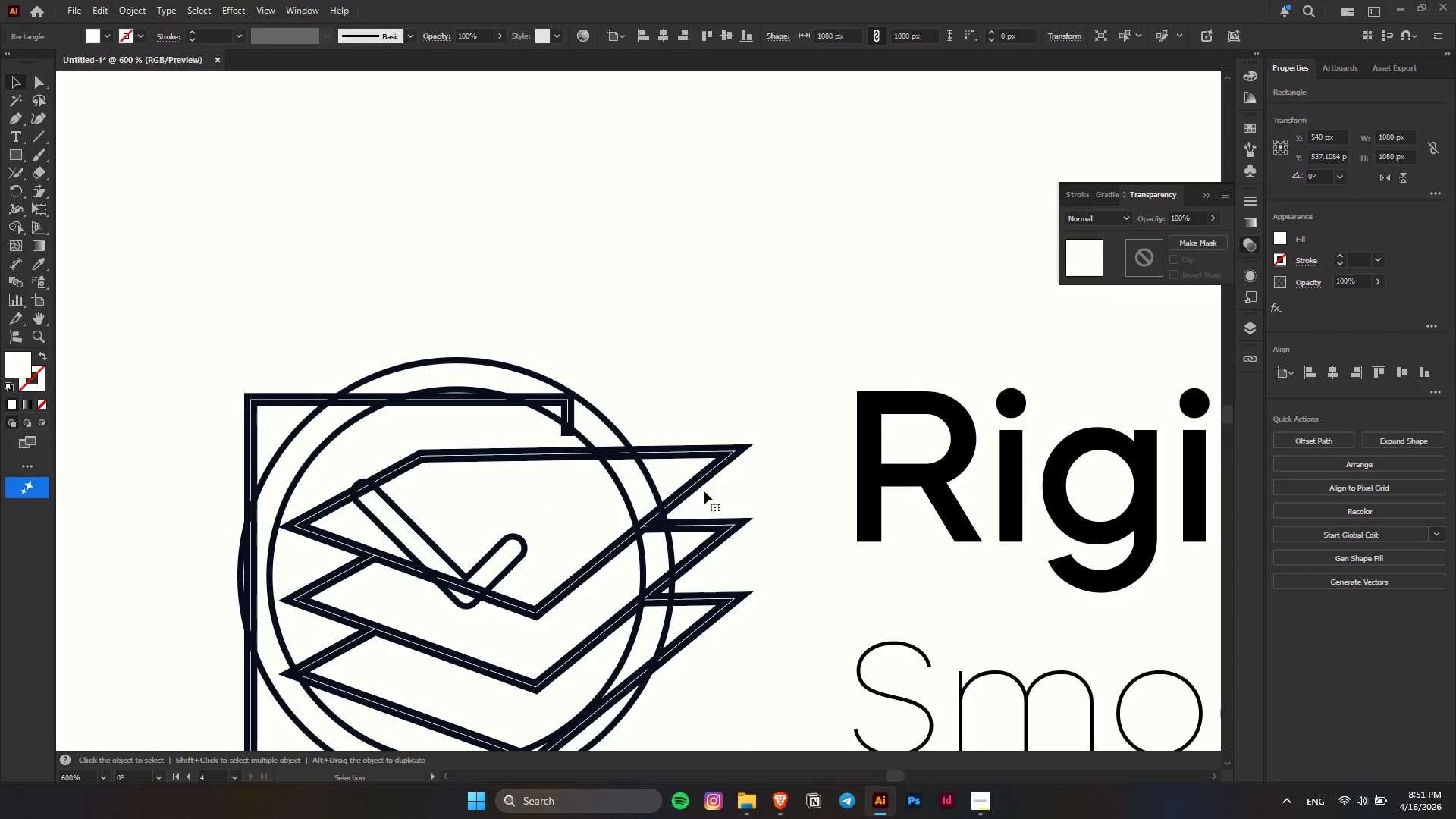 
key(Control+Z)
 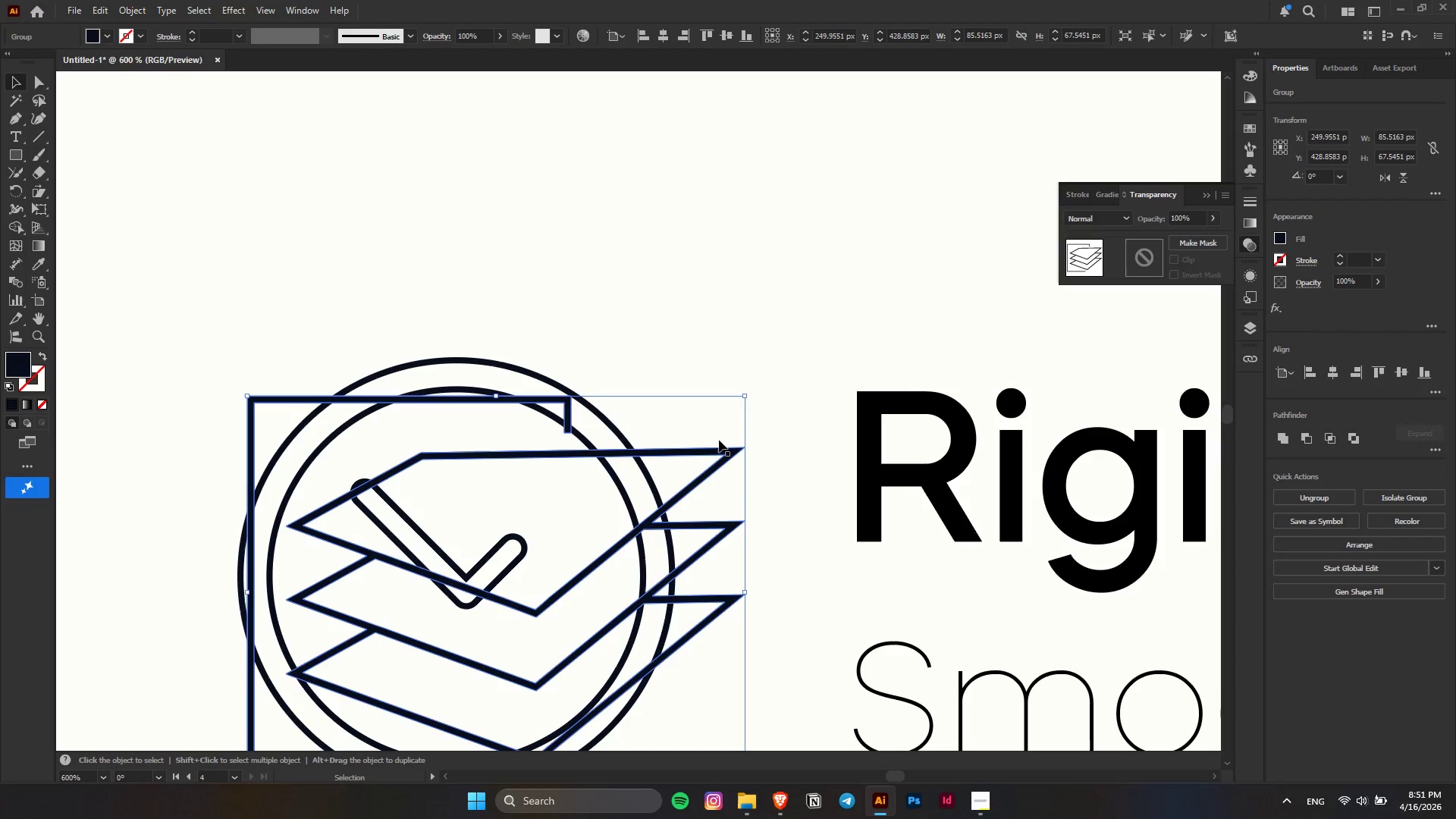 
scroll: coordinate [719, 442], scroll_direction: down, amount: 3.0
 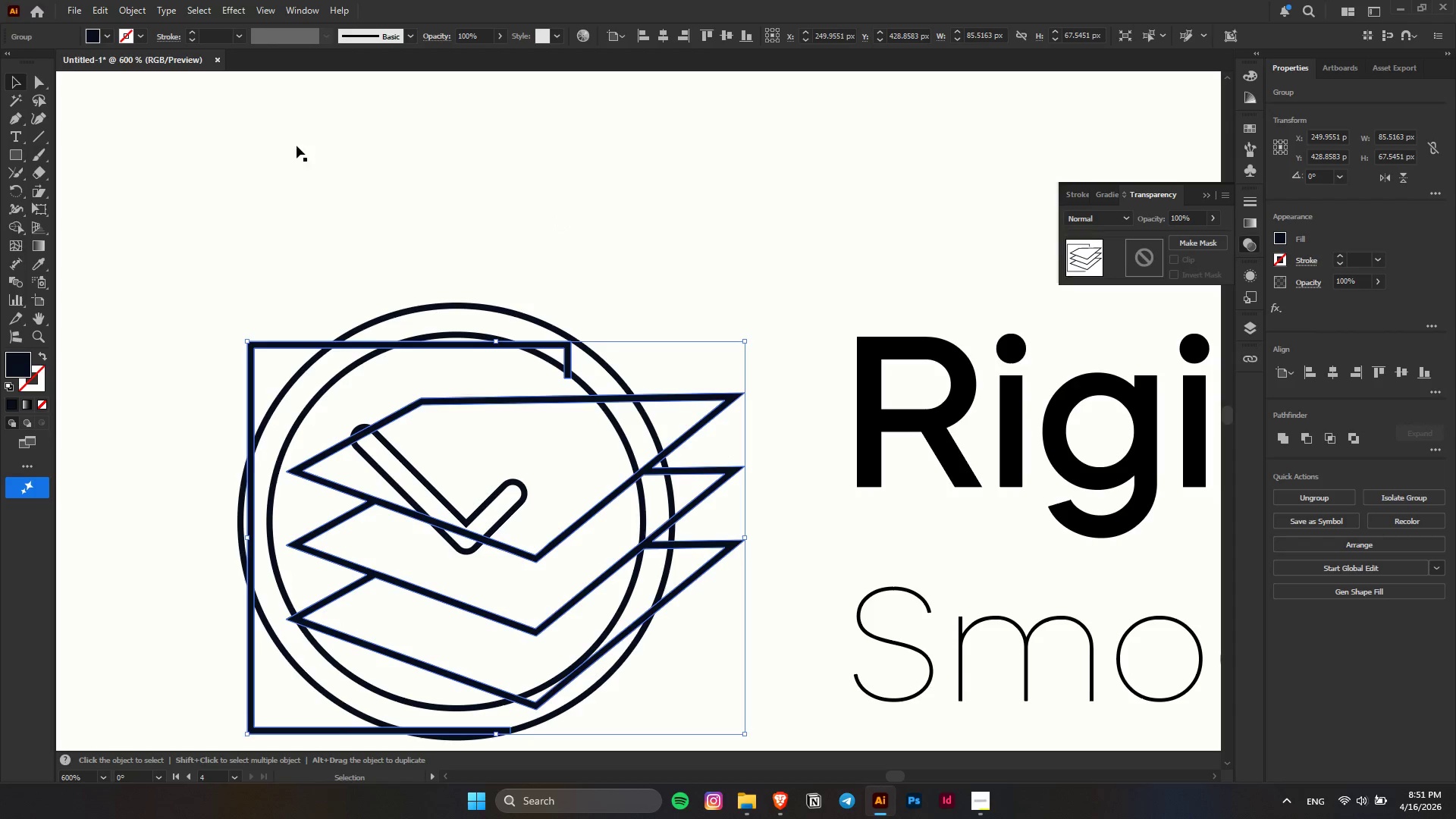 
scroll: coordinate [1363, 256], scroll_direction: up, amount: 7.0
 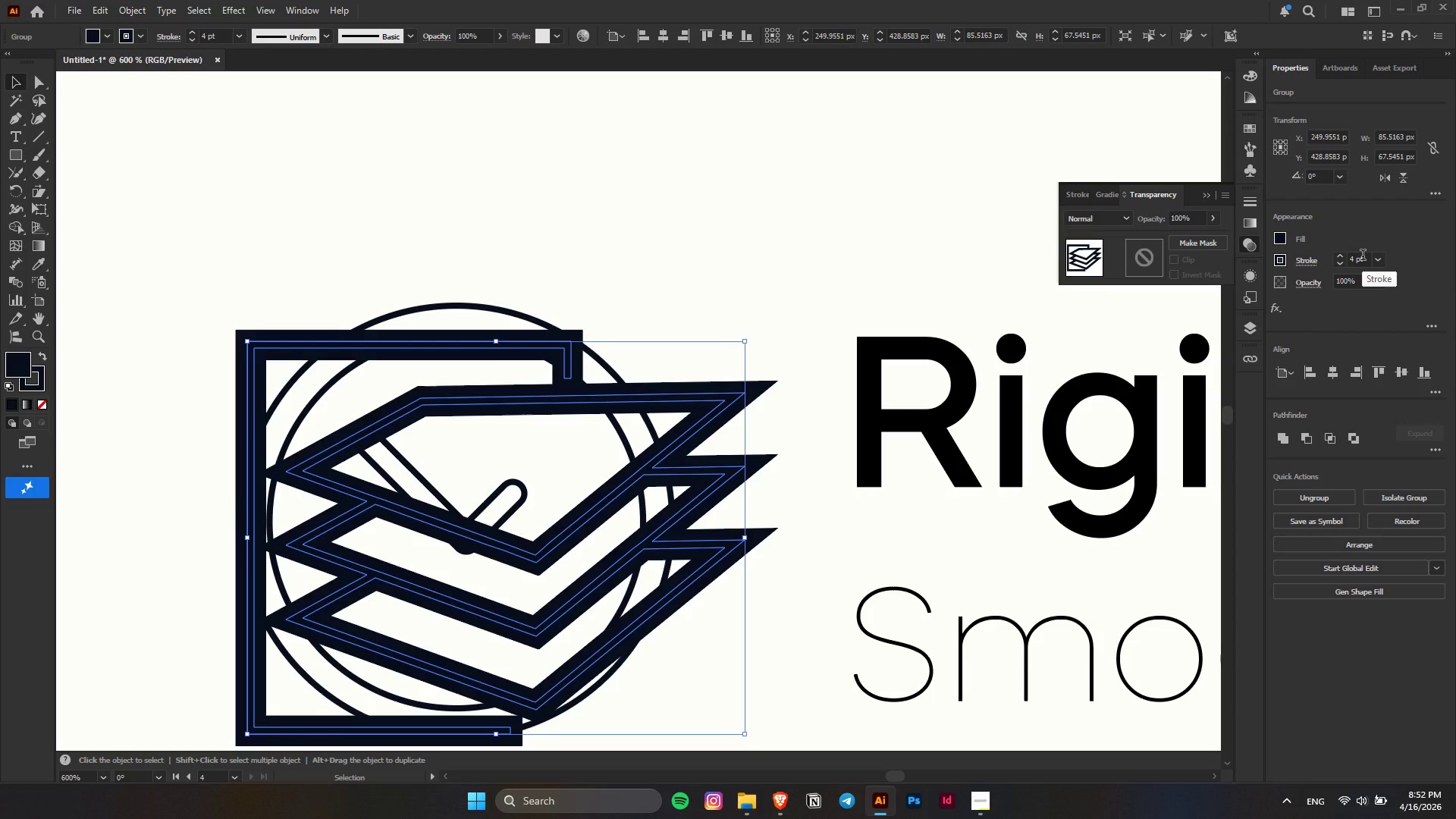 
scroll: coordinate [1363, 256], scroll_direction: down, amount: 1.0
 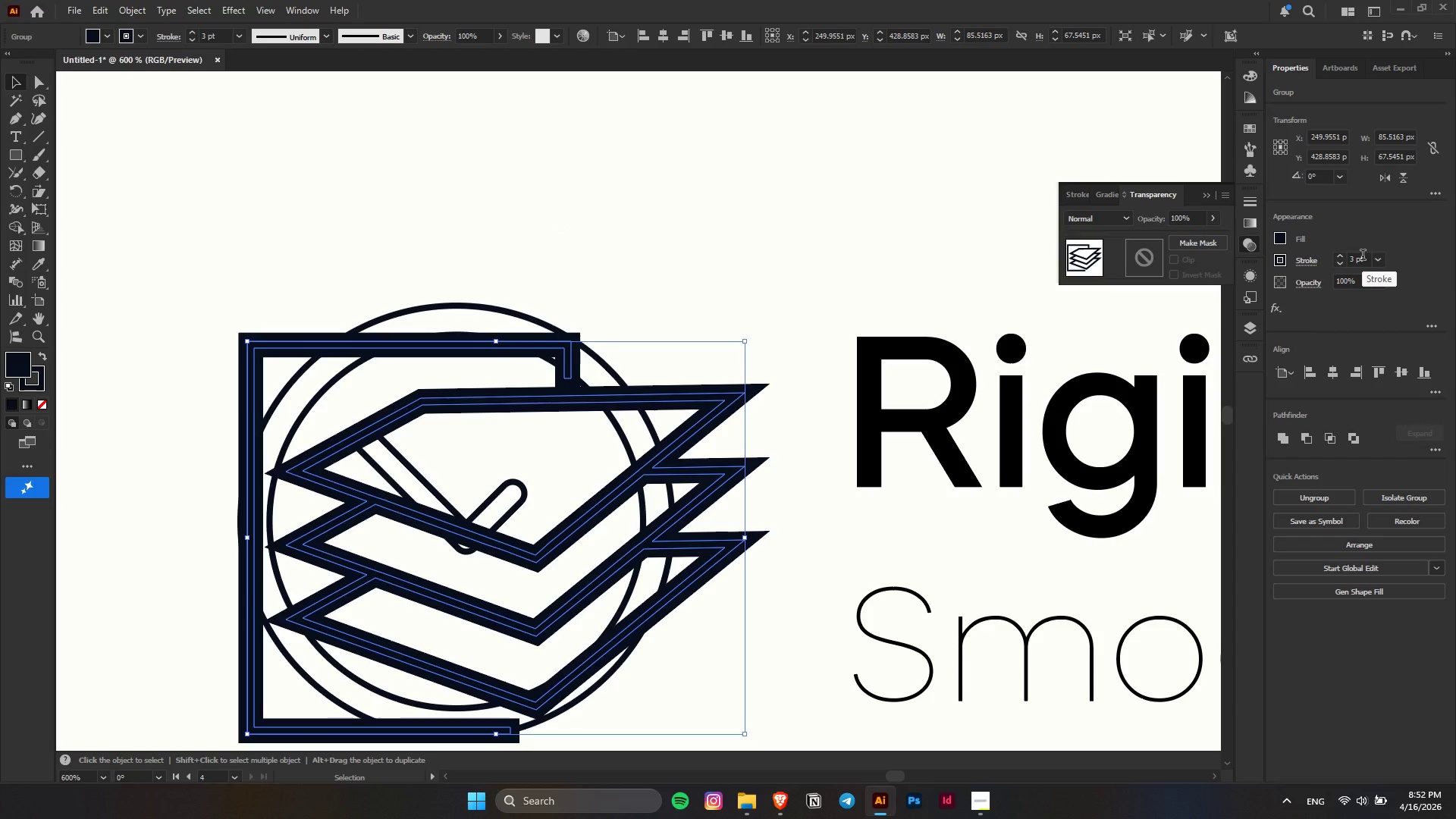 
scroll: coordinate [1363, 256], scroll_direction: up, amount: 1.0
 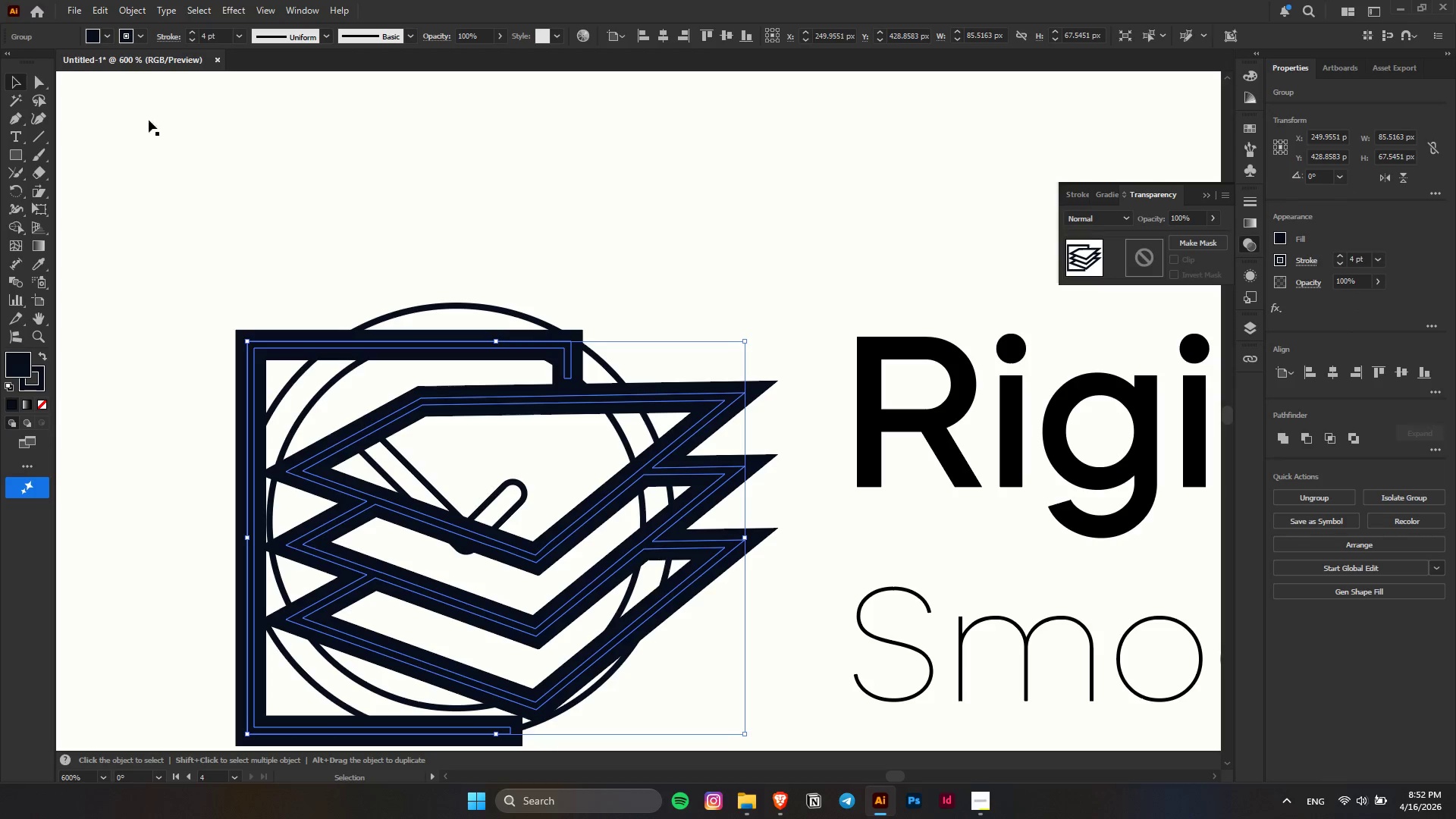 
left_click([140, 11])
 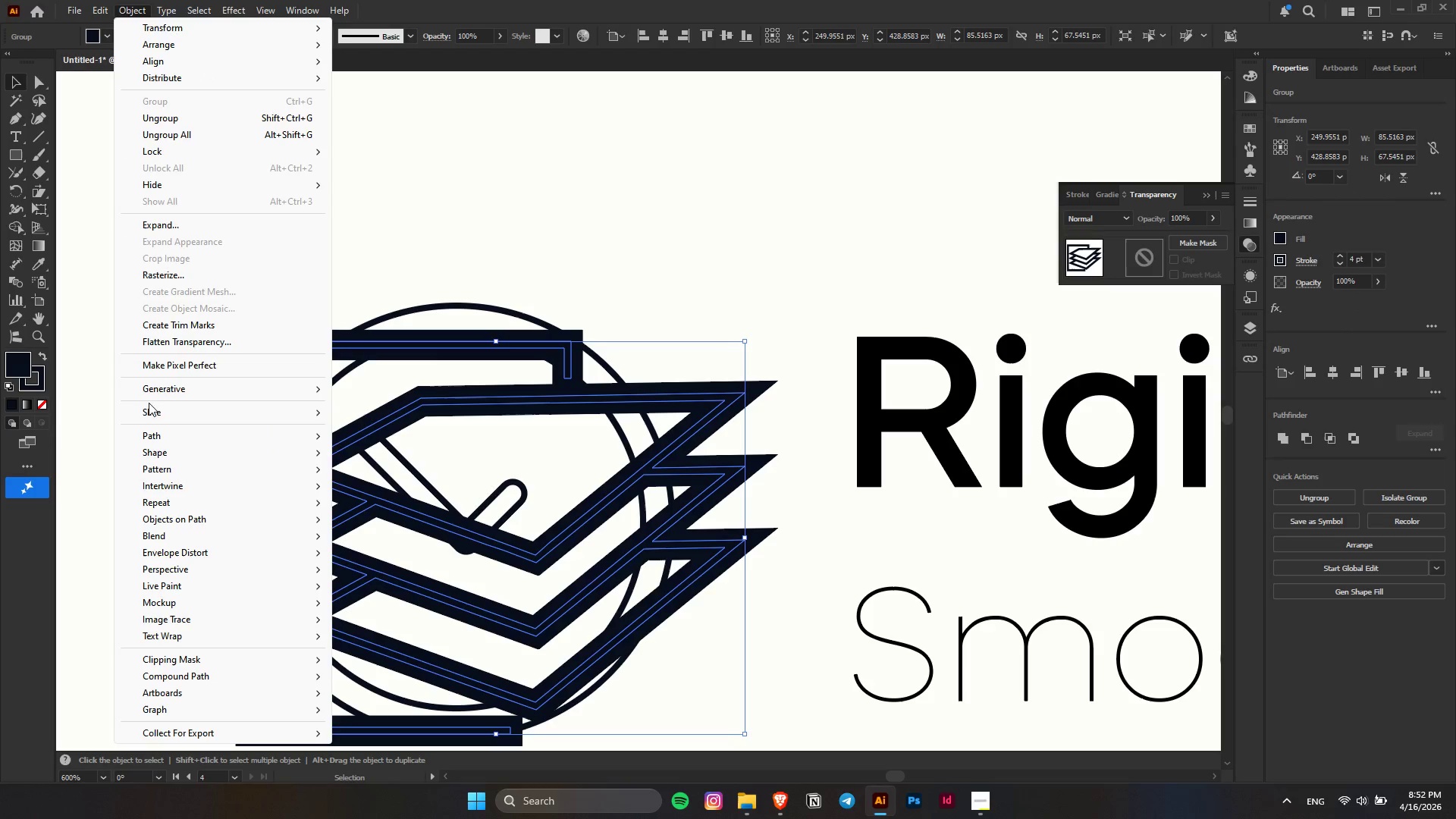 
left_click([528, 243])
 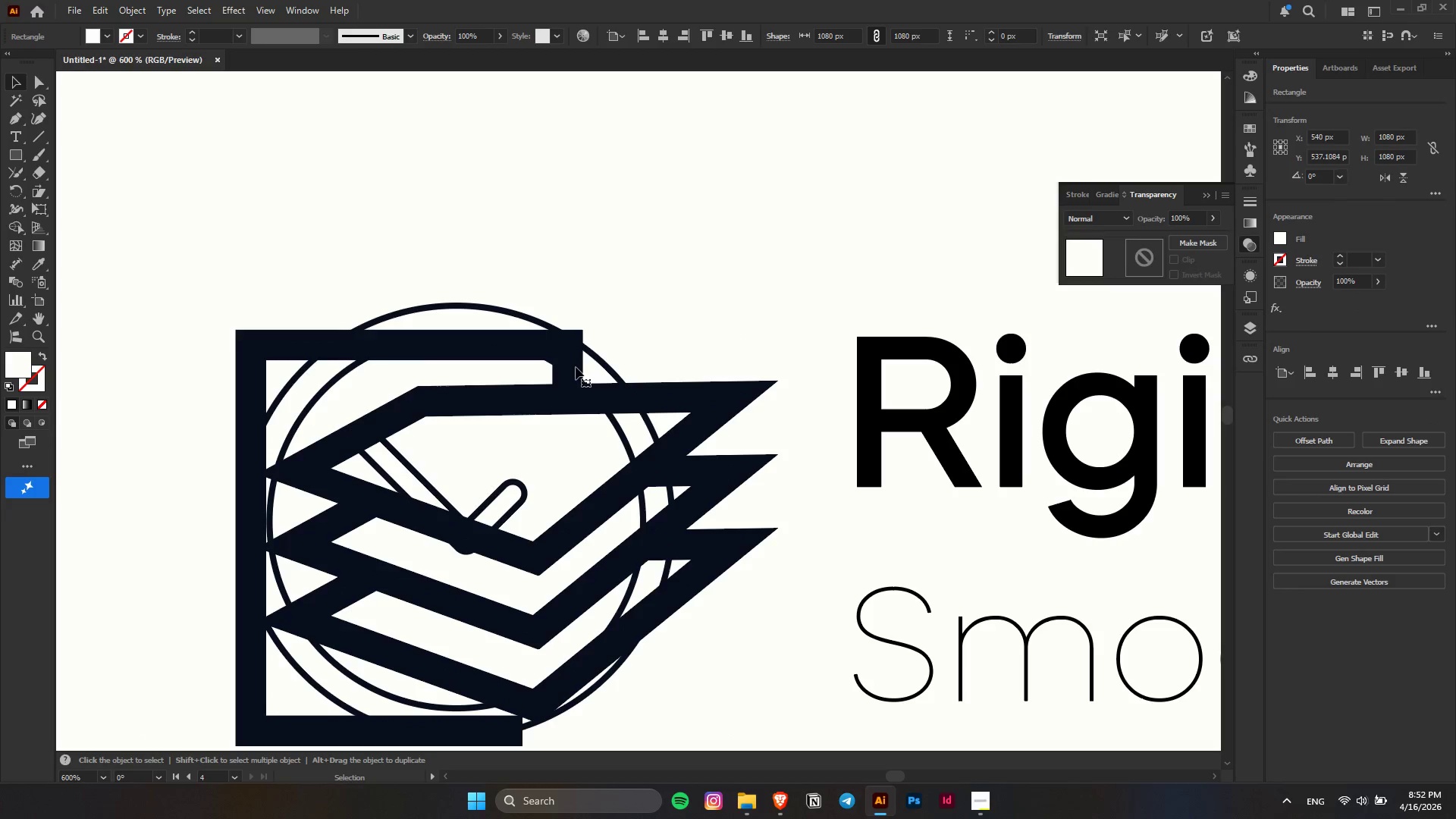 
left_click([571, 365])
 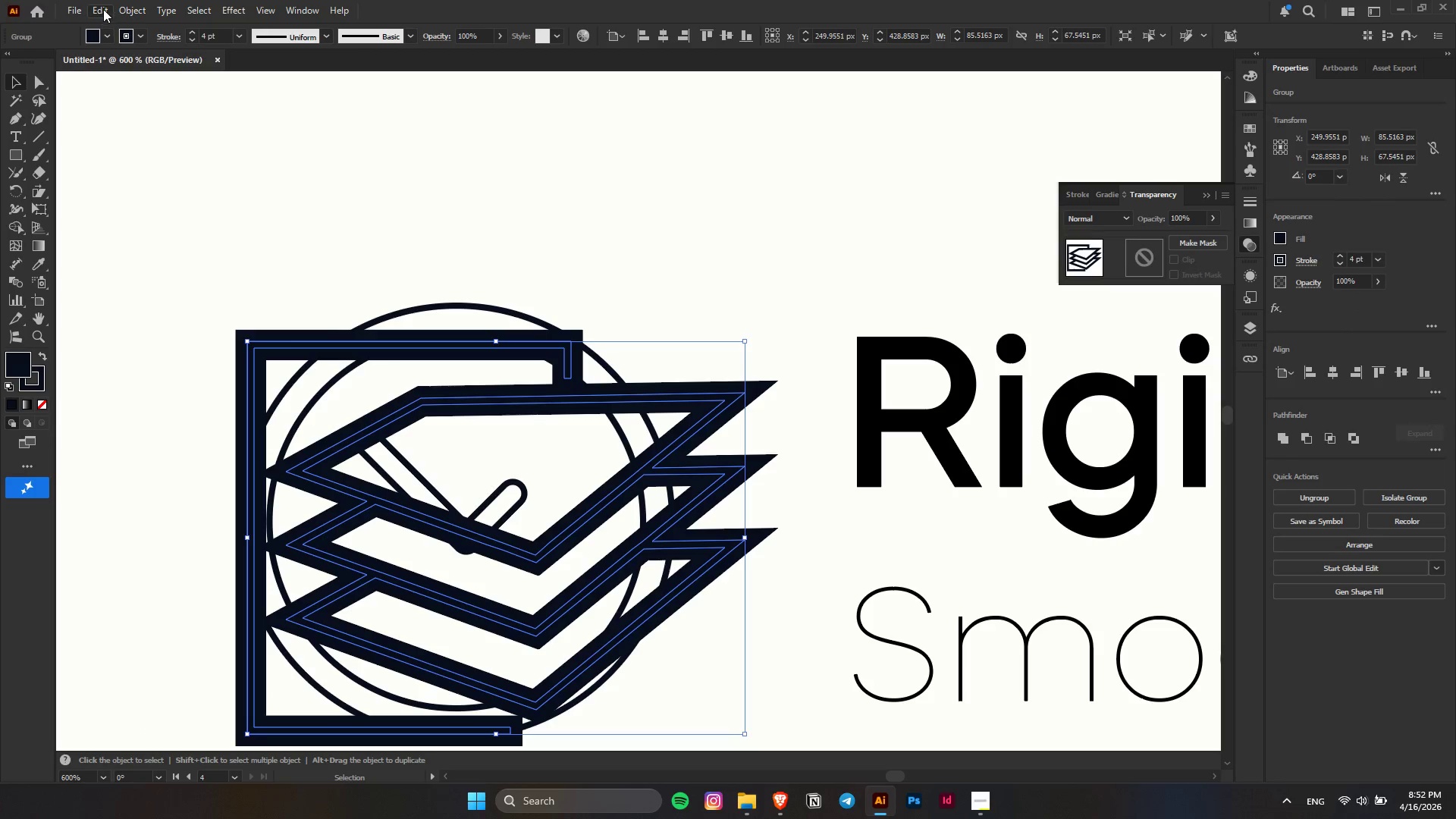 
left_click([127, 10])
 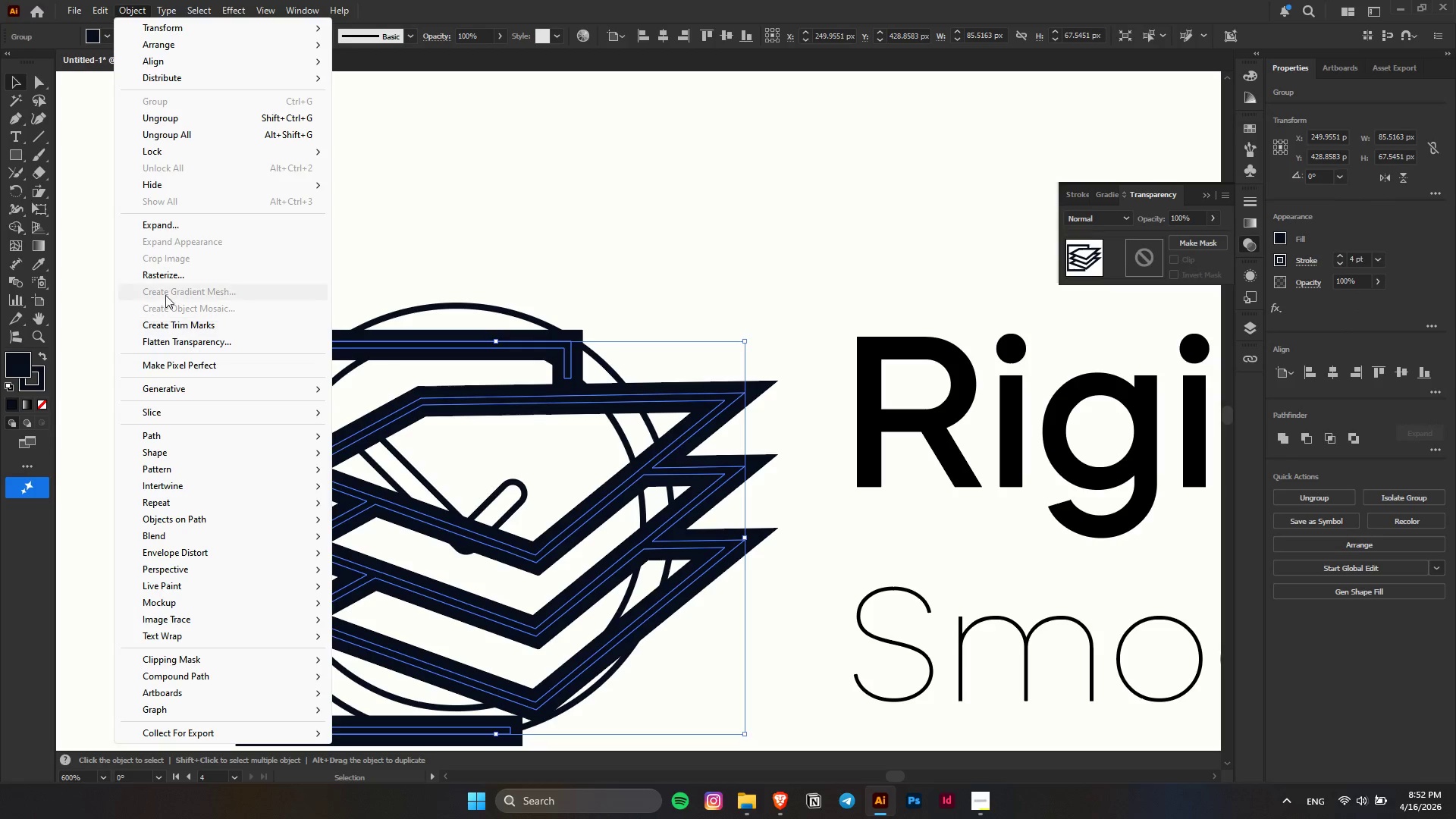 
left_click([182, 227])
 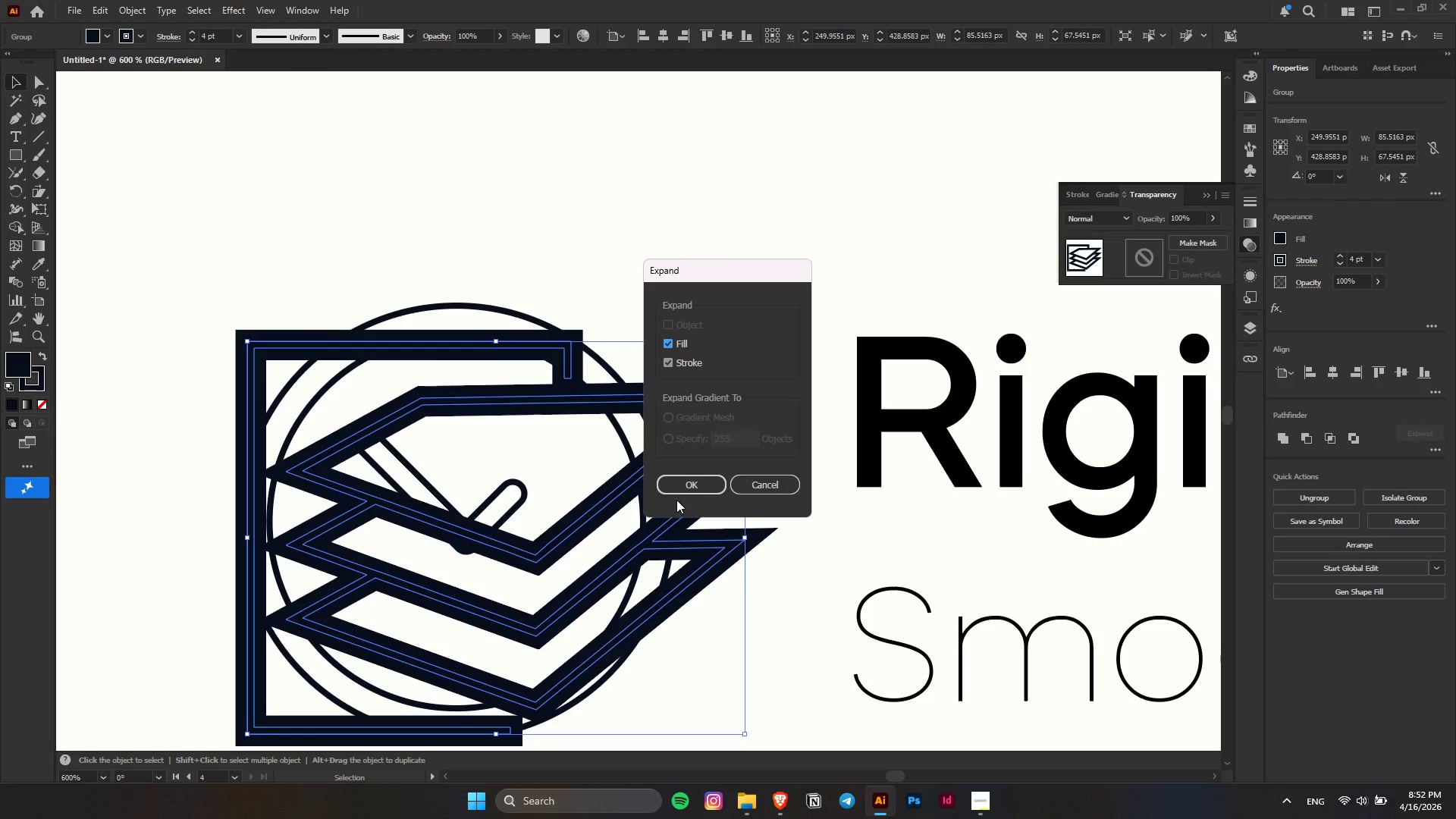 
left_click([684, 488])
 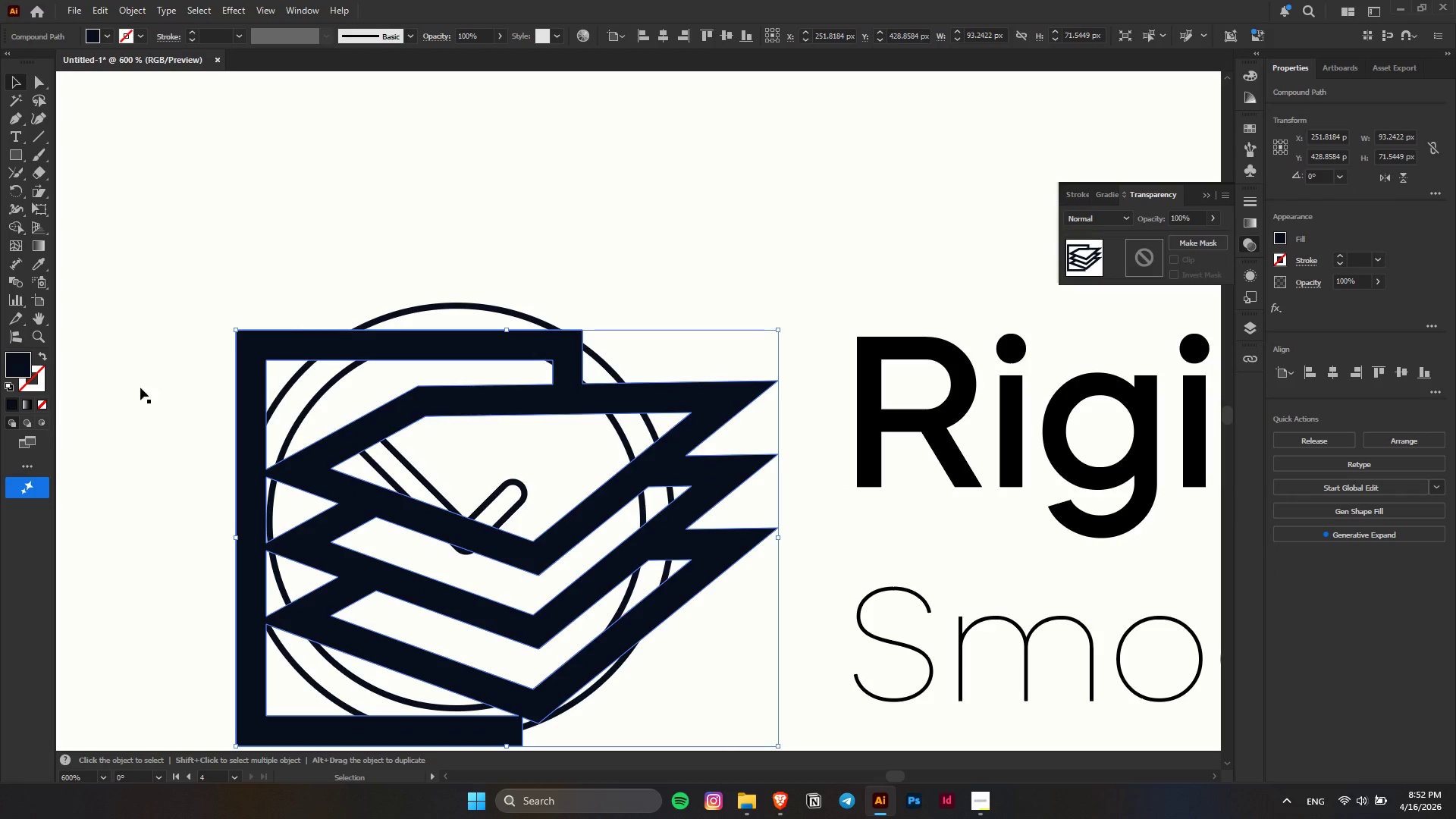 
left_click([42, 357])
 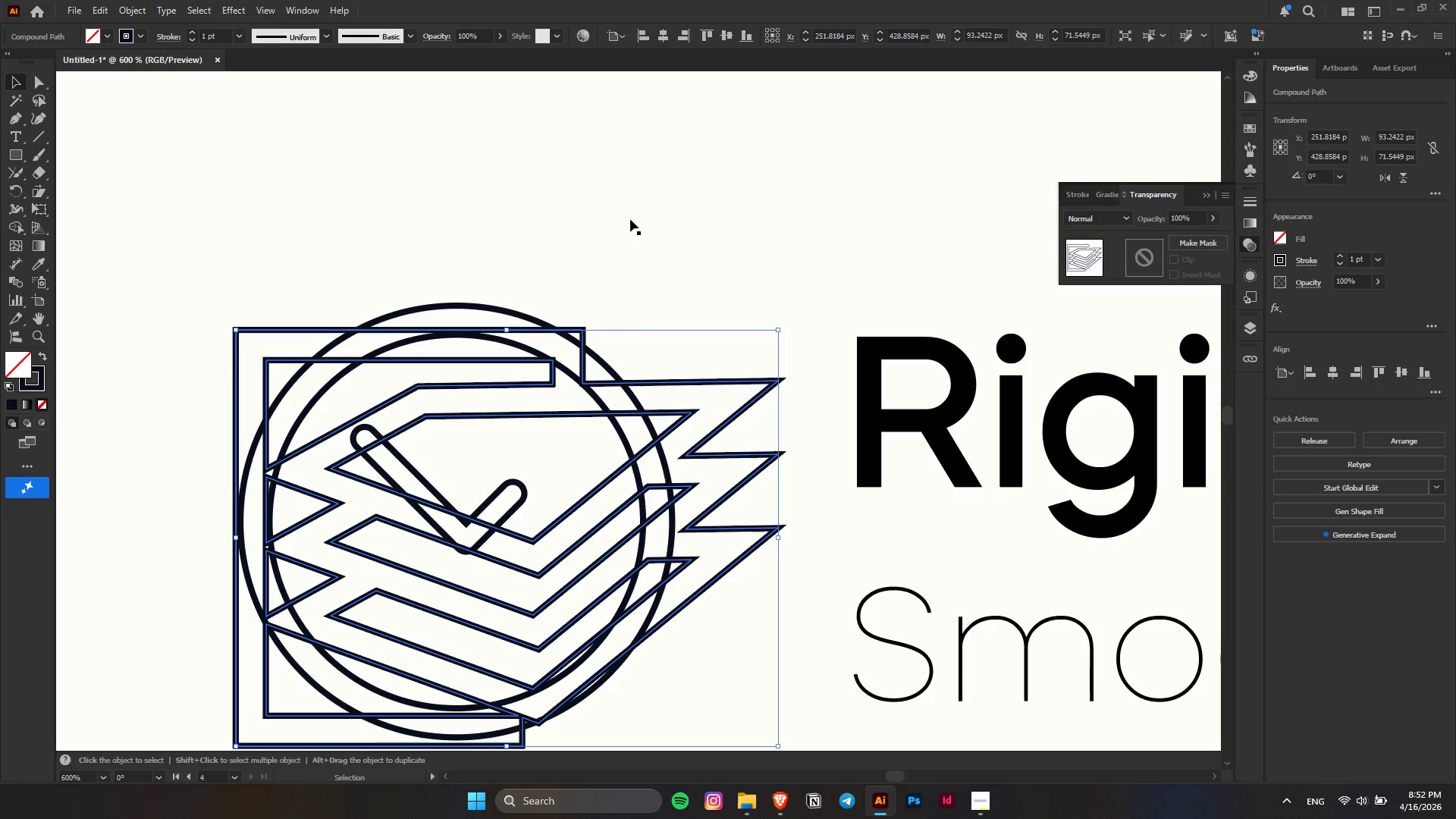 
left_click([630, 219])
 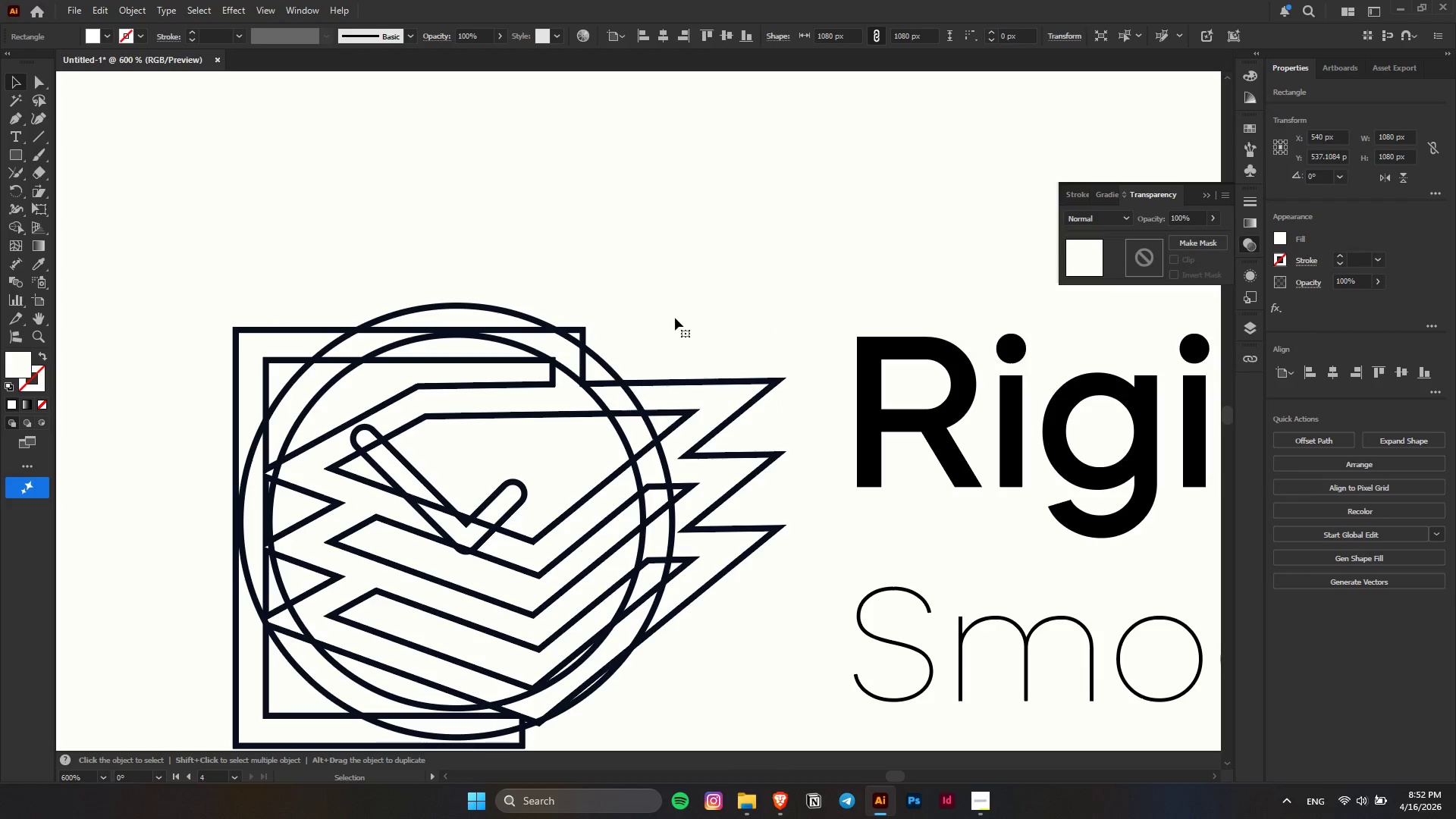 
scroll: coordinate [675, 318], scroll_direction: down, amount: 2.0
 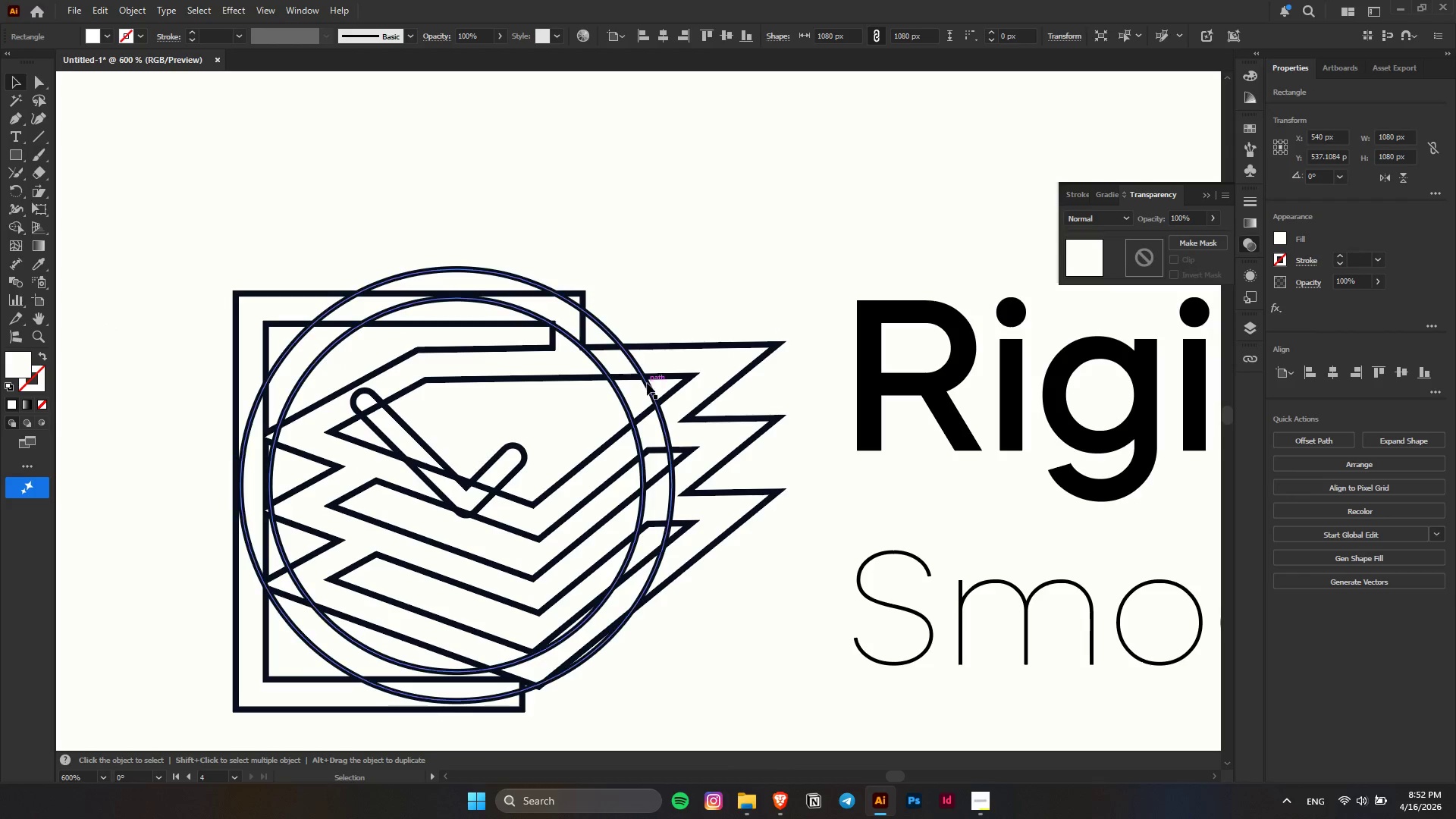 
left_click_drag(start_coordinate=[647, 383], to_coordinate=[481, 349])
 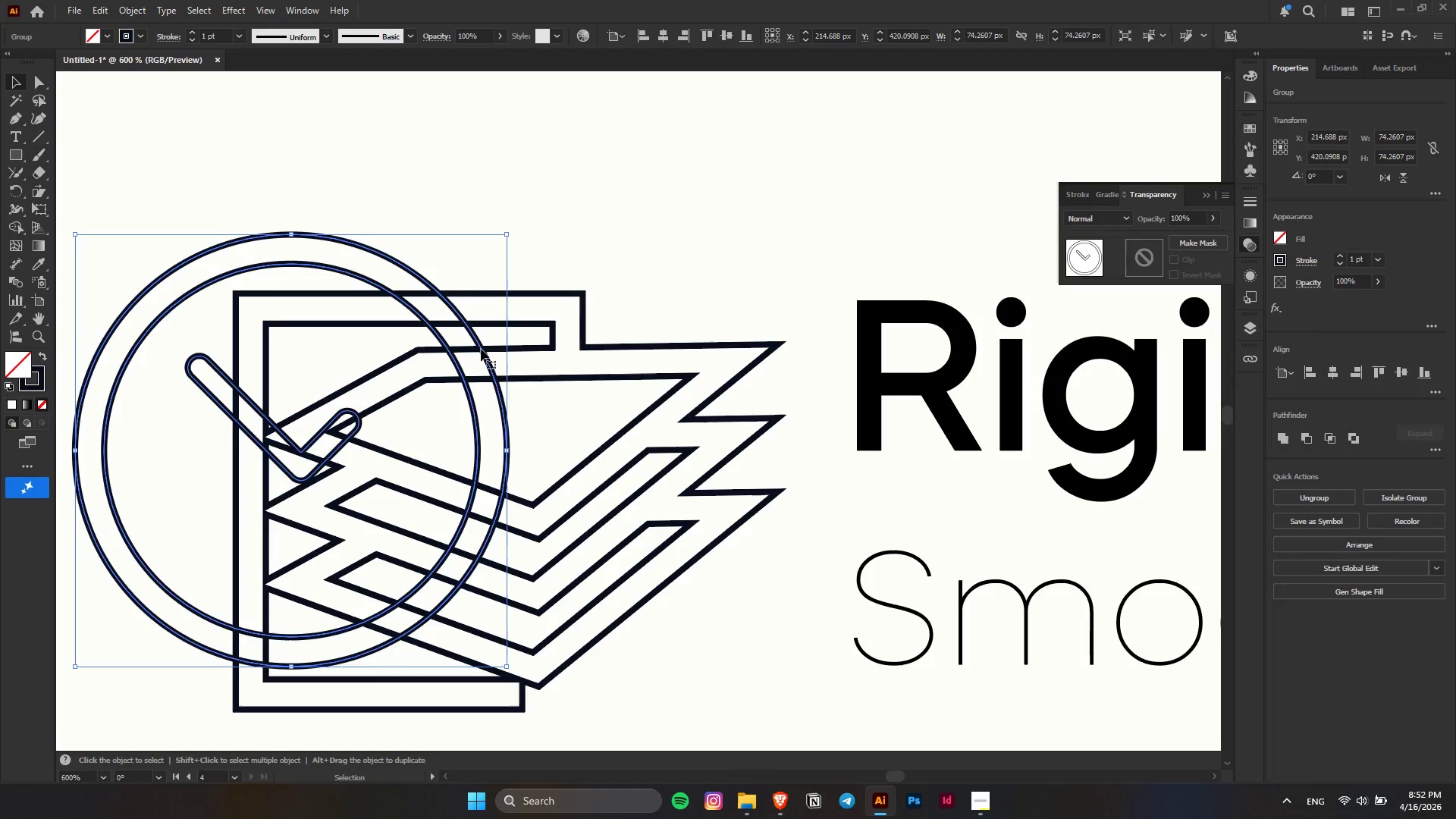 
key(Delete)
 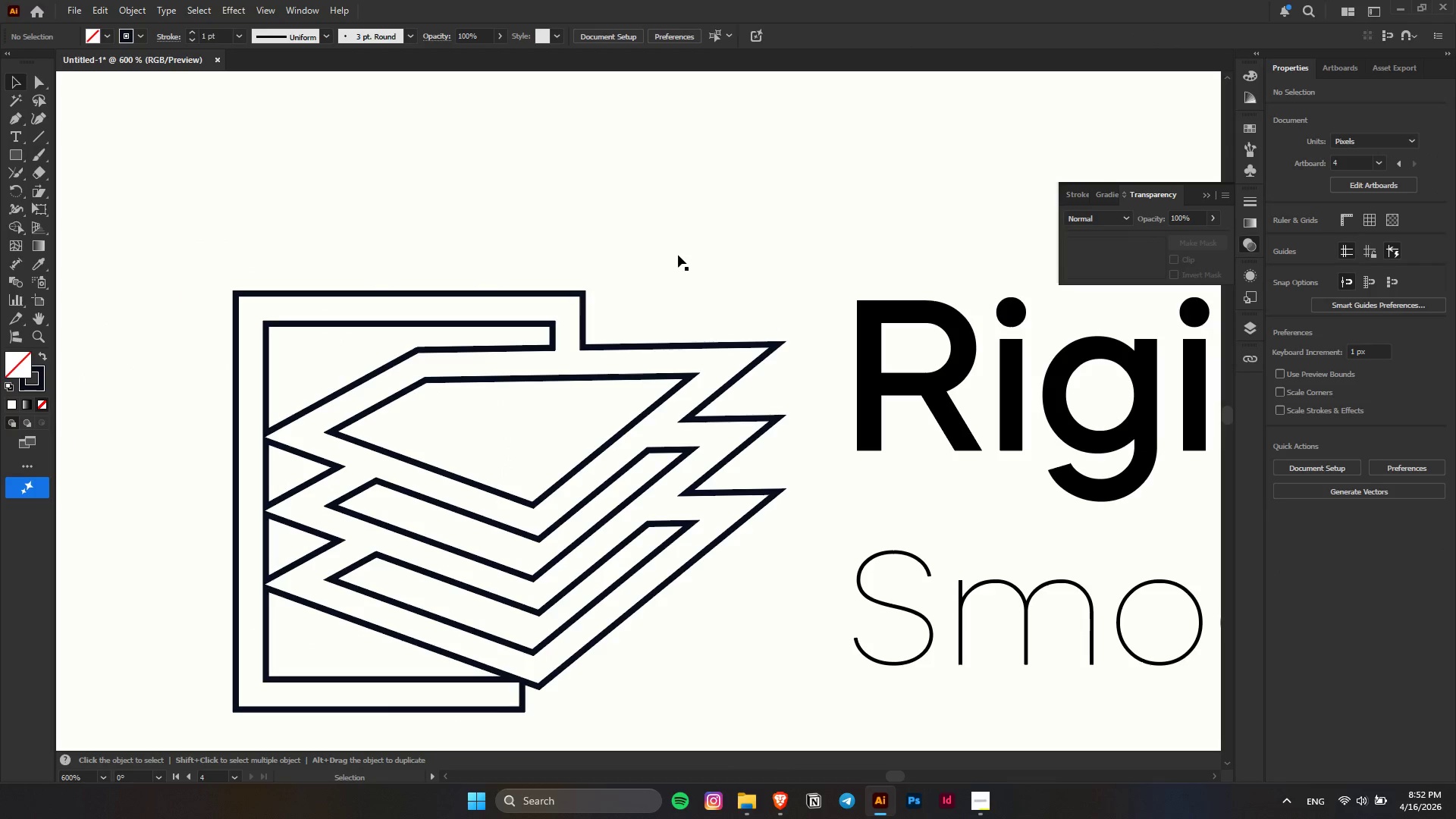 
hold_key(key=AltLeft, duration=0.62)
scroll: coordinate [678, 255], scroll_direction: down, amount: 5.0
 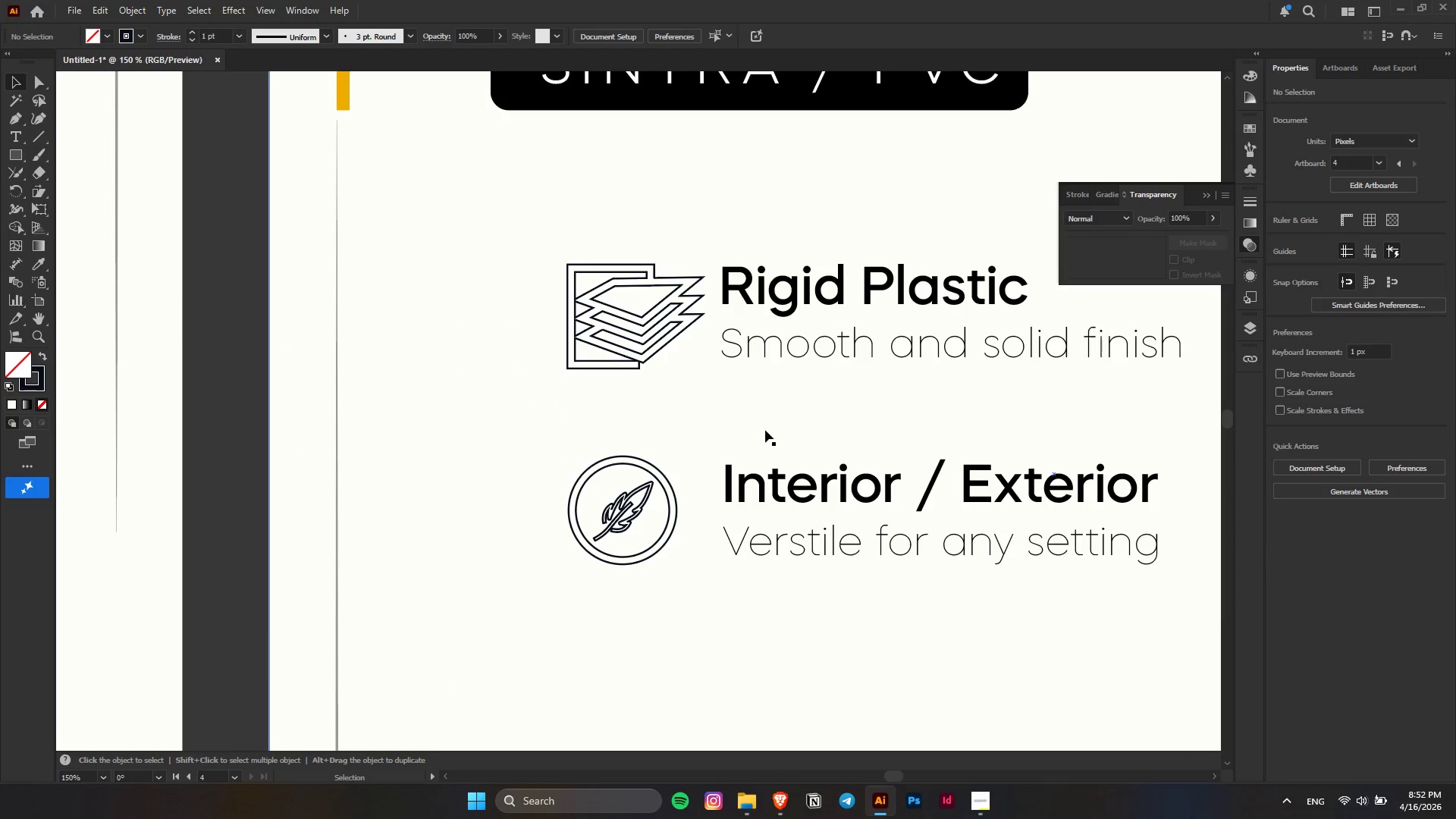 
hold_key(key=AltLeft, duration=0.33)
scroll: coordinate [695, 276], scroll_direction: up, amount: 2.0
 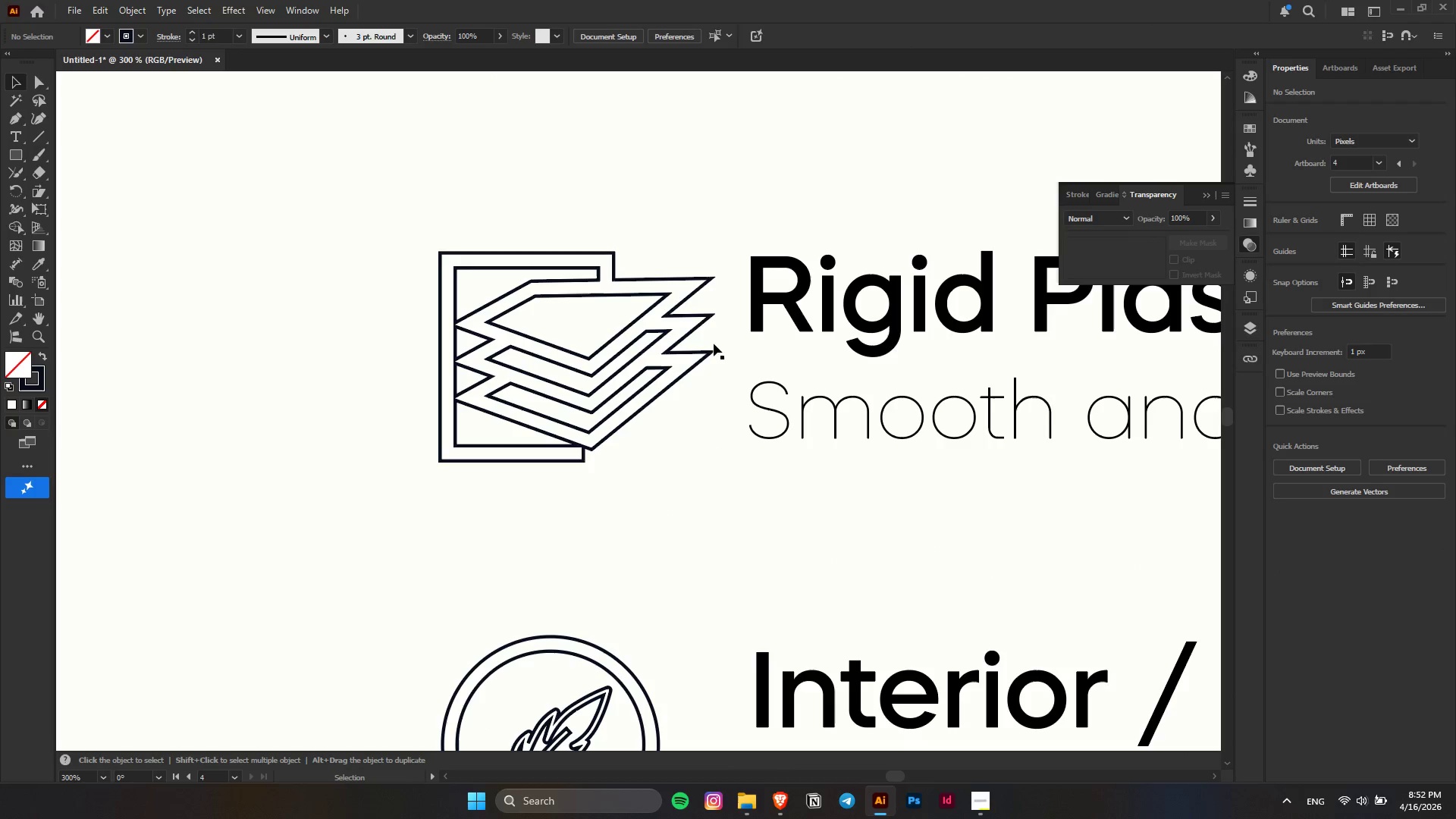 
key(Alt+AltLeft)
 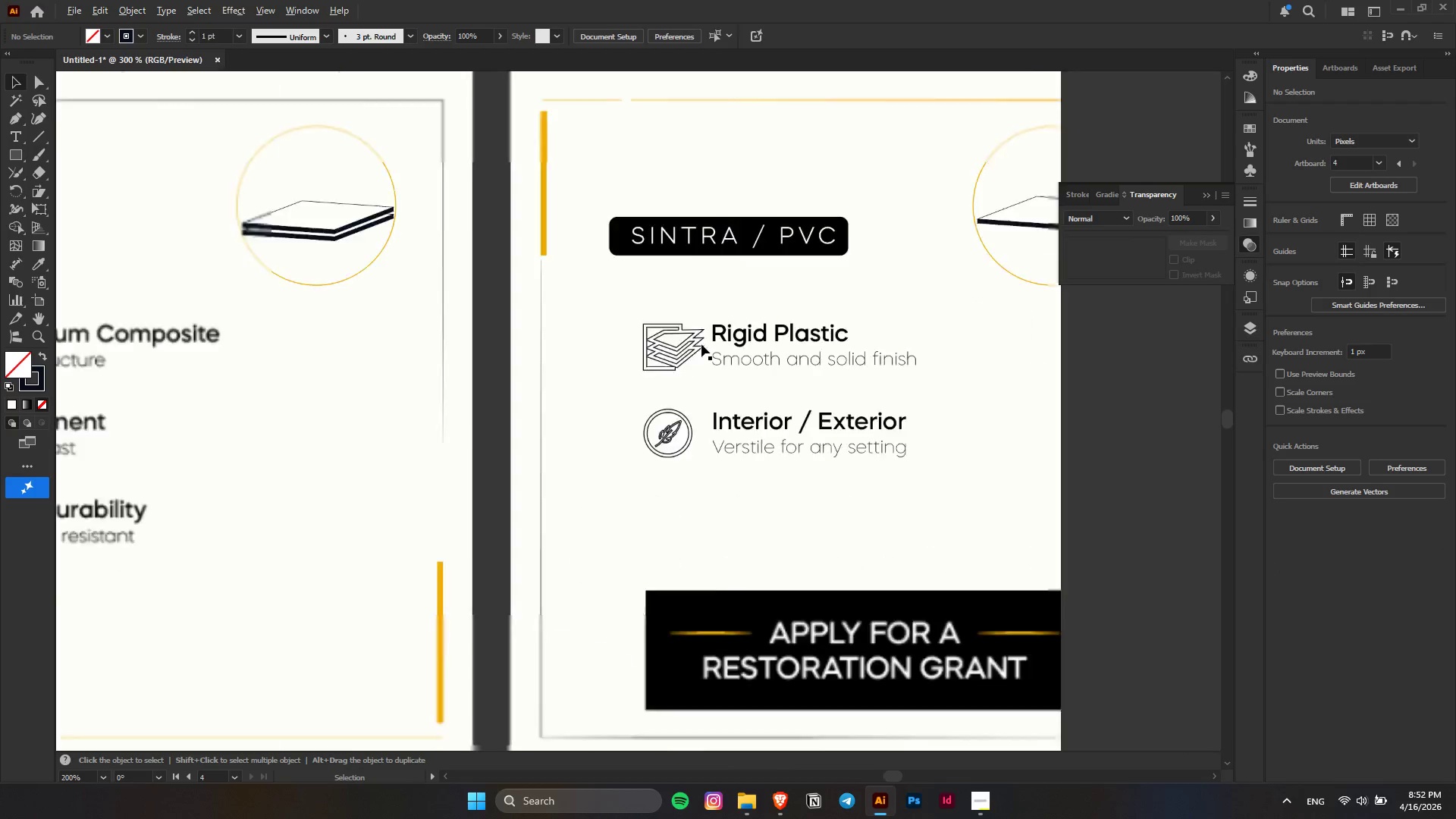 
scroll: coordinate [701, 344], scroll_direction: down, amount: 5.0
 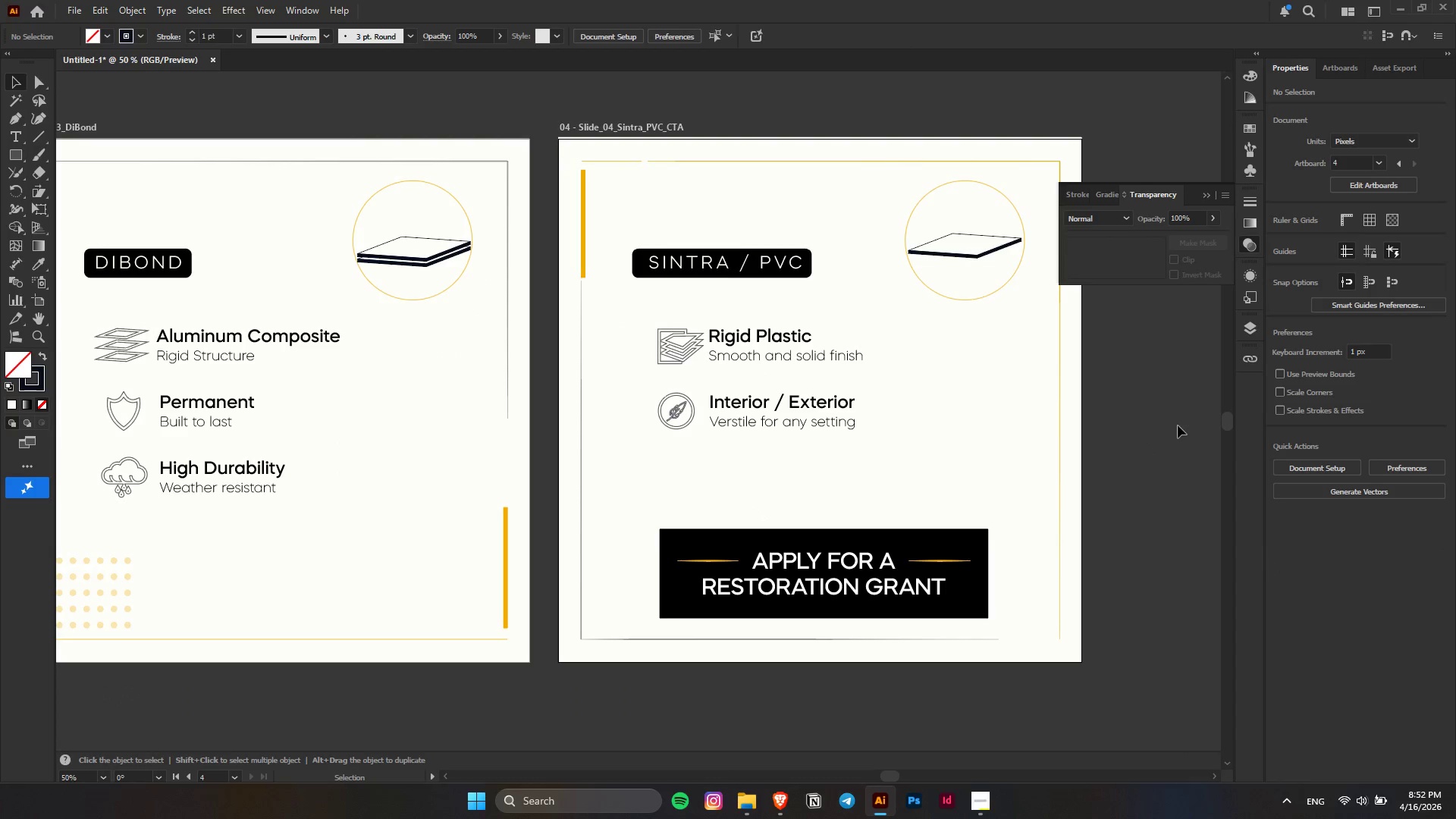 
key(Alt+AltLeft)
 